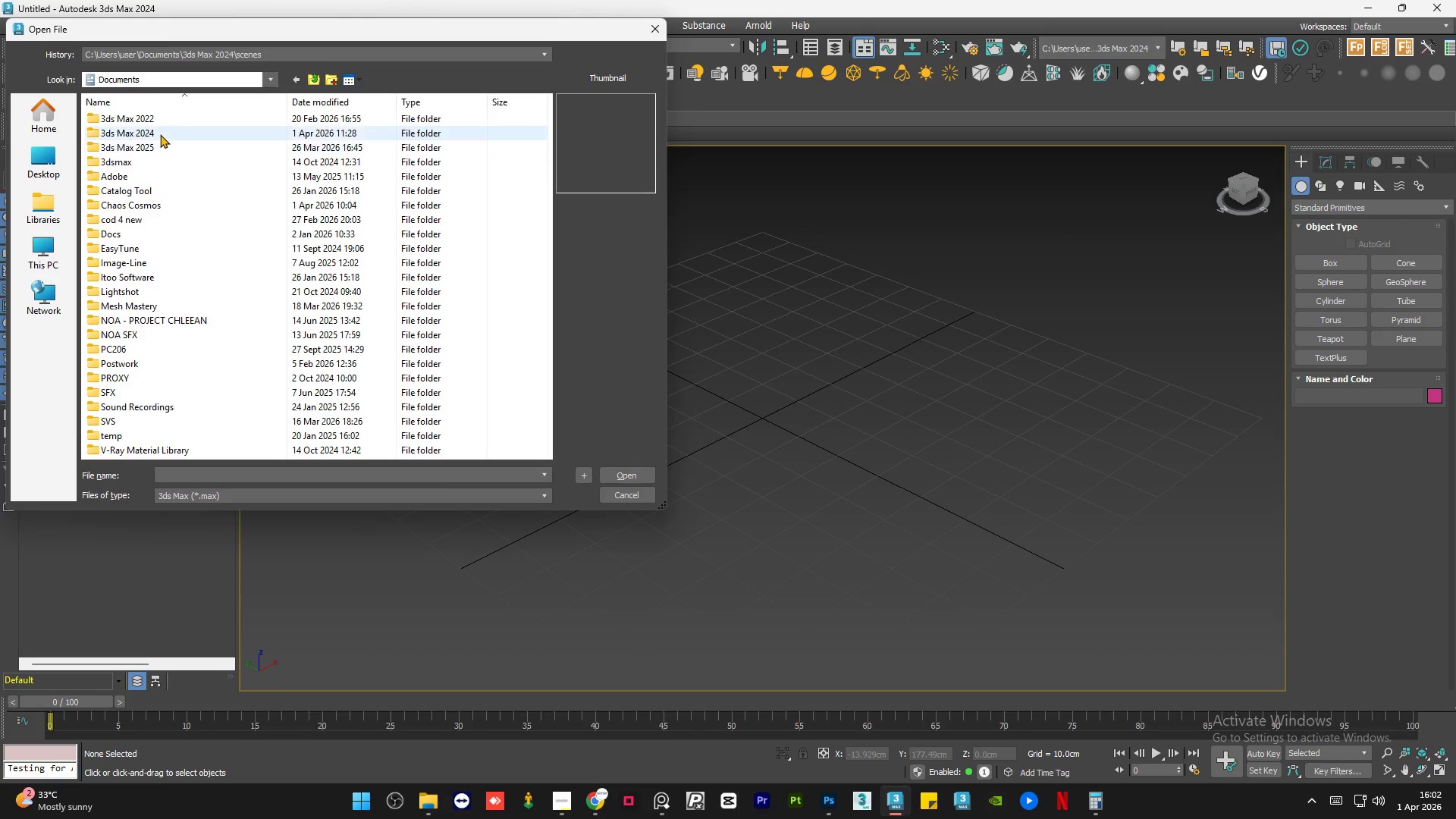 
double_click([160, 133])
 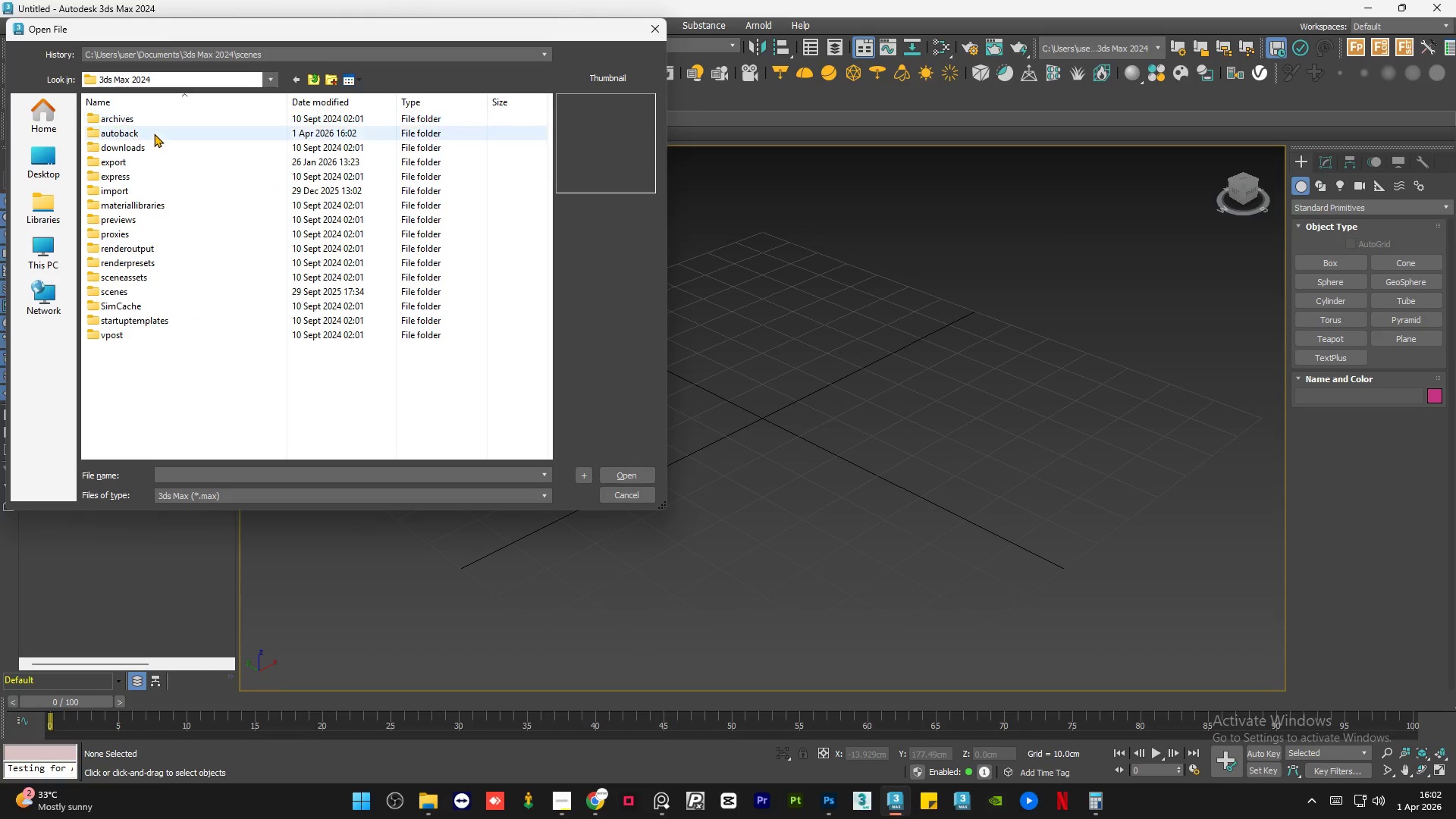 
double_click([154, 133])
 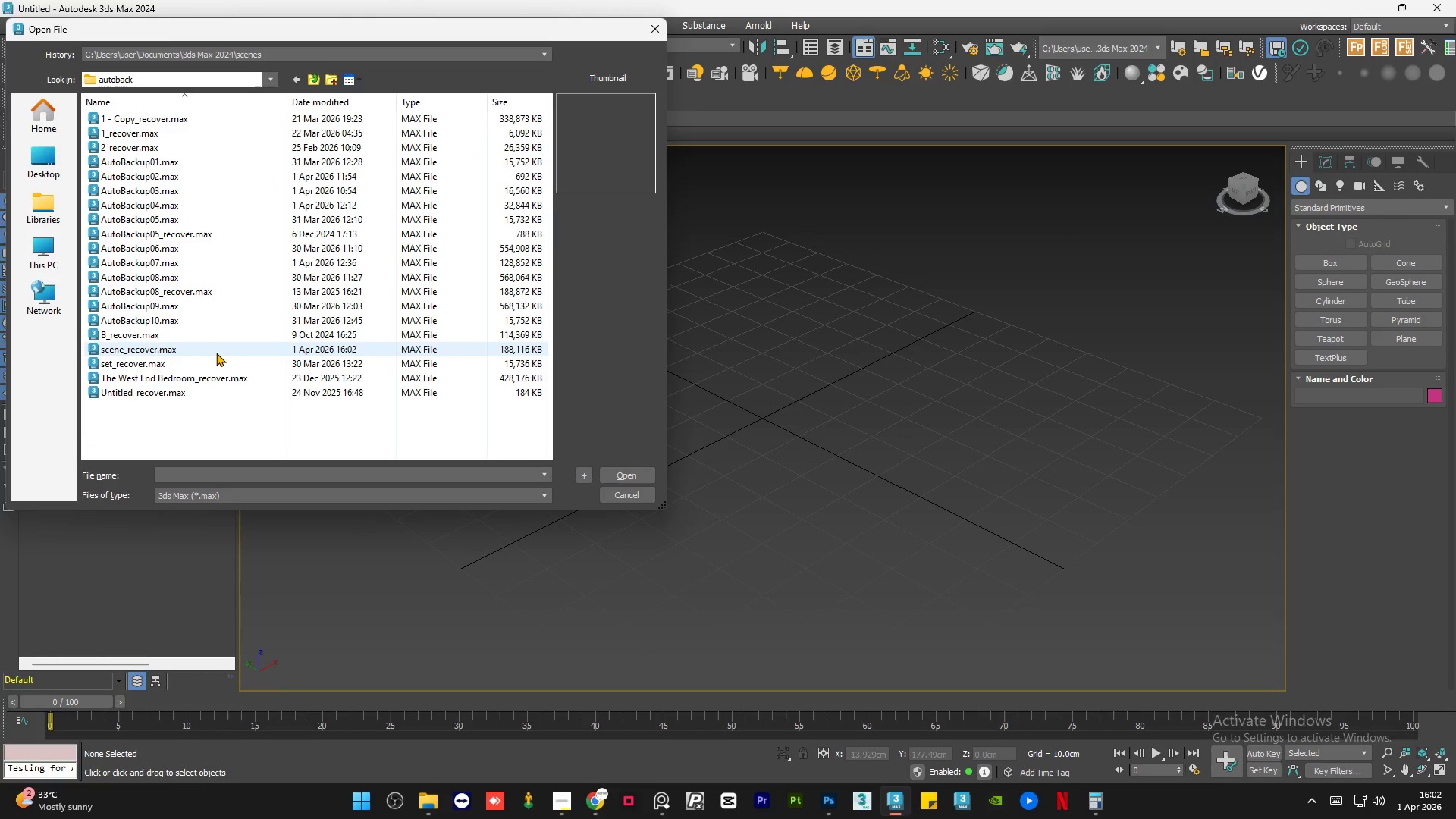 
left_click([216, 352])
 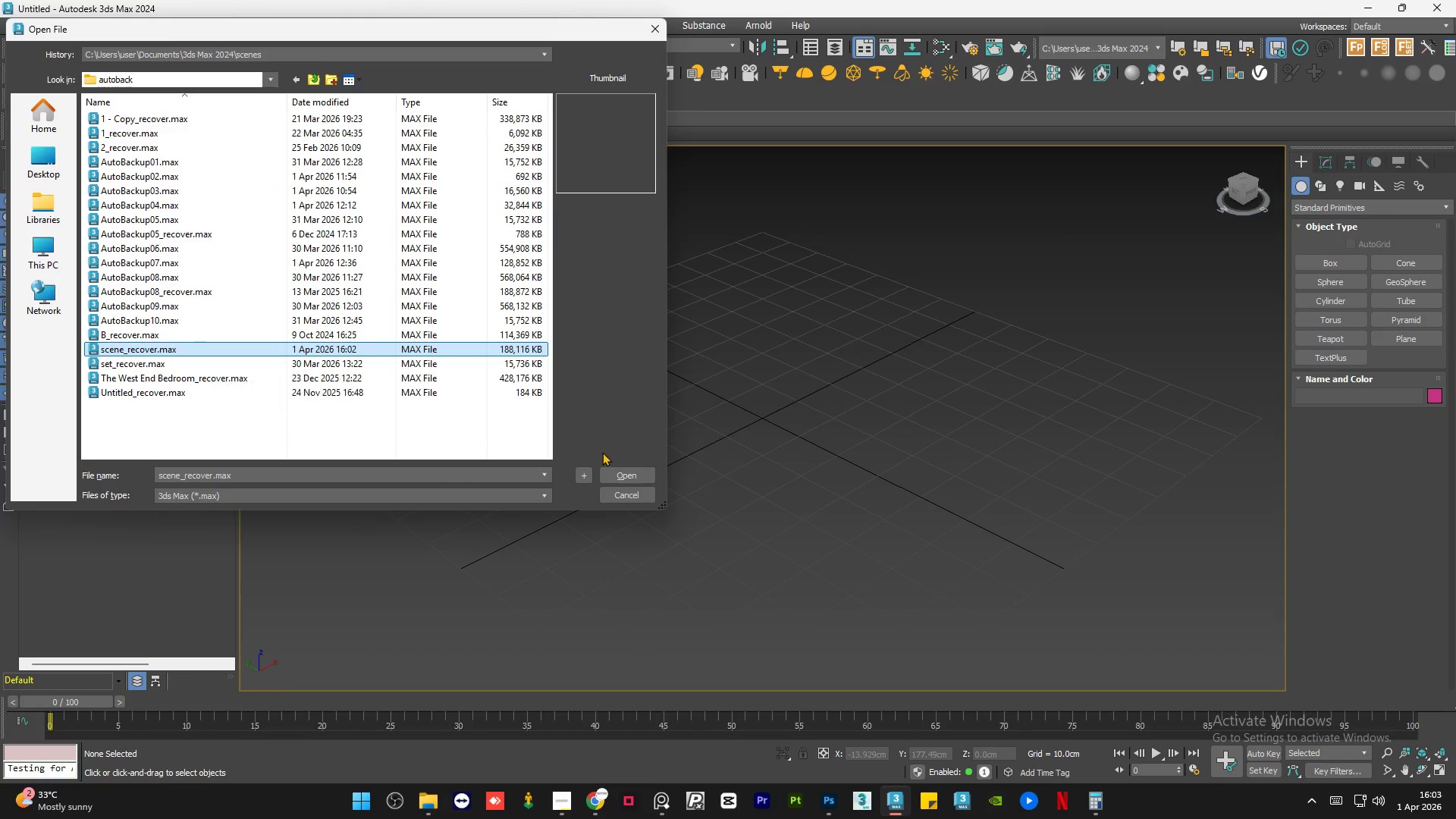 
left_click([619, 469])
 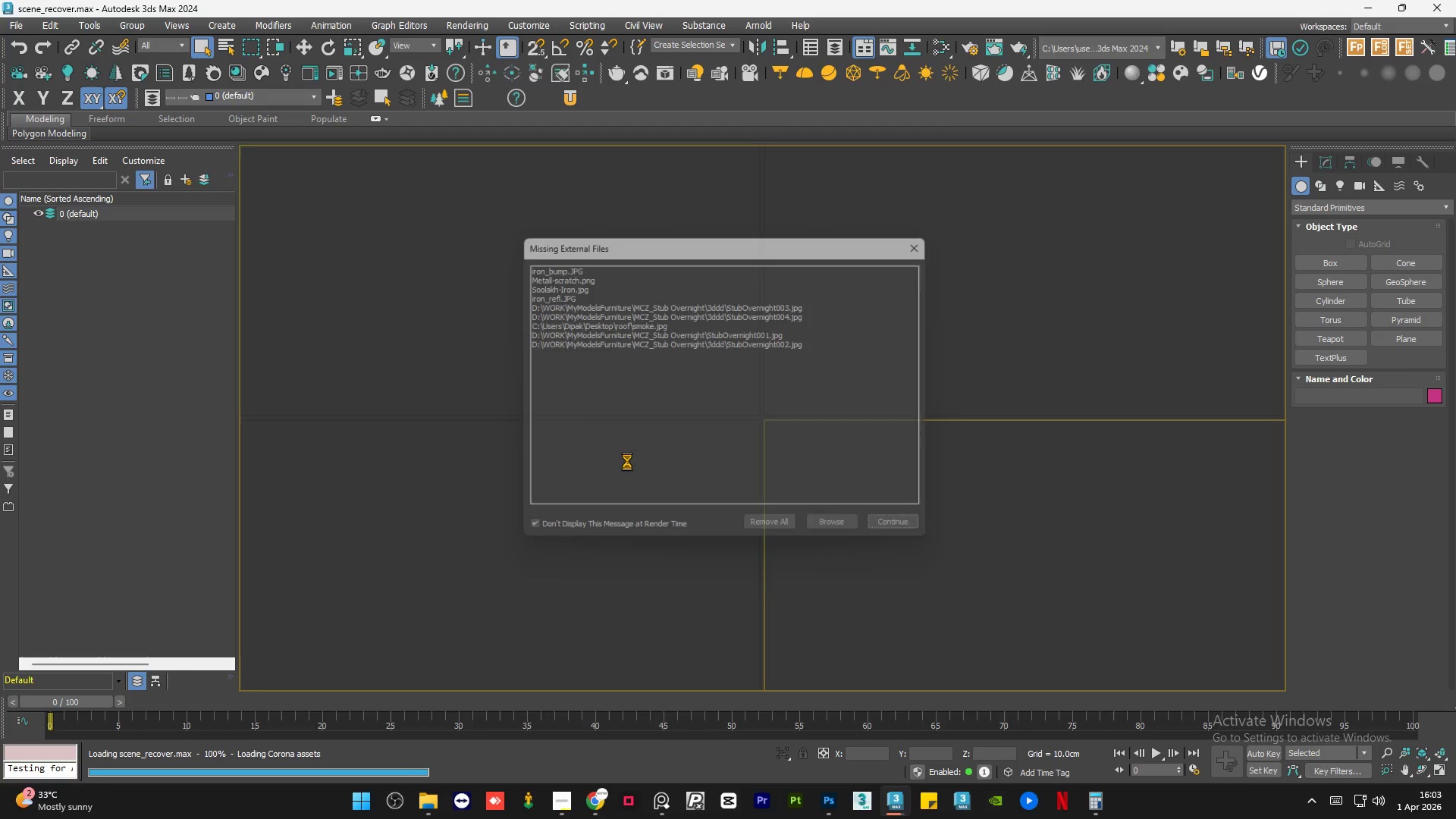 
wait(7.27)
 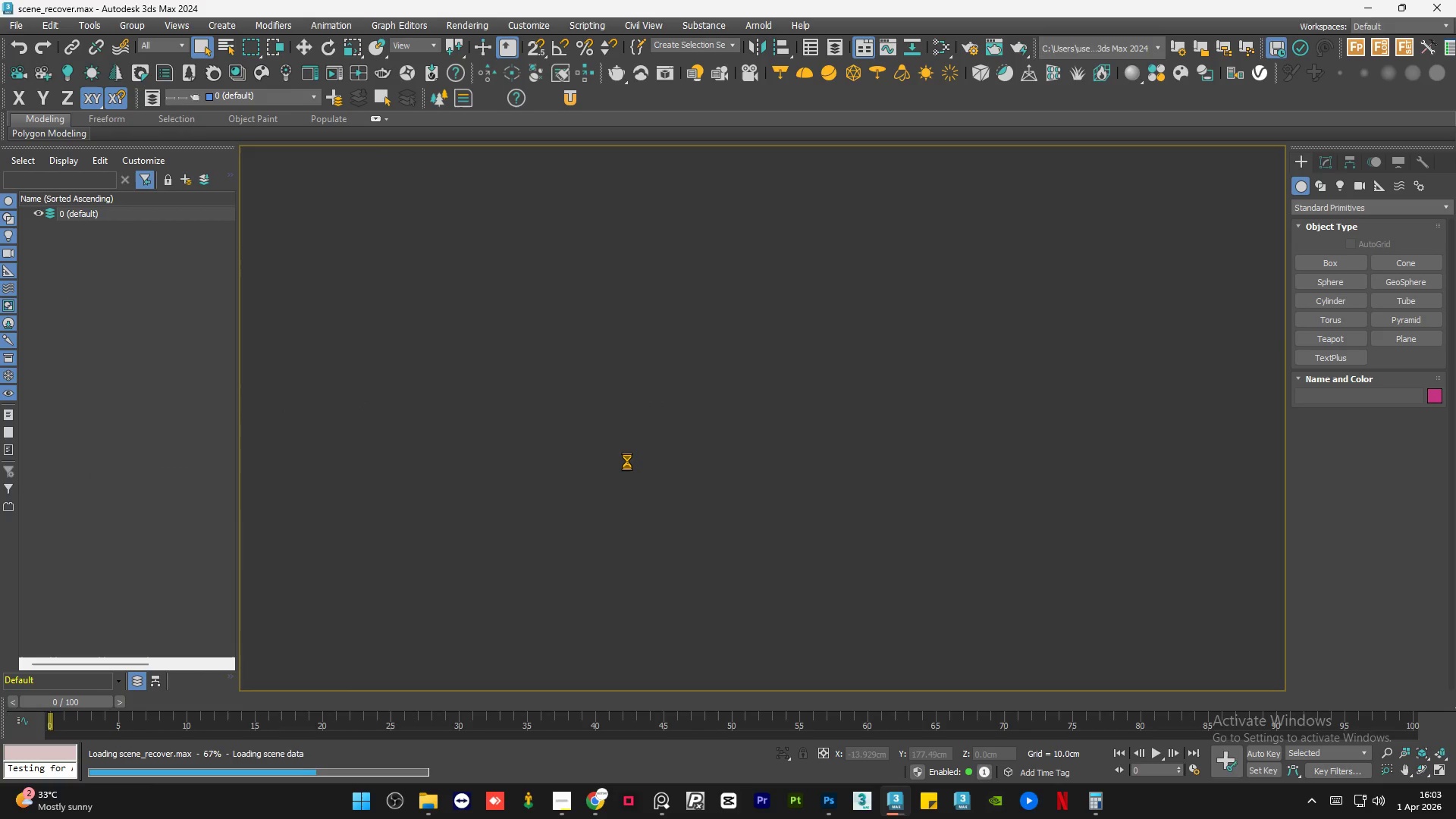 
left_click([900, 534])
 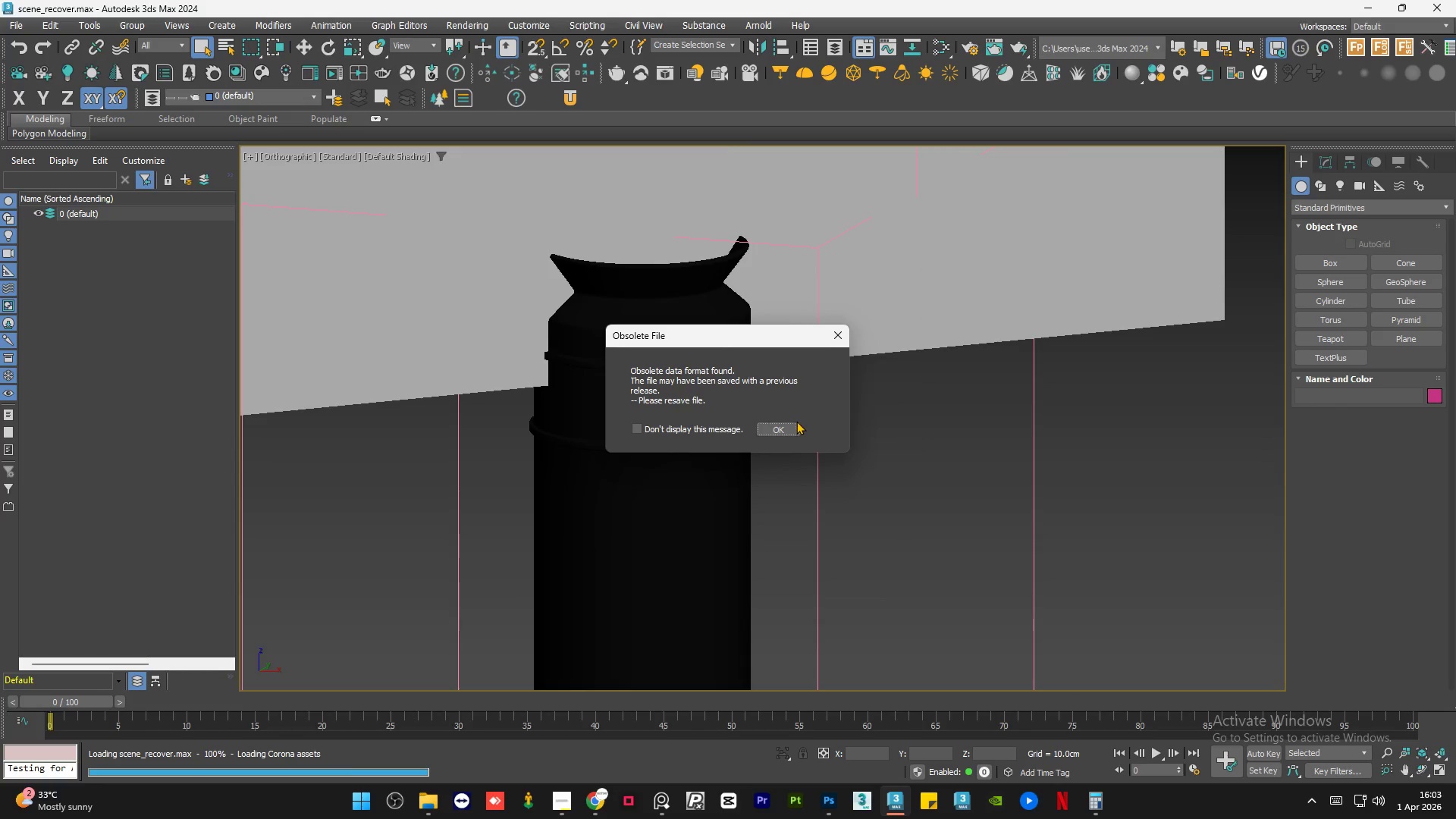 
left_click([780, 429])
 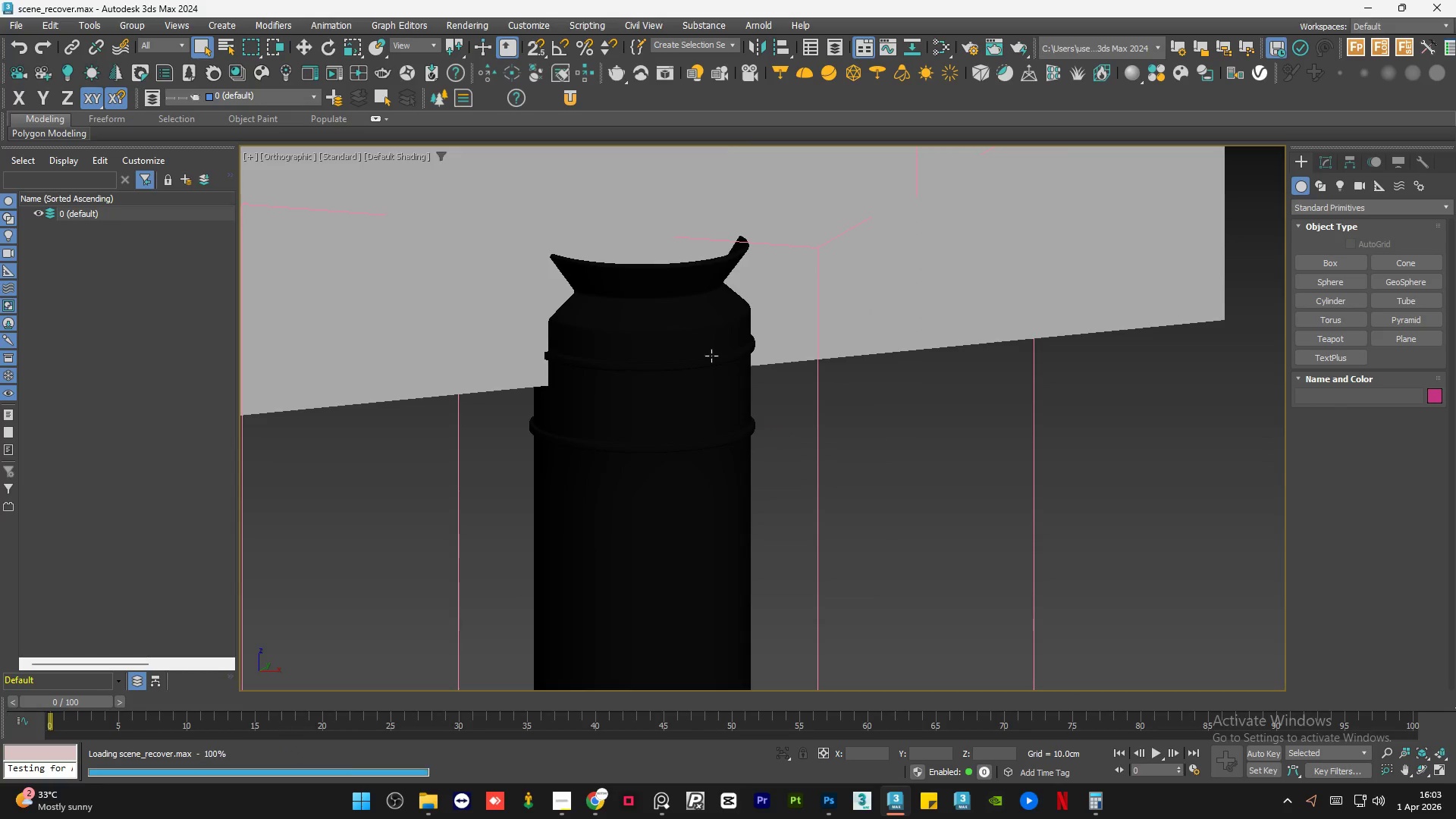 
scroll: coordinate [685, 340], scroll_direction: down, amount: 10.0
 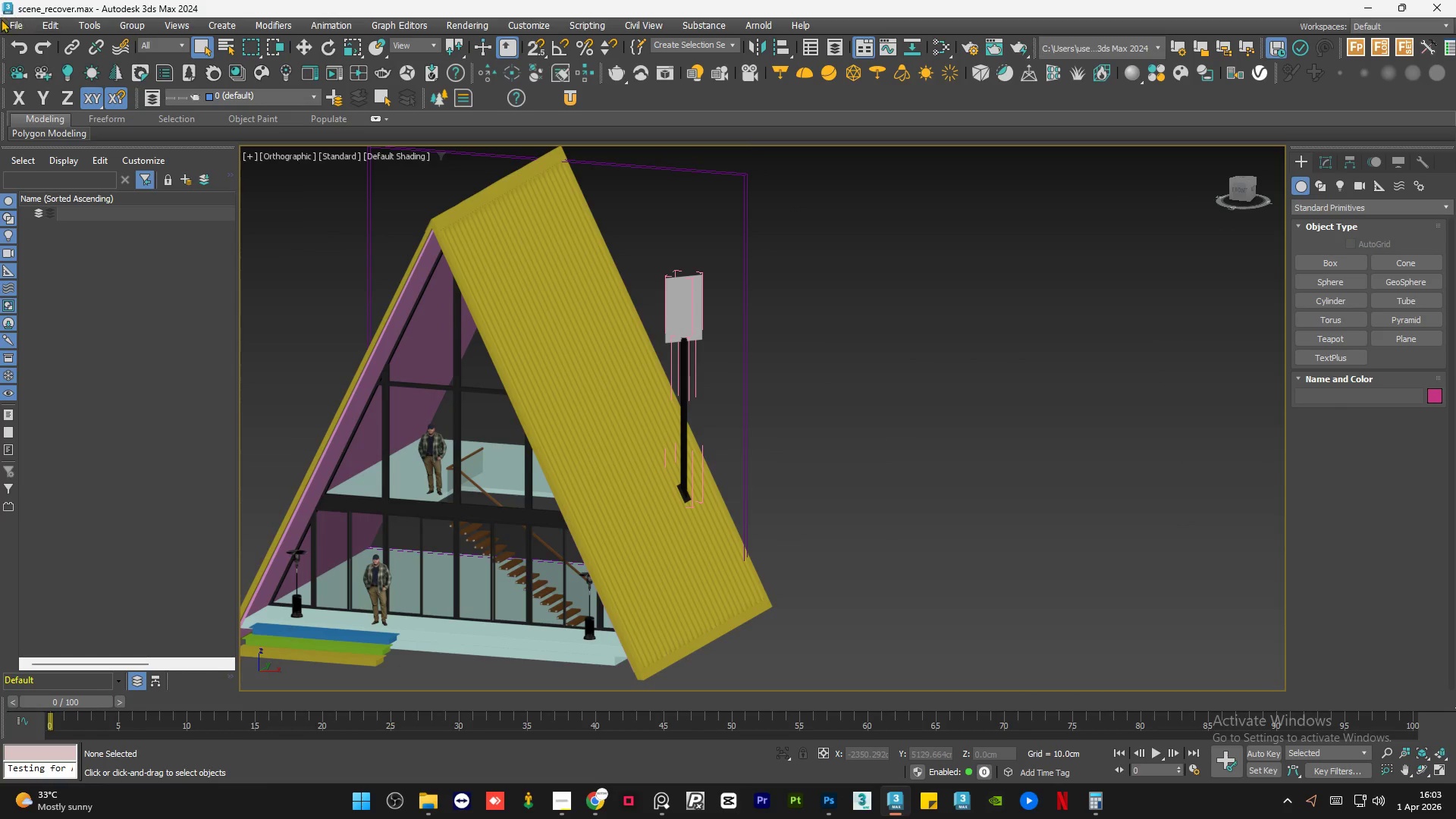 
left_click([7, 27])
 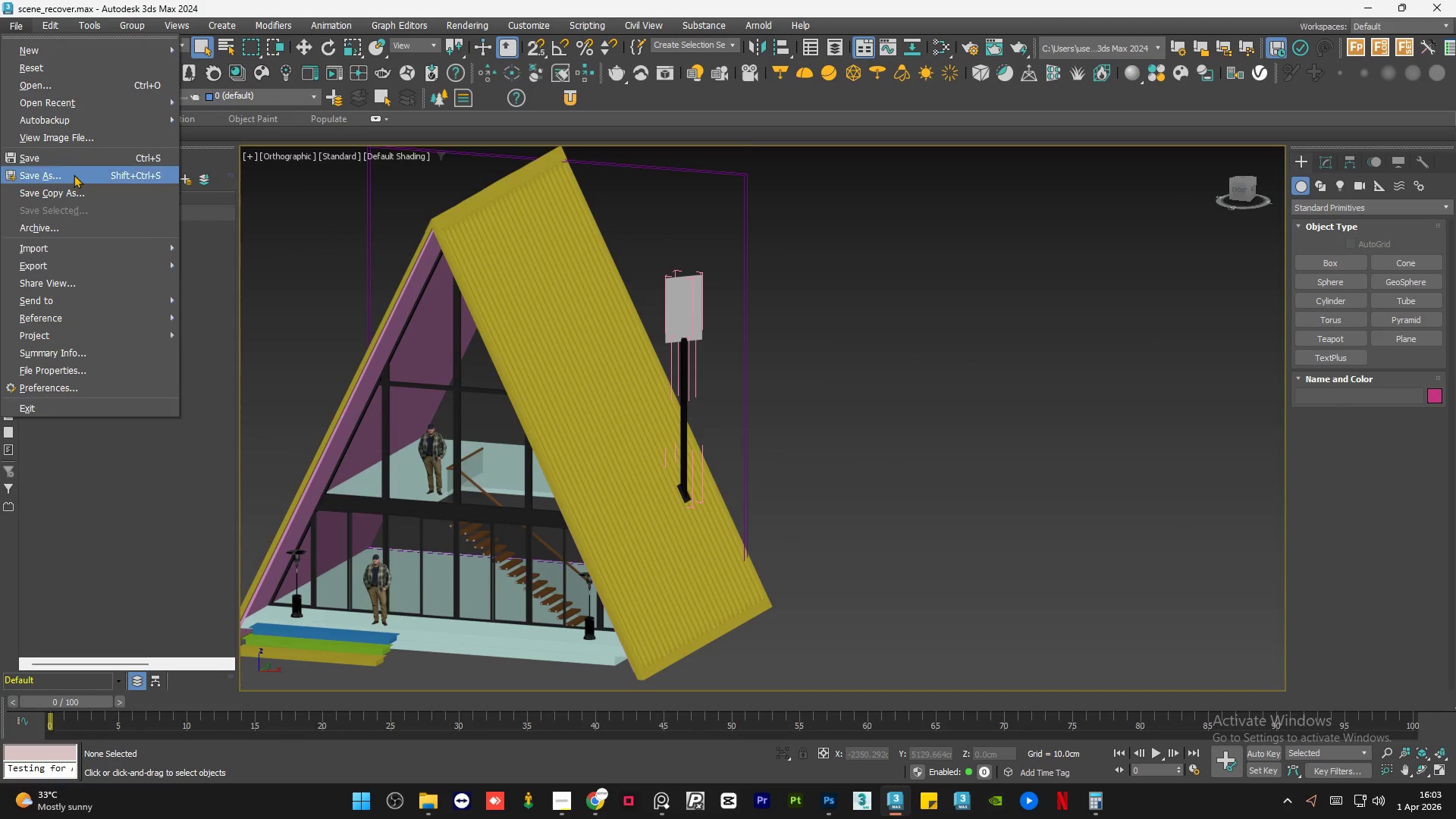 
left_click([74, 180])
 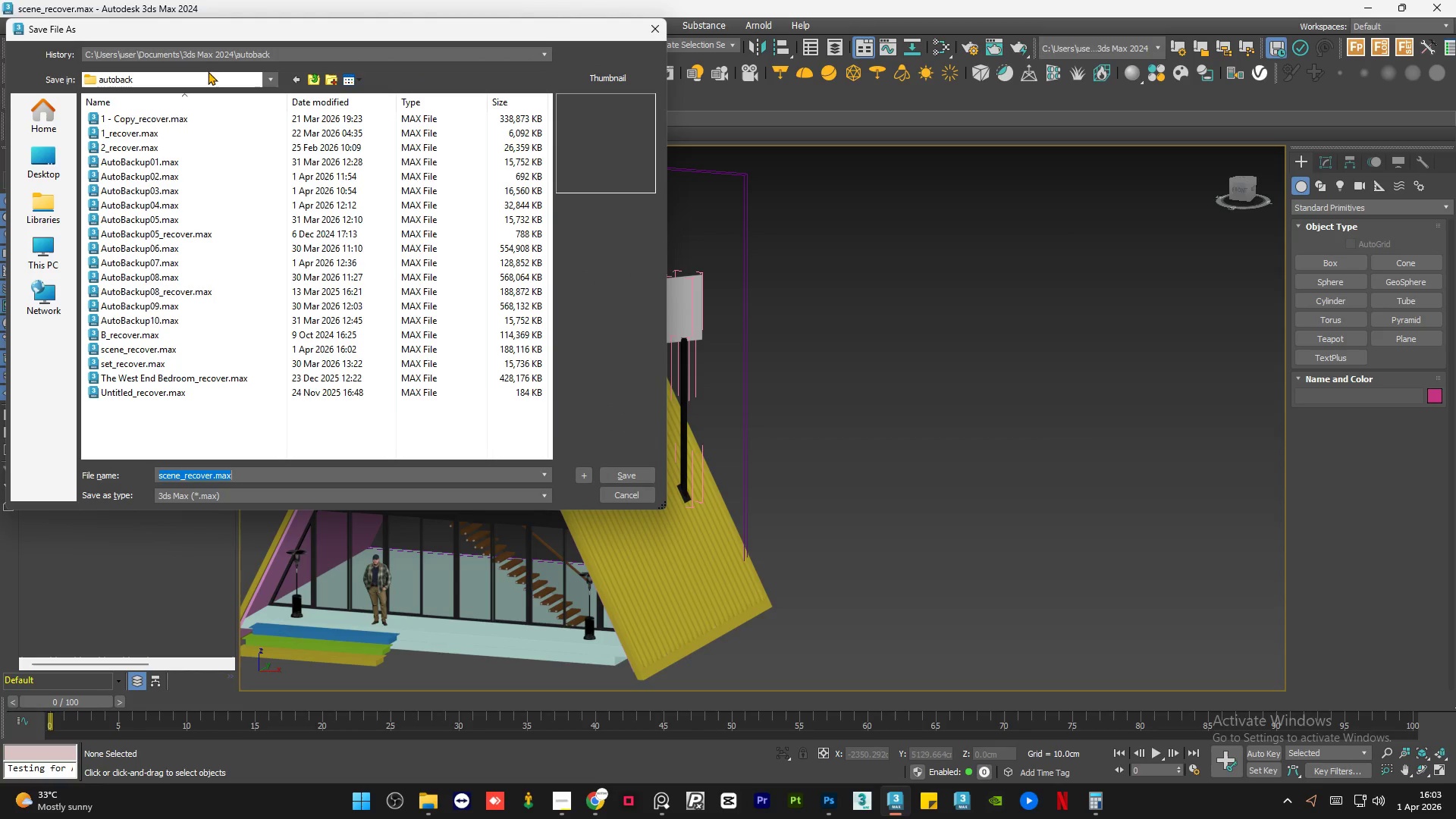 
left_click([235, 50])
 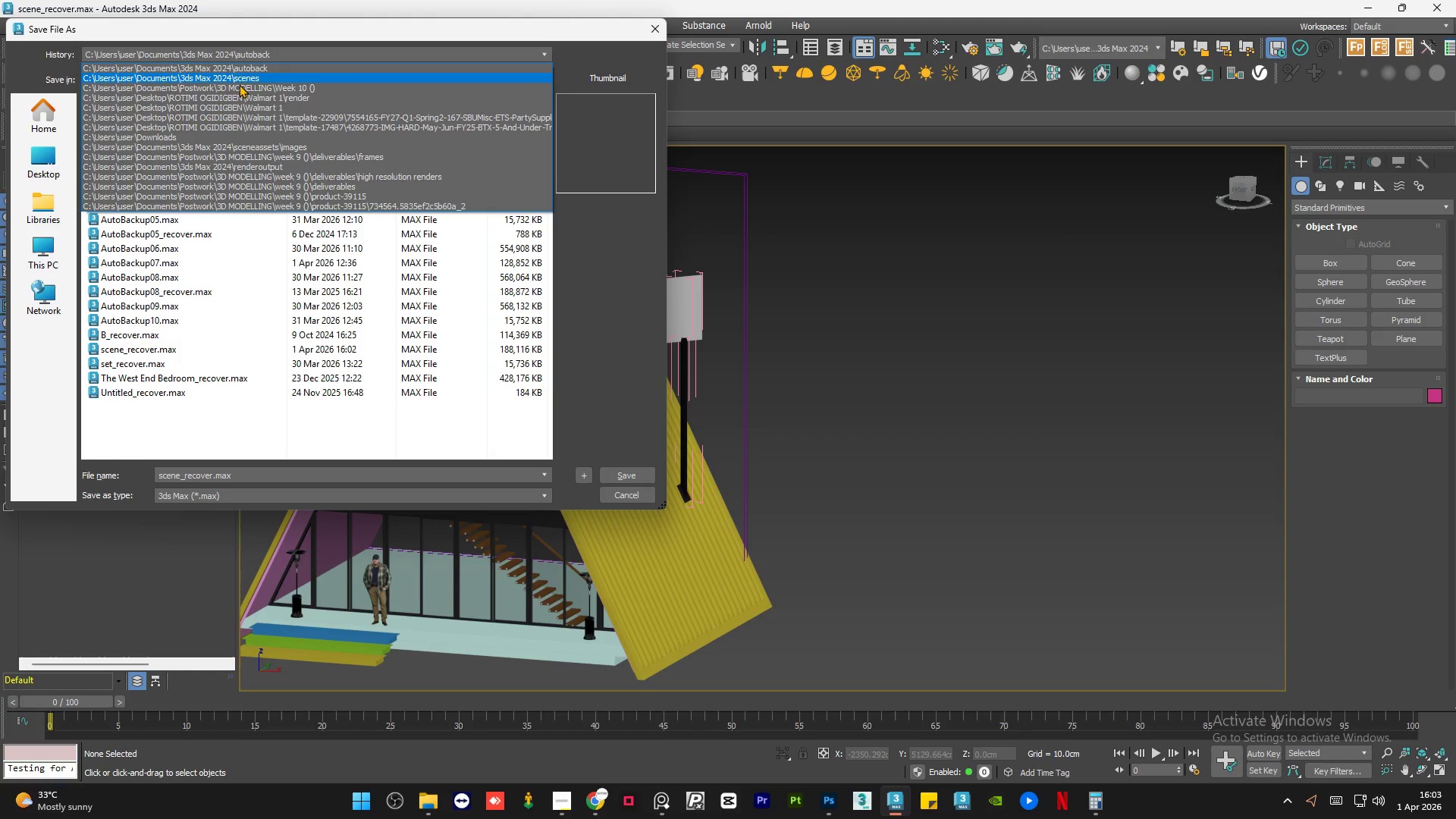 
left_click([240, 89])
 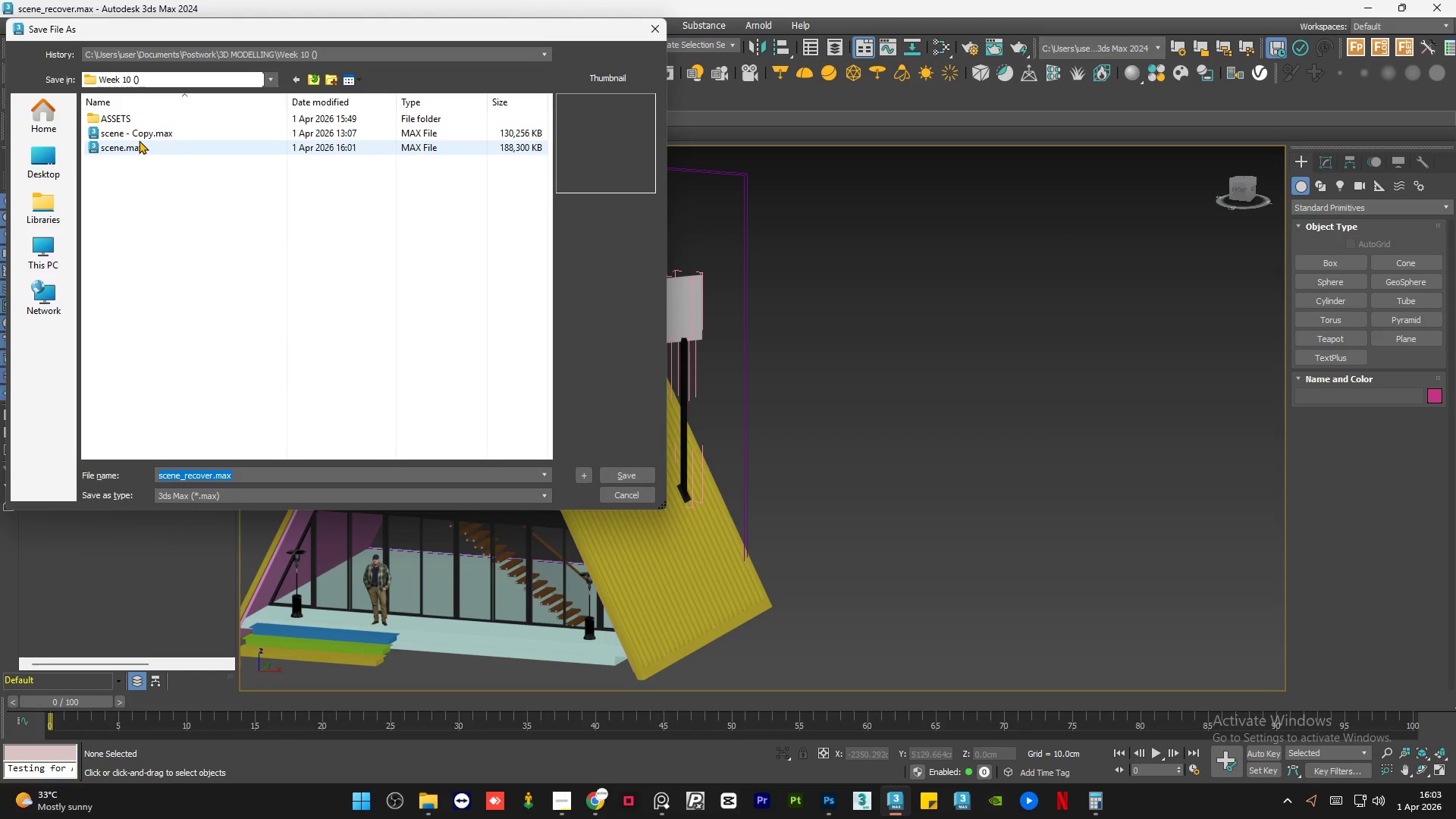 
left_click([139, 140])
 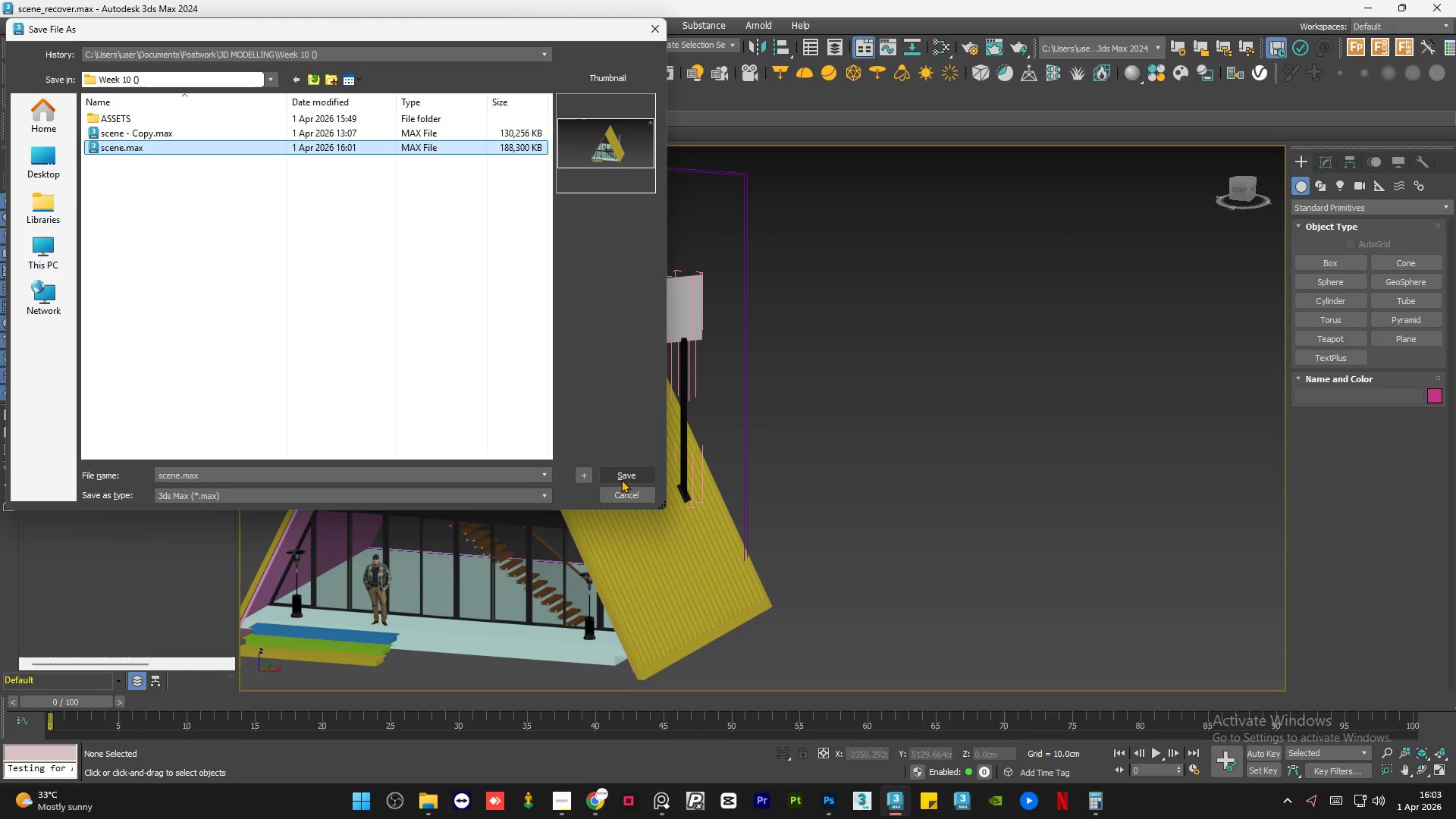 
left_click([622, 478])
 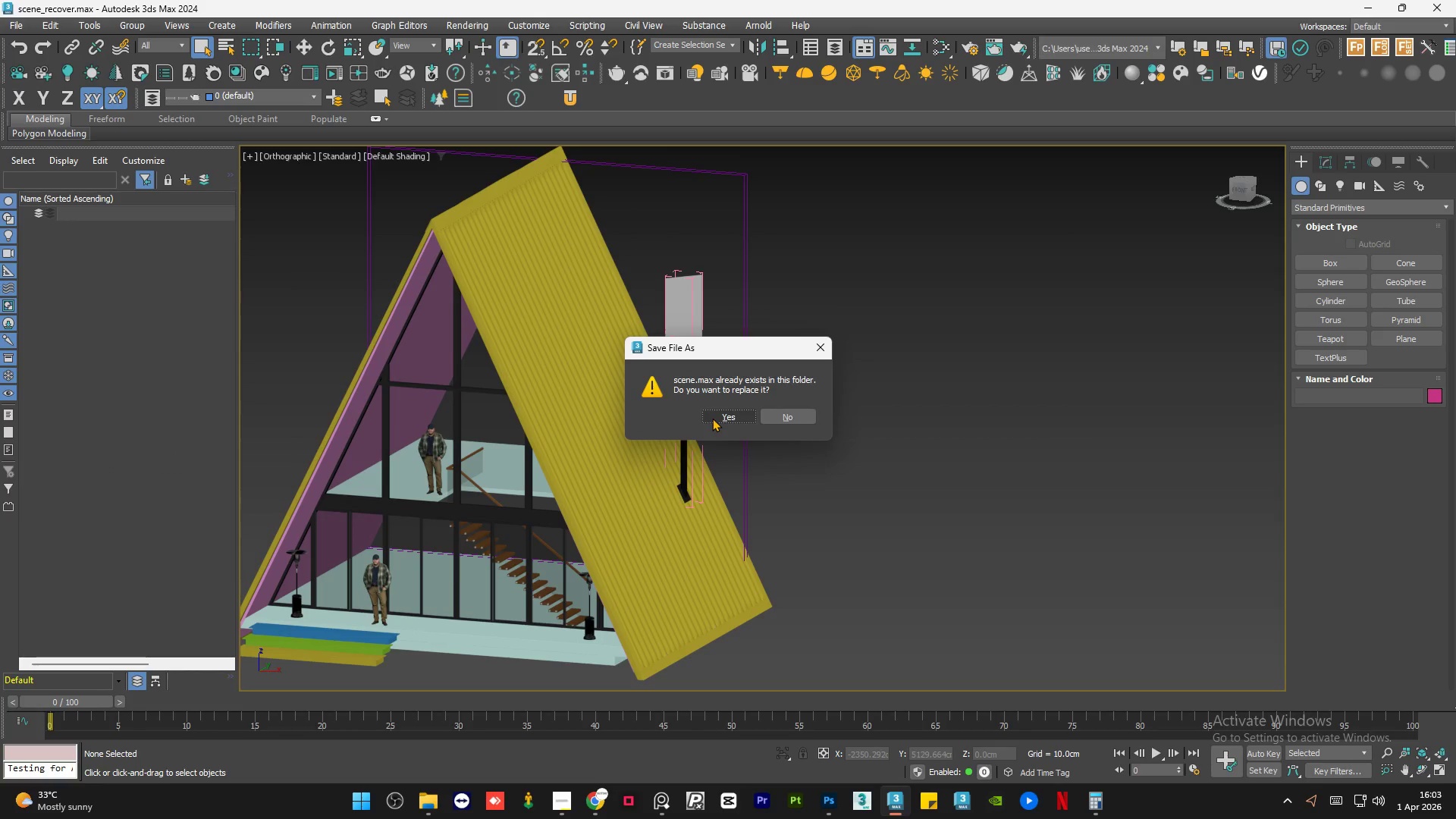 
left_click([713, 417])
 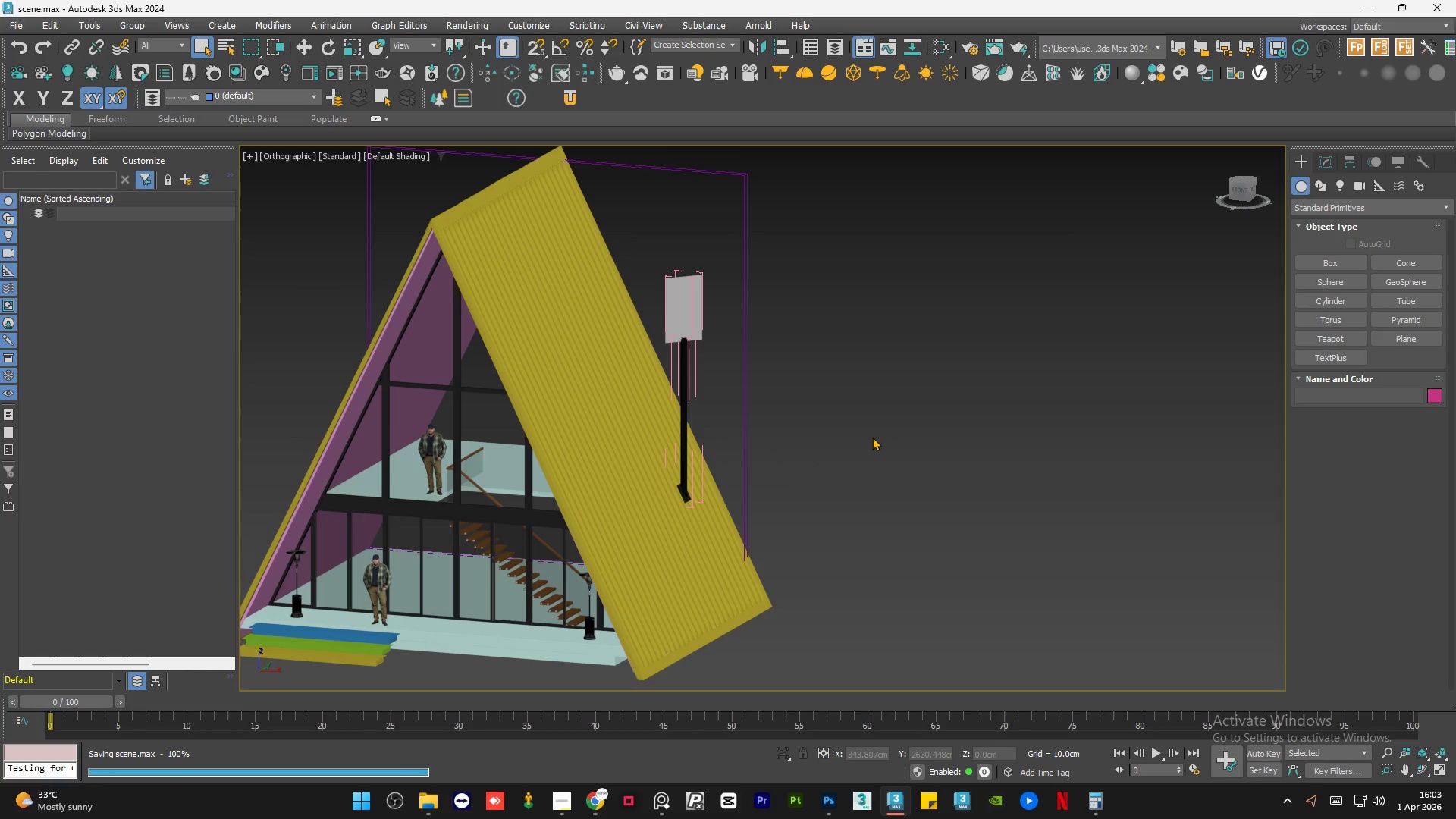 
left_click([877, 437])
 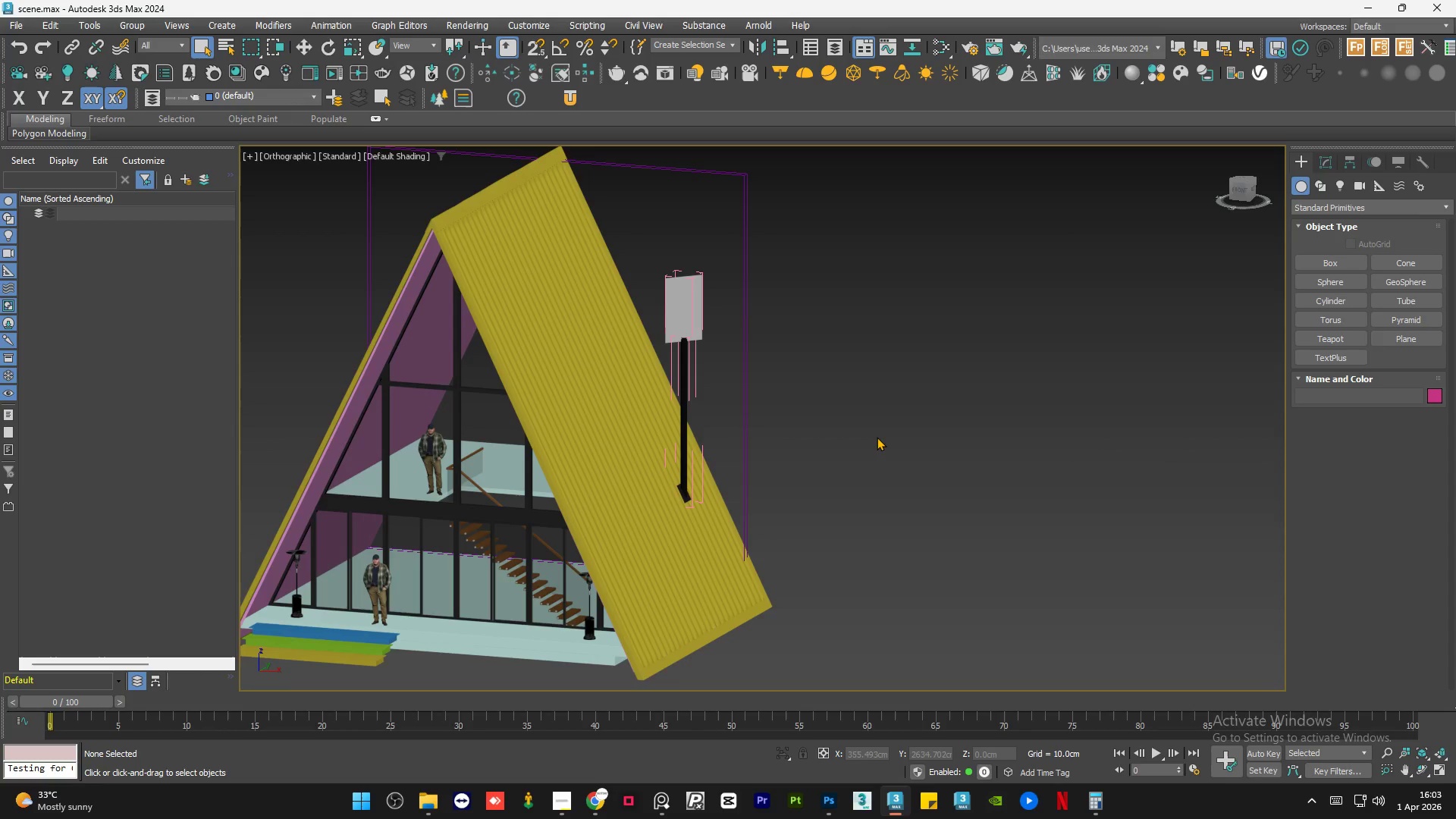 
scroll: coordinate [877, 437], scroll_direction: down, amount: 1.0
 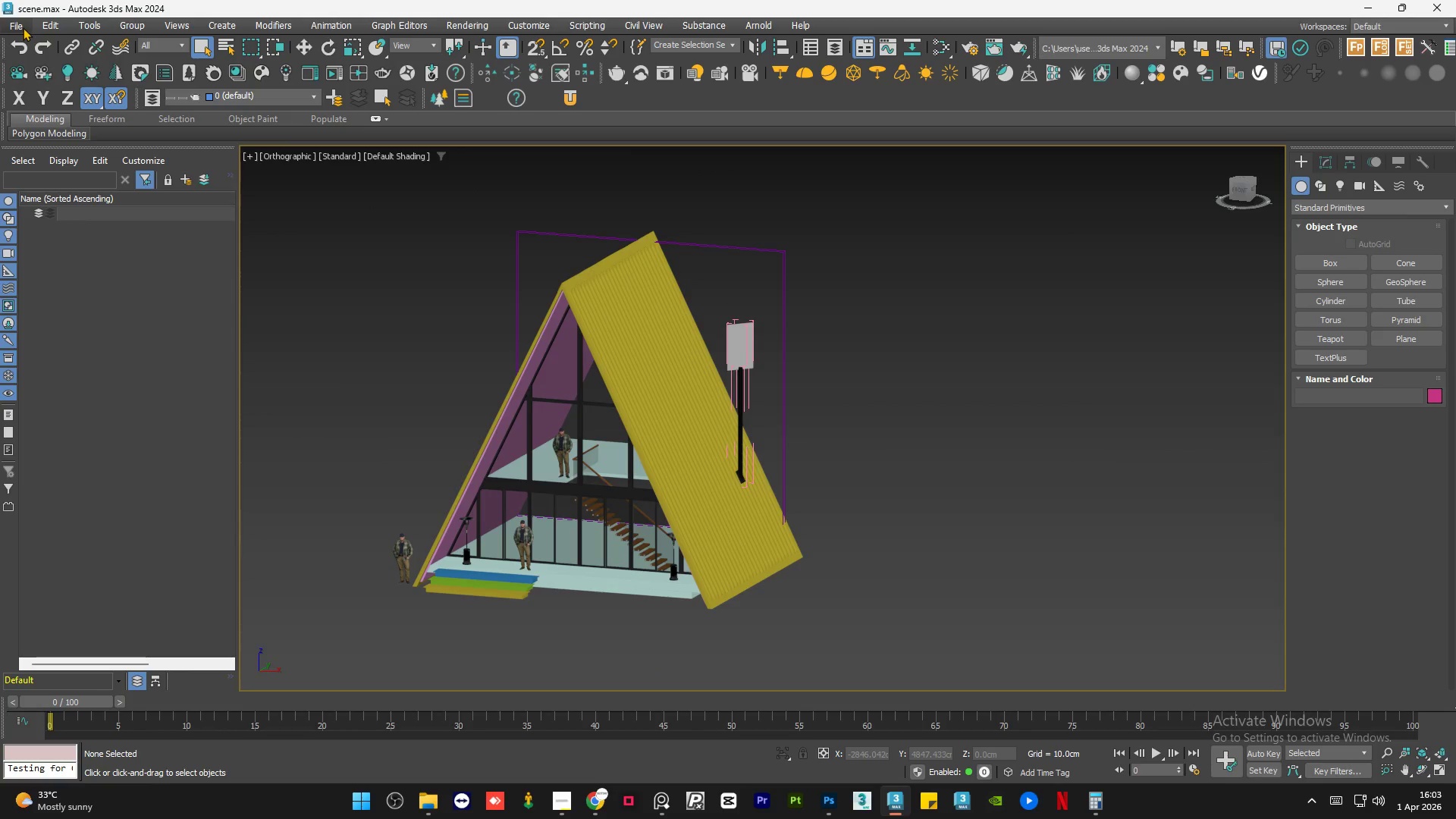 
left_click([18, 24])
 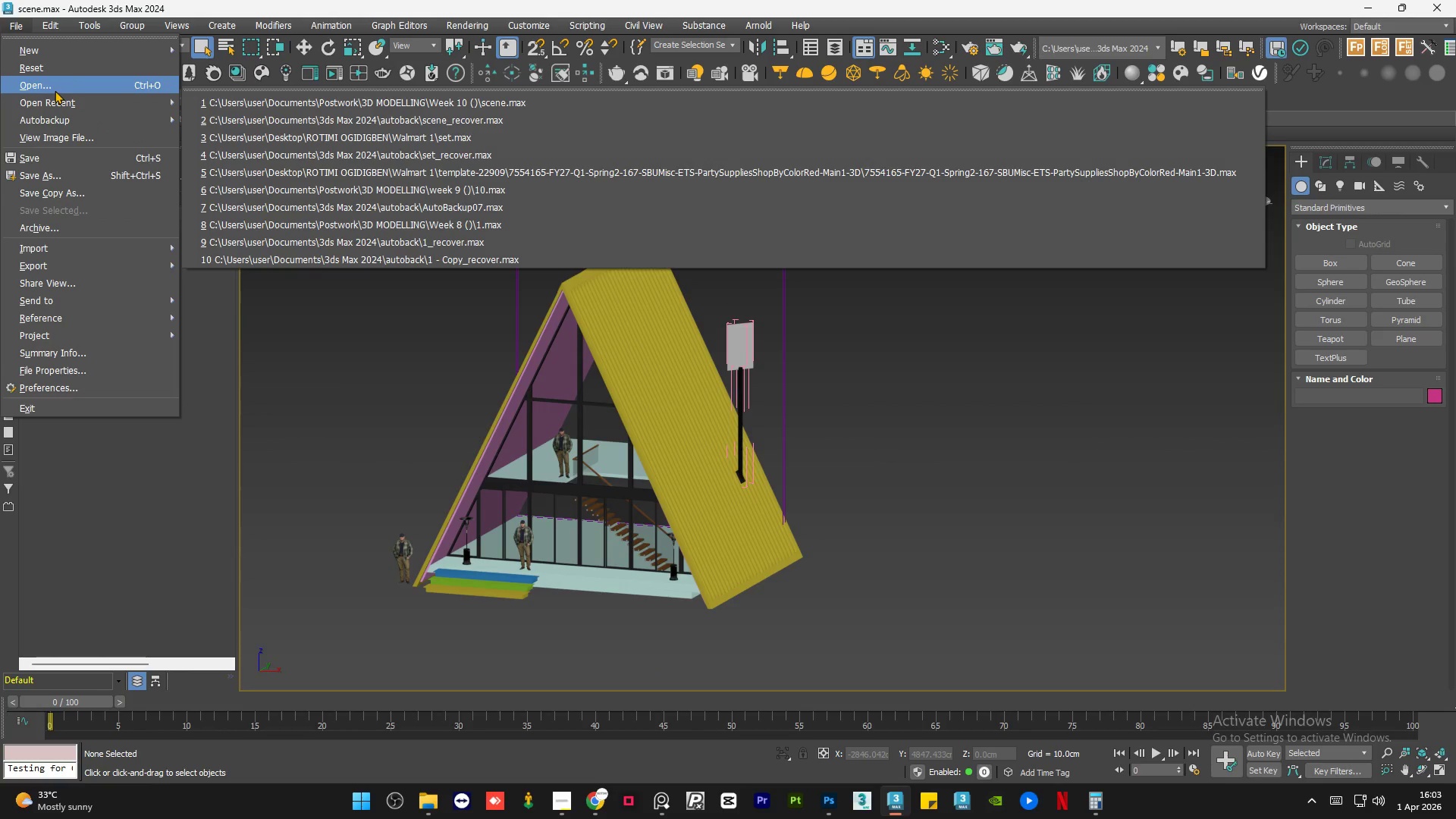 
left_click([55, 89])
 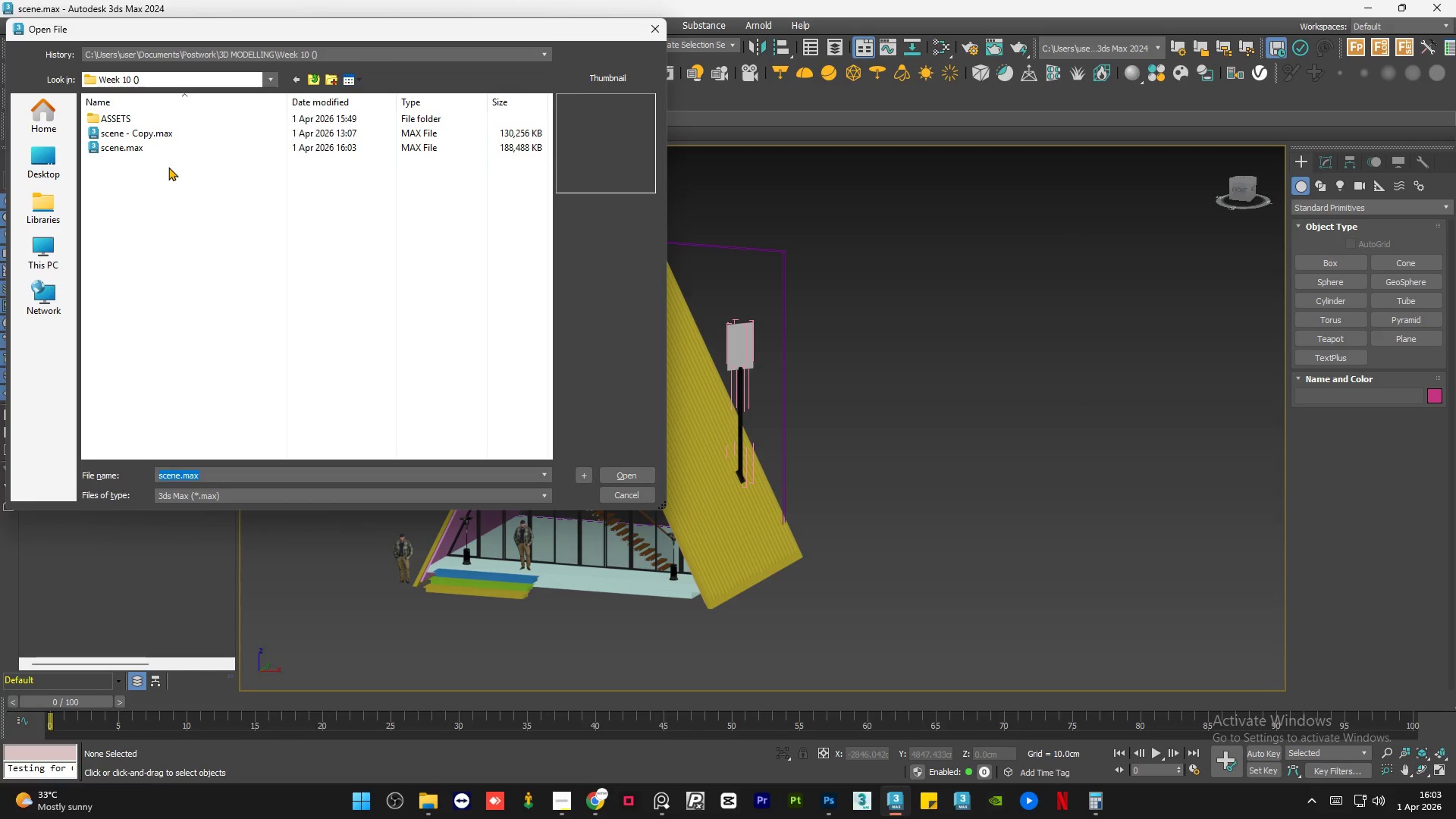 
left_click([167, 153])
 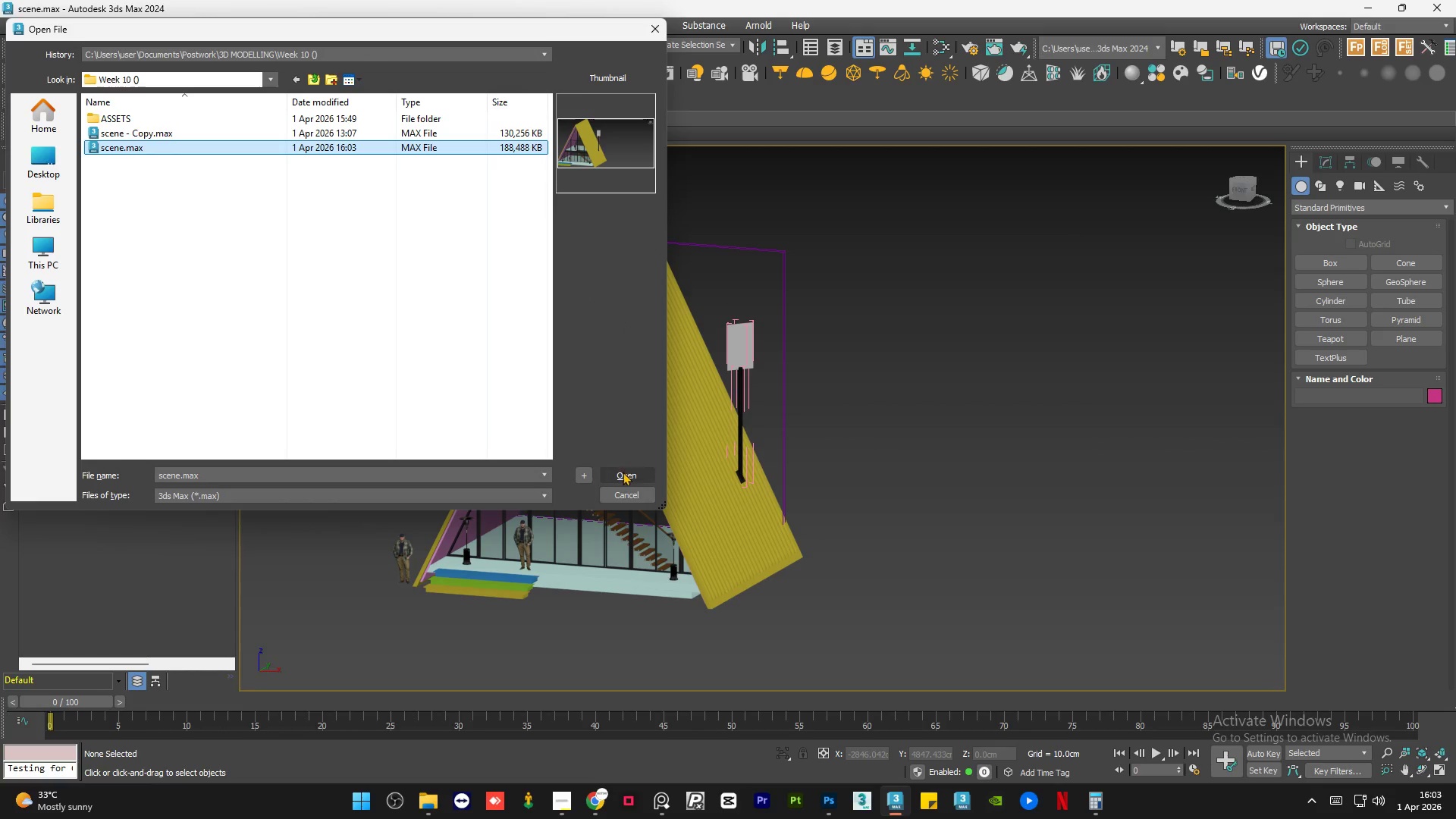 
left_click([619, 474])
 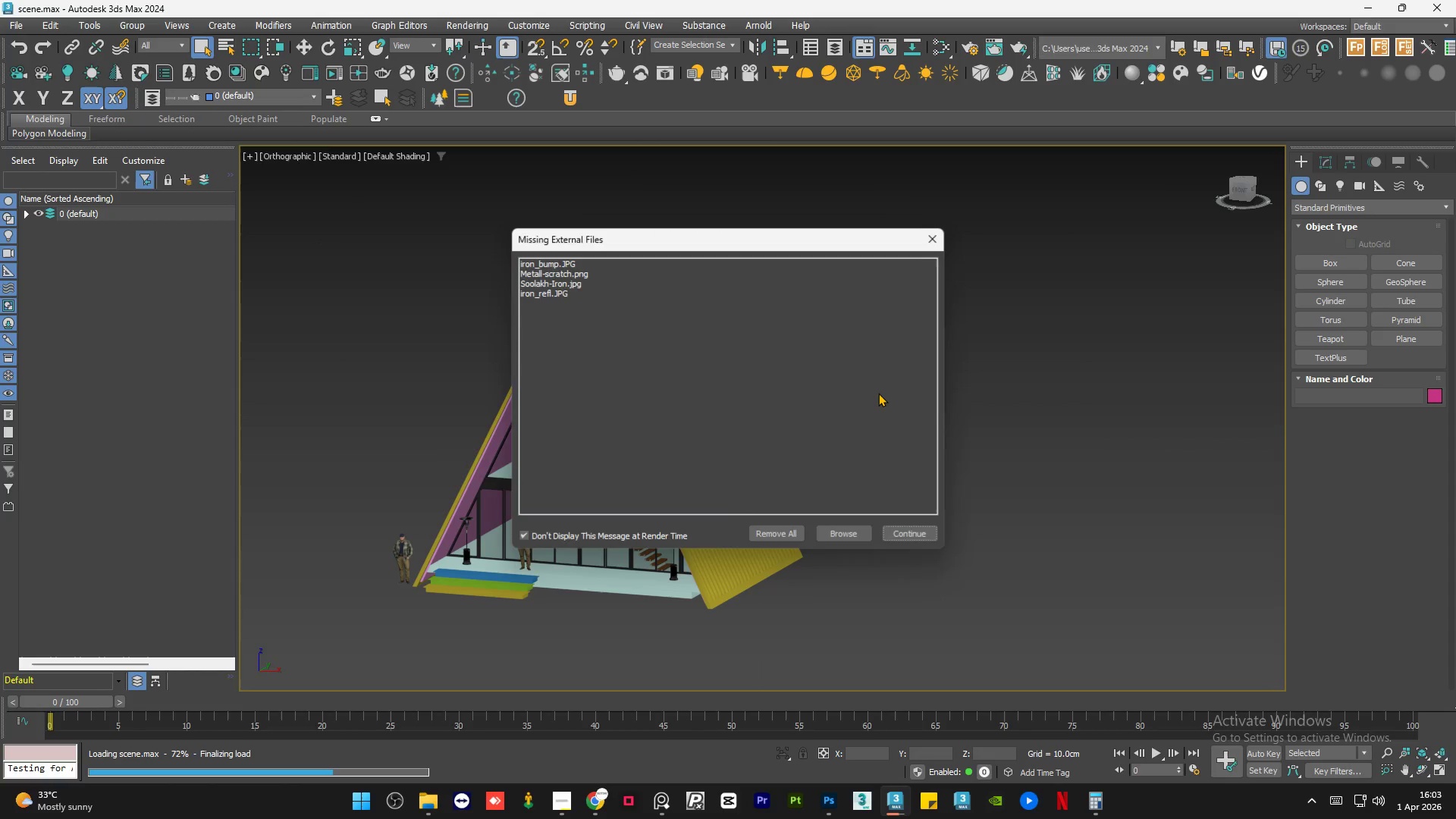 
wait(6.8)
 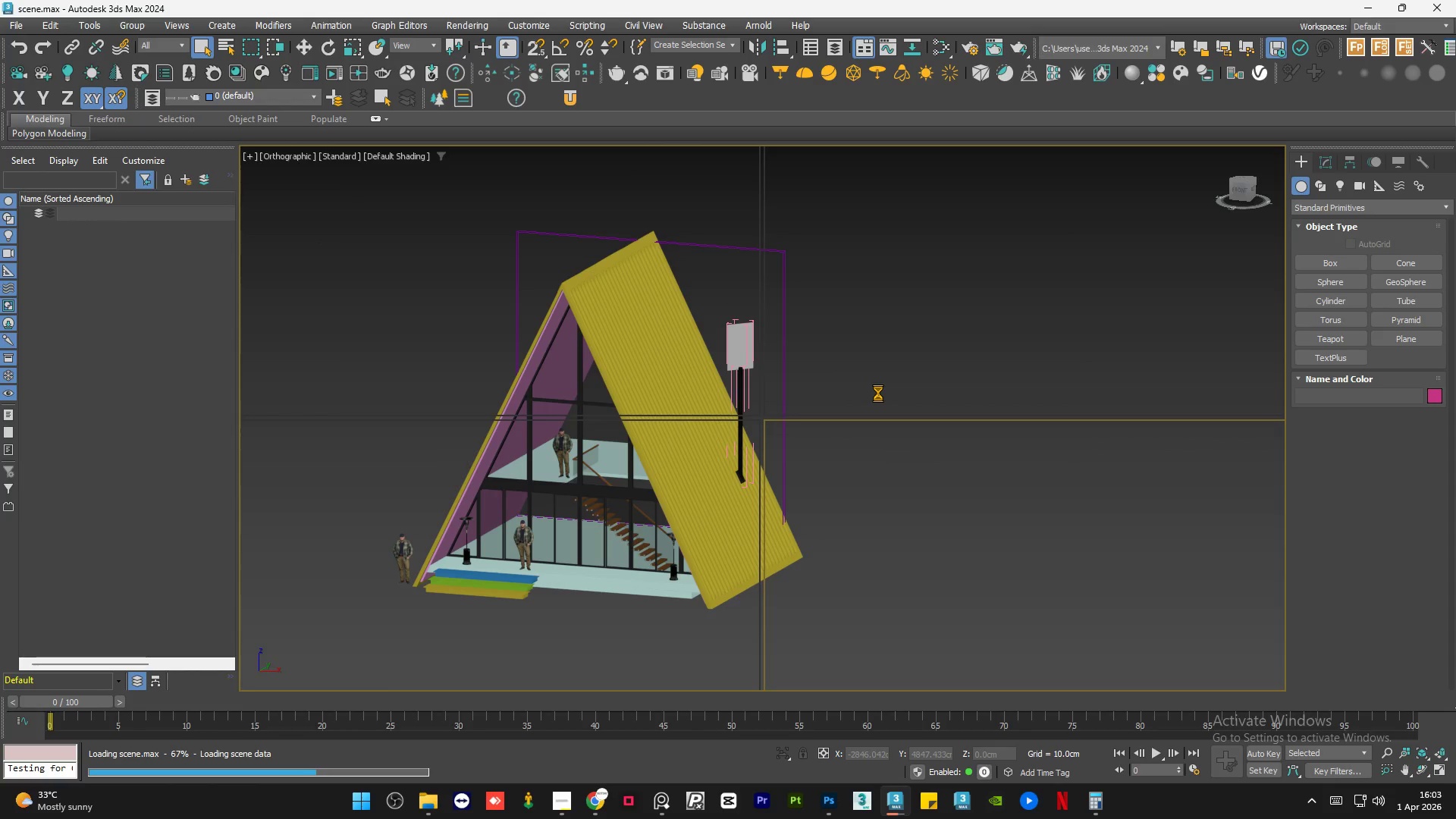 
left_click([903, 535])
 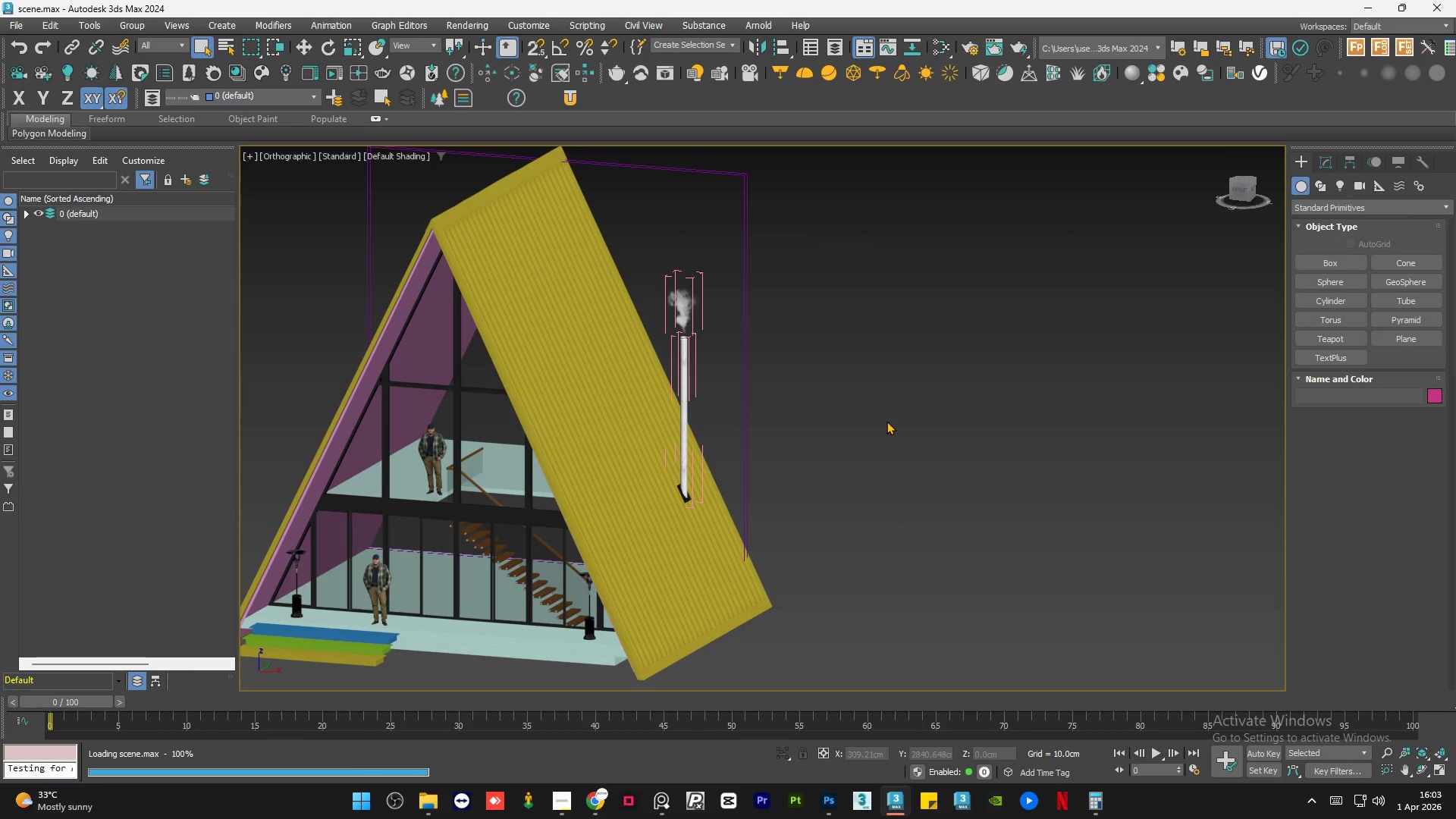 
left_click([886, 421])
 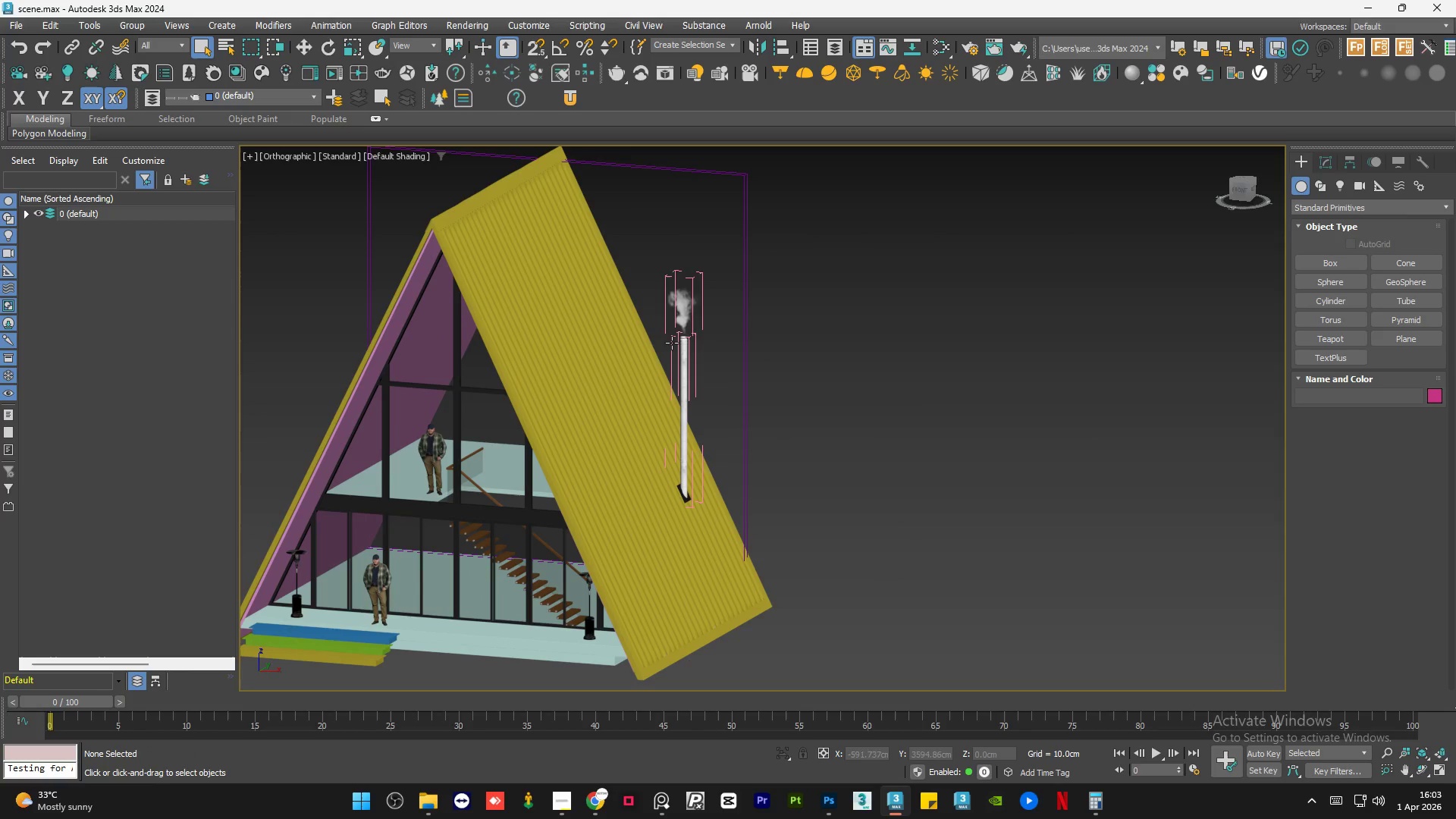 
scroll: coordinate [682, 337], scroll_direction: up, amount: 8.0
 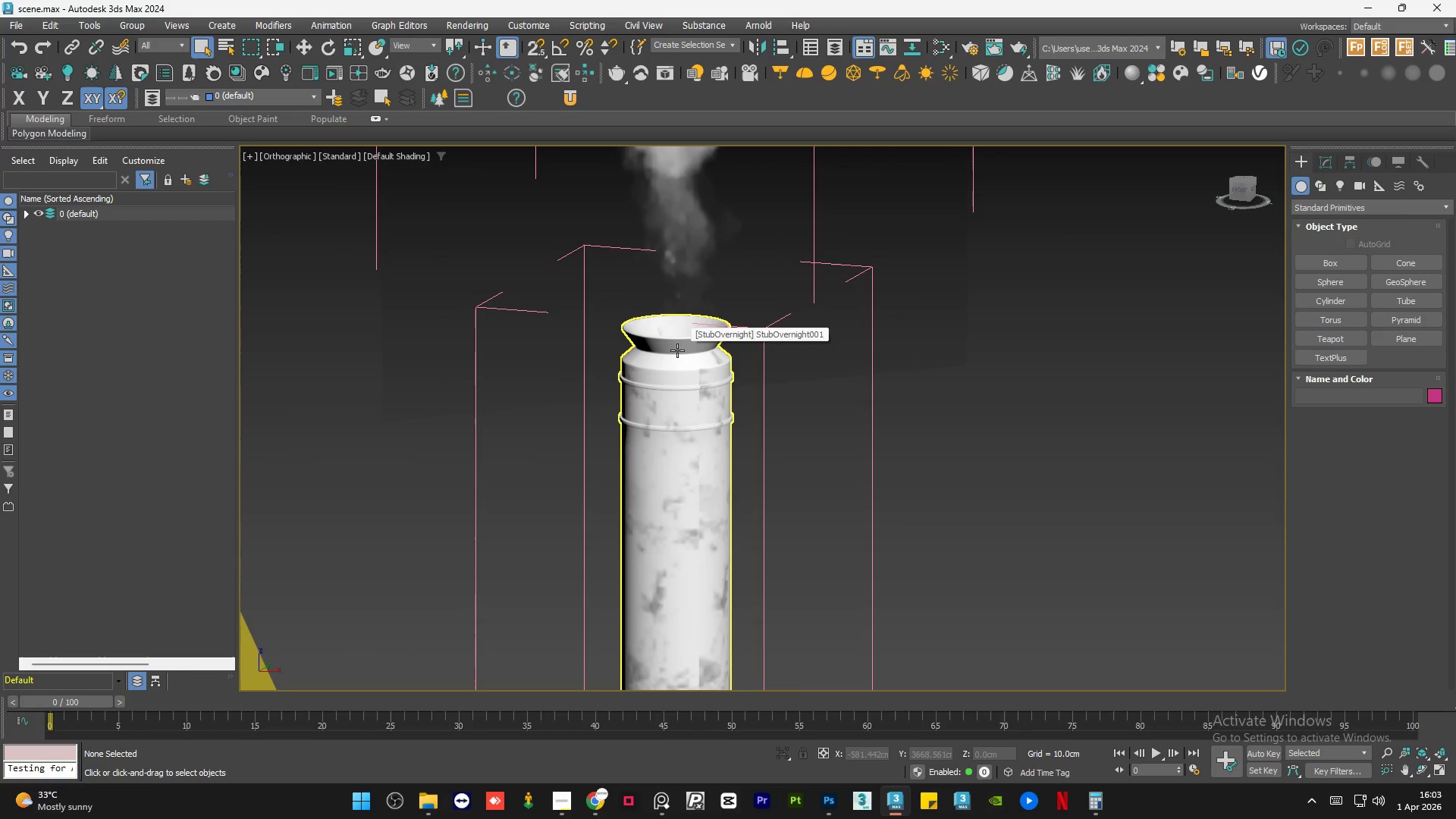 
scroll: coordinate [677, 350], scroll_direction: down, amount: 3.0
 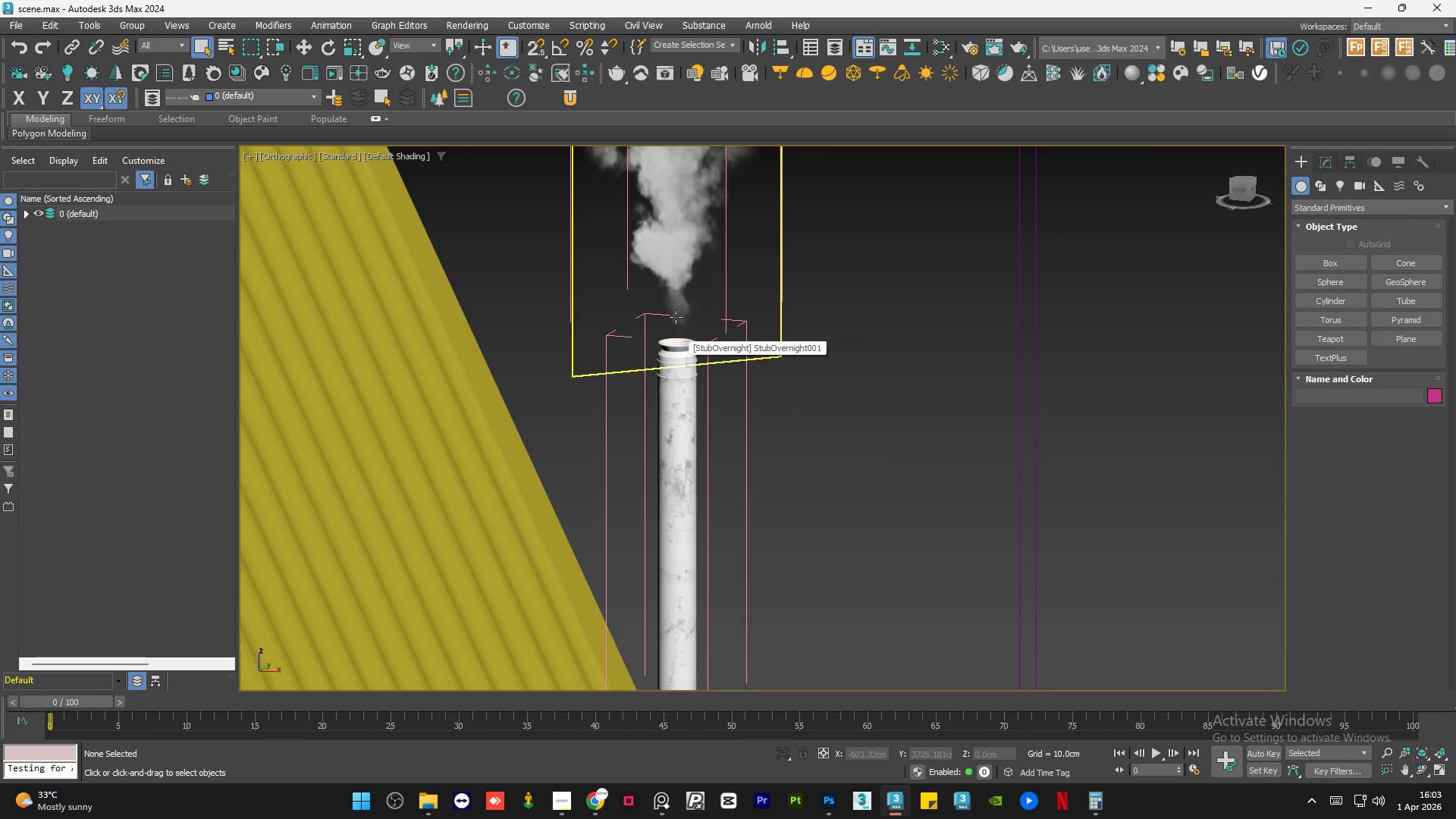 
left_click([674, 286])
 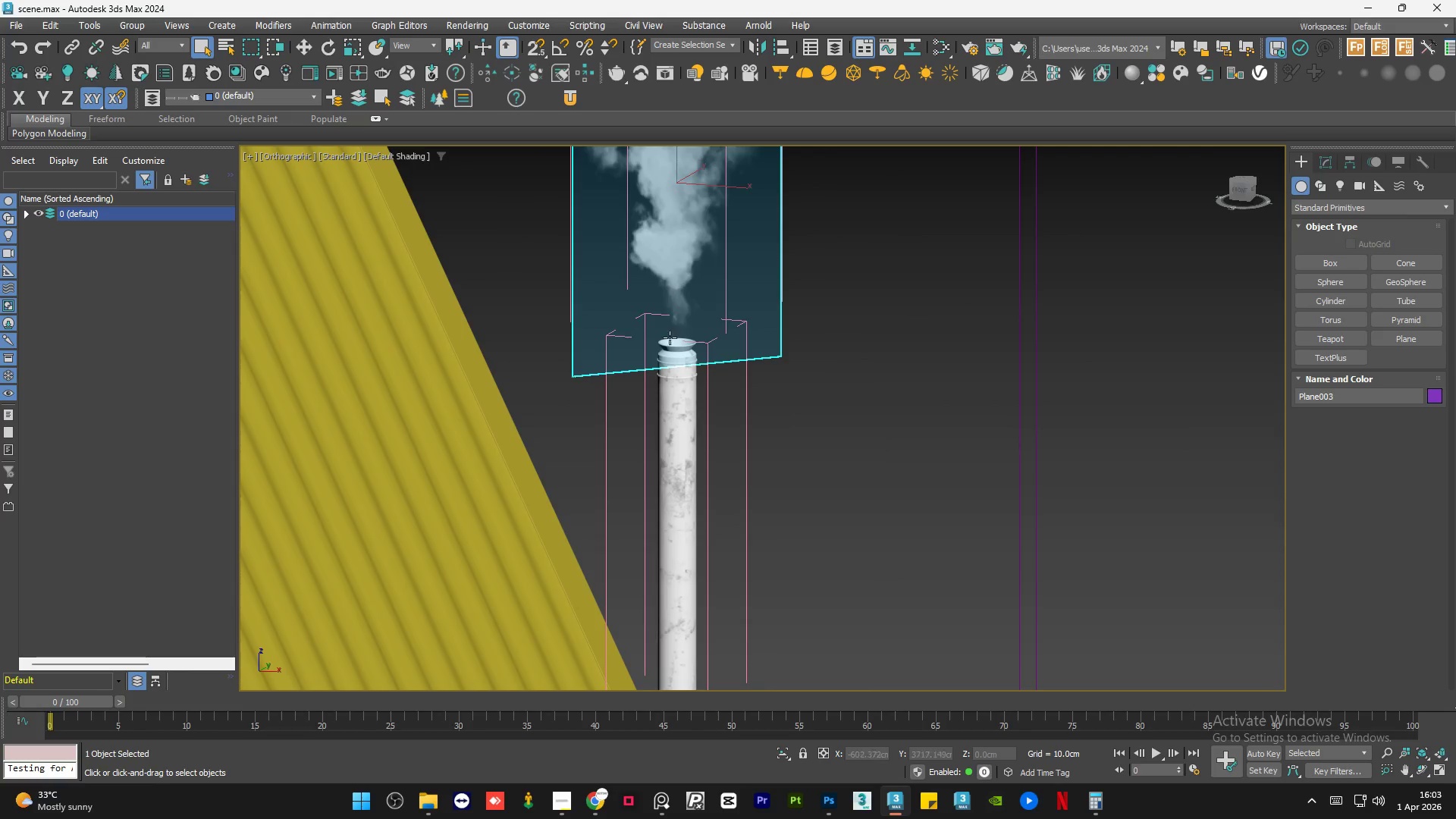 
scroll: coordinate [668, 375], scroll_direction: down, amount: 3.0
 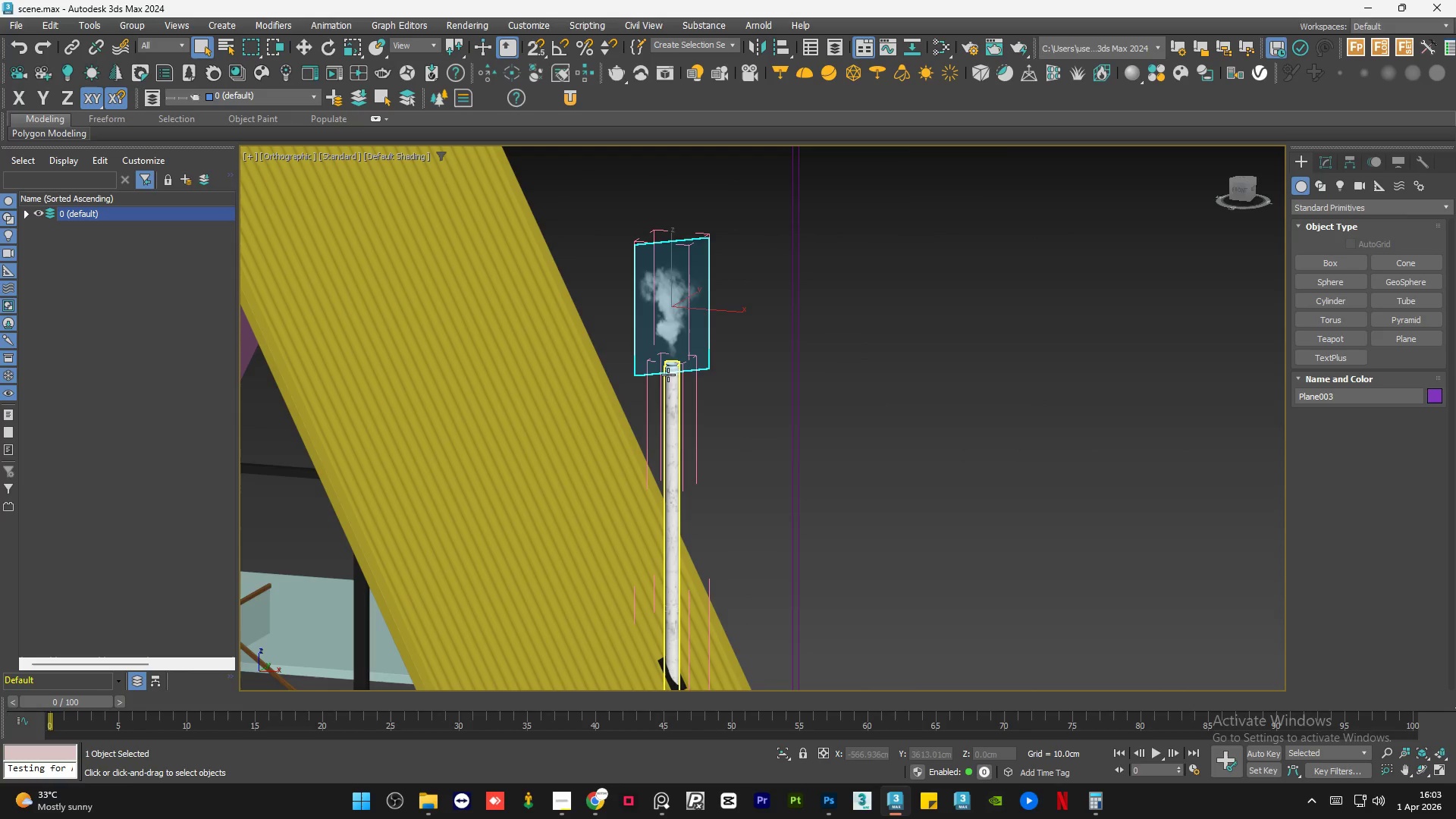 
key(W)
 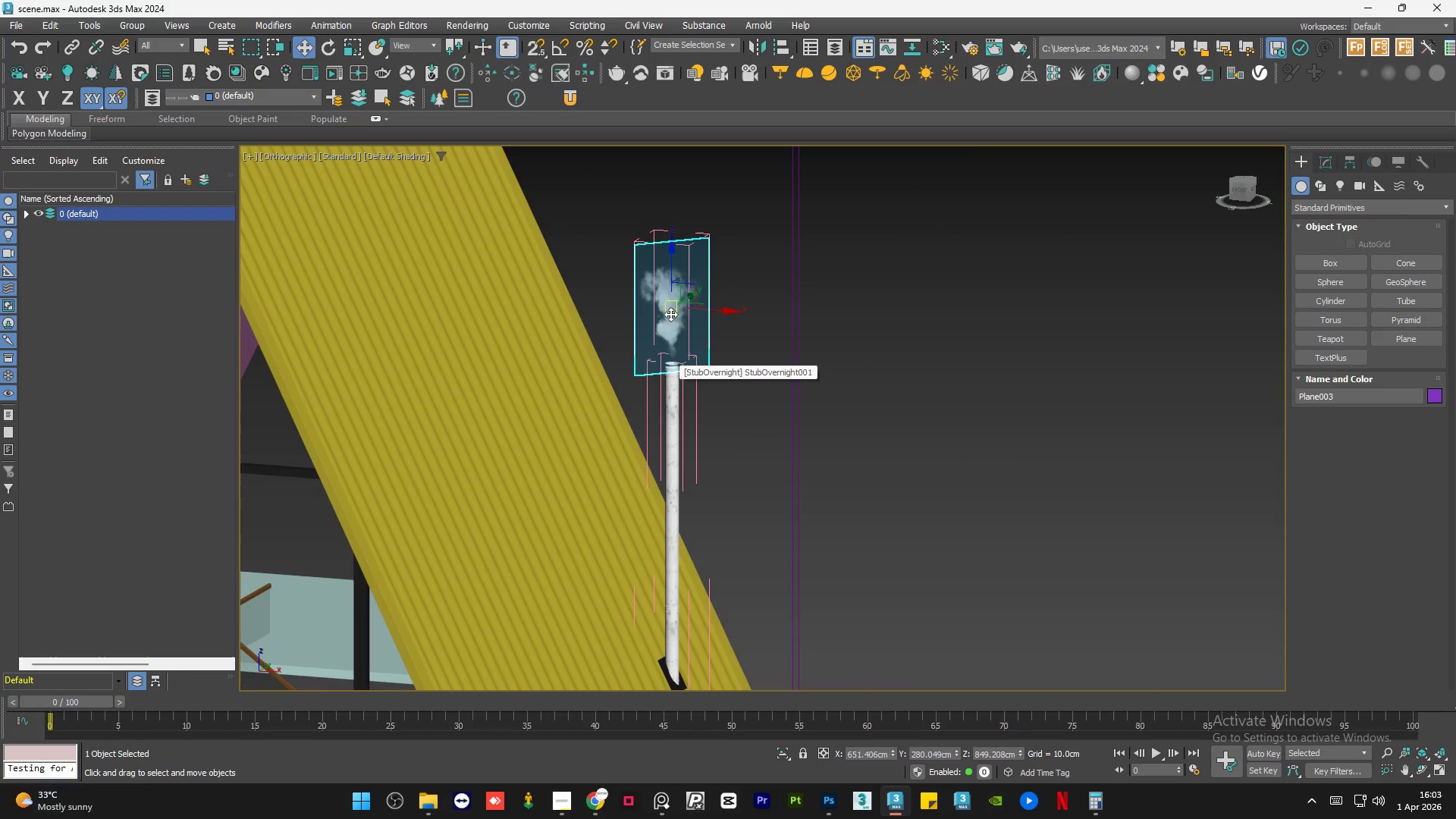 
scroll: coordinate [670, 292], scroll_direction: up, amount: 4.0
 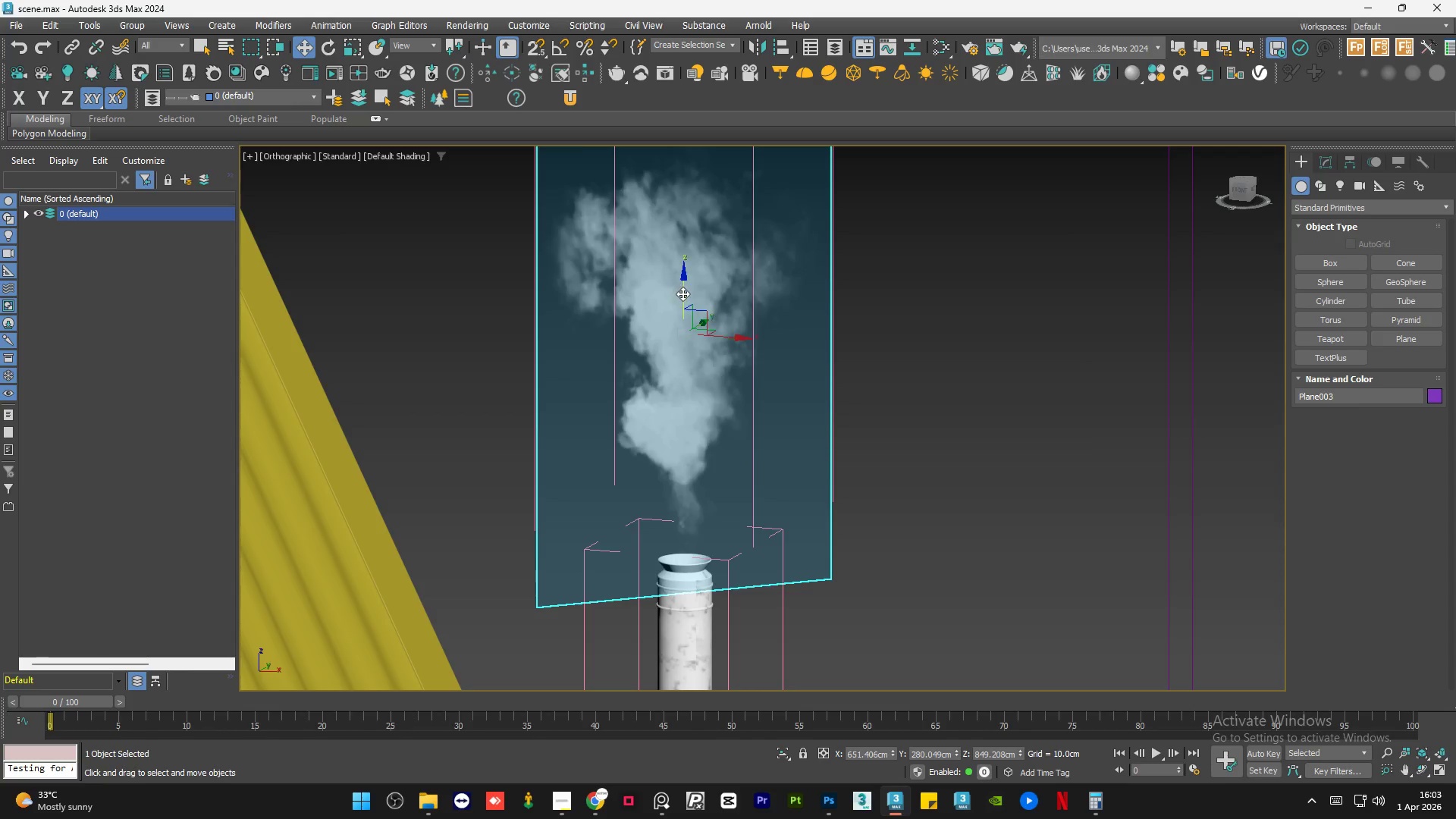 
left_click_drag(start_coordinate=[682, 293], to_coordinate=[697, 269])
 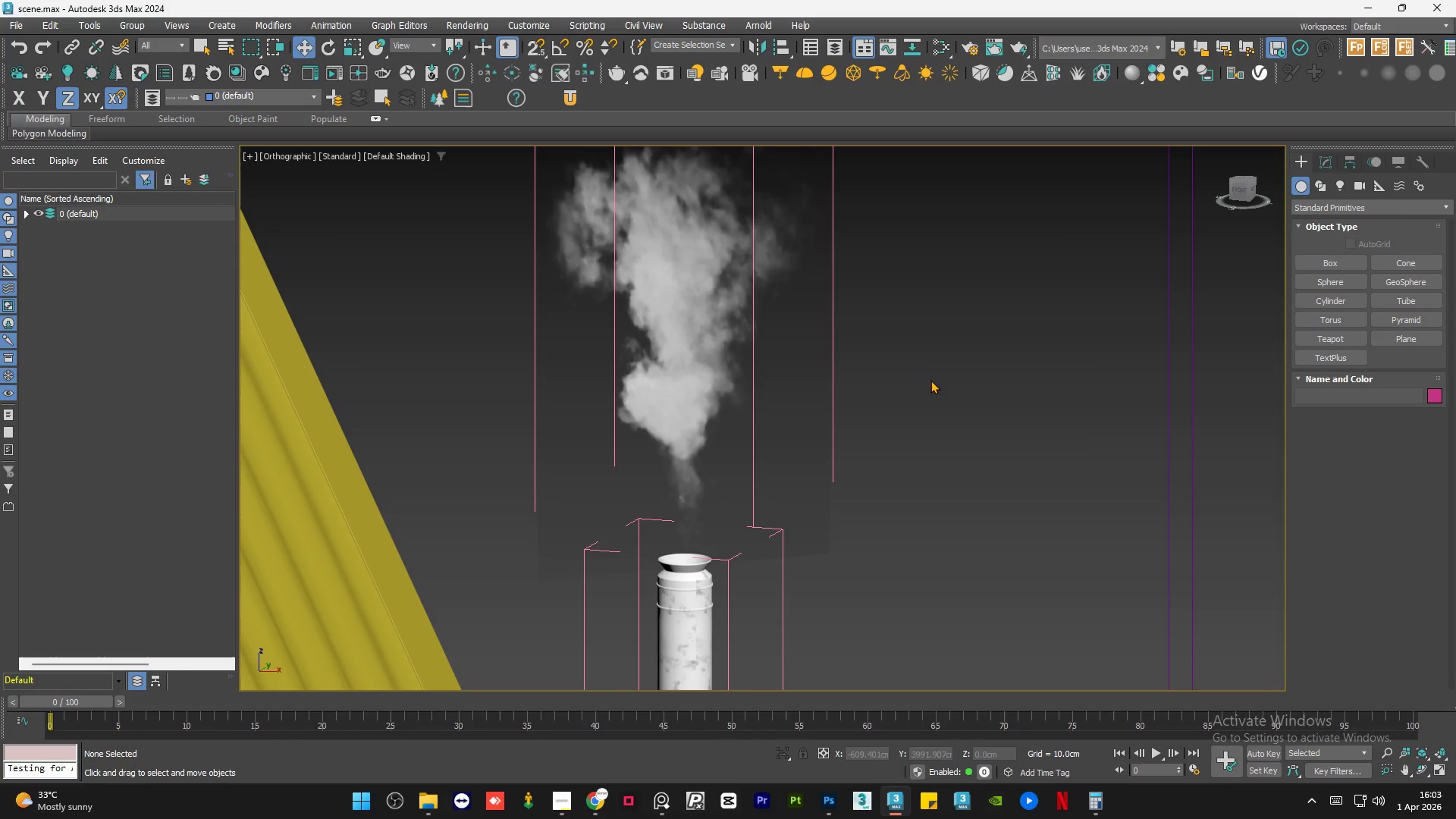 
scroll: coordinate [669, 361], scroll_direction: down, amount: 4.0
 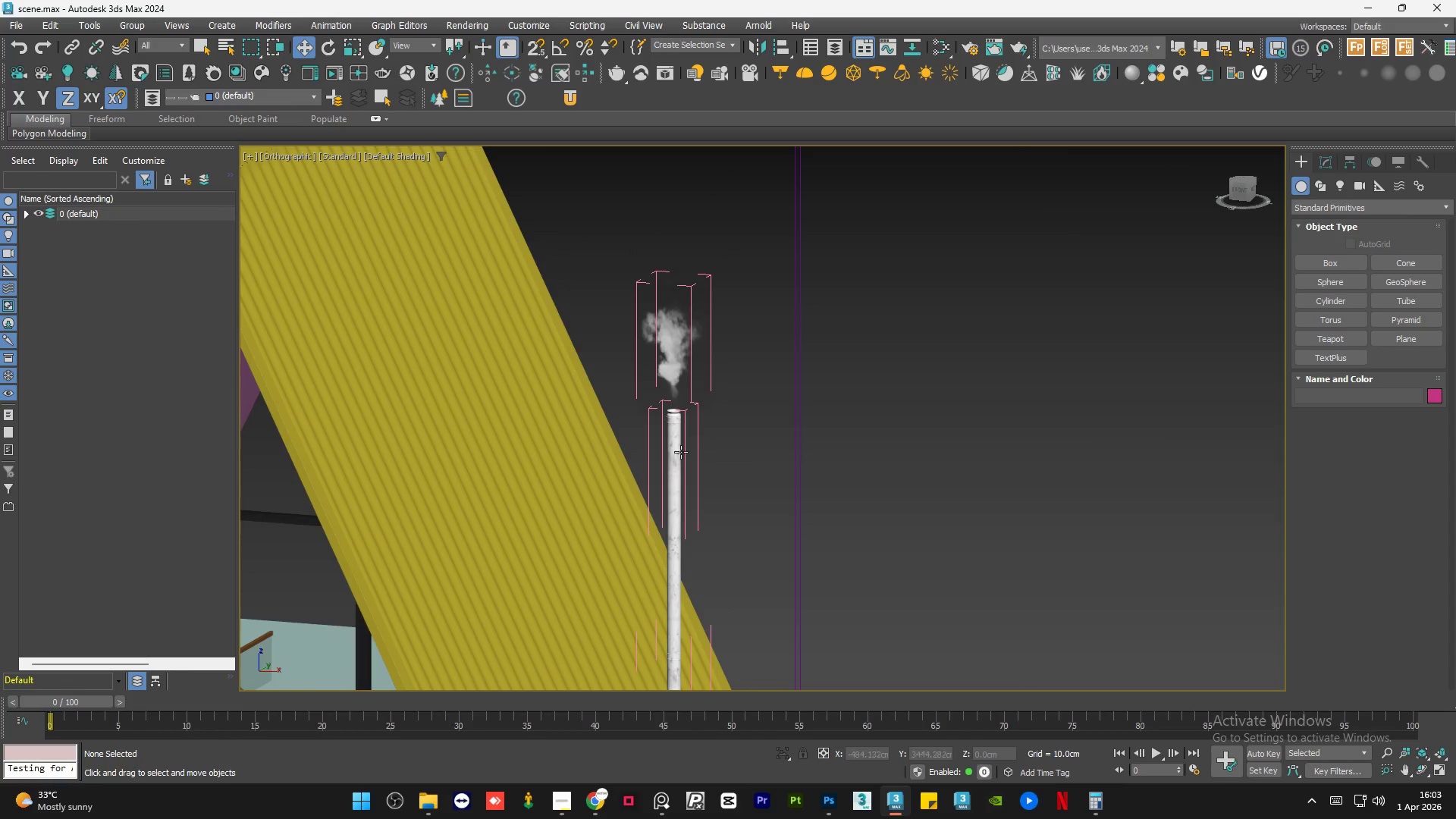 
scroll: coordinate [680, 453], scroll_direction: up, amount: 2.0
 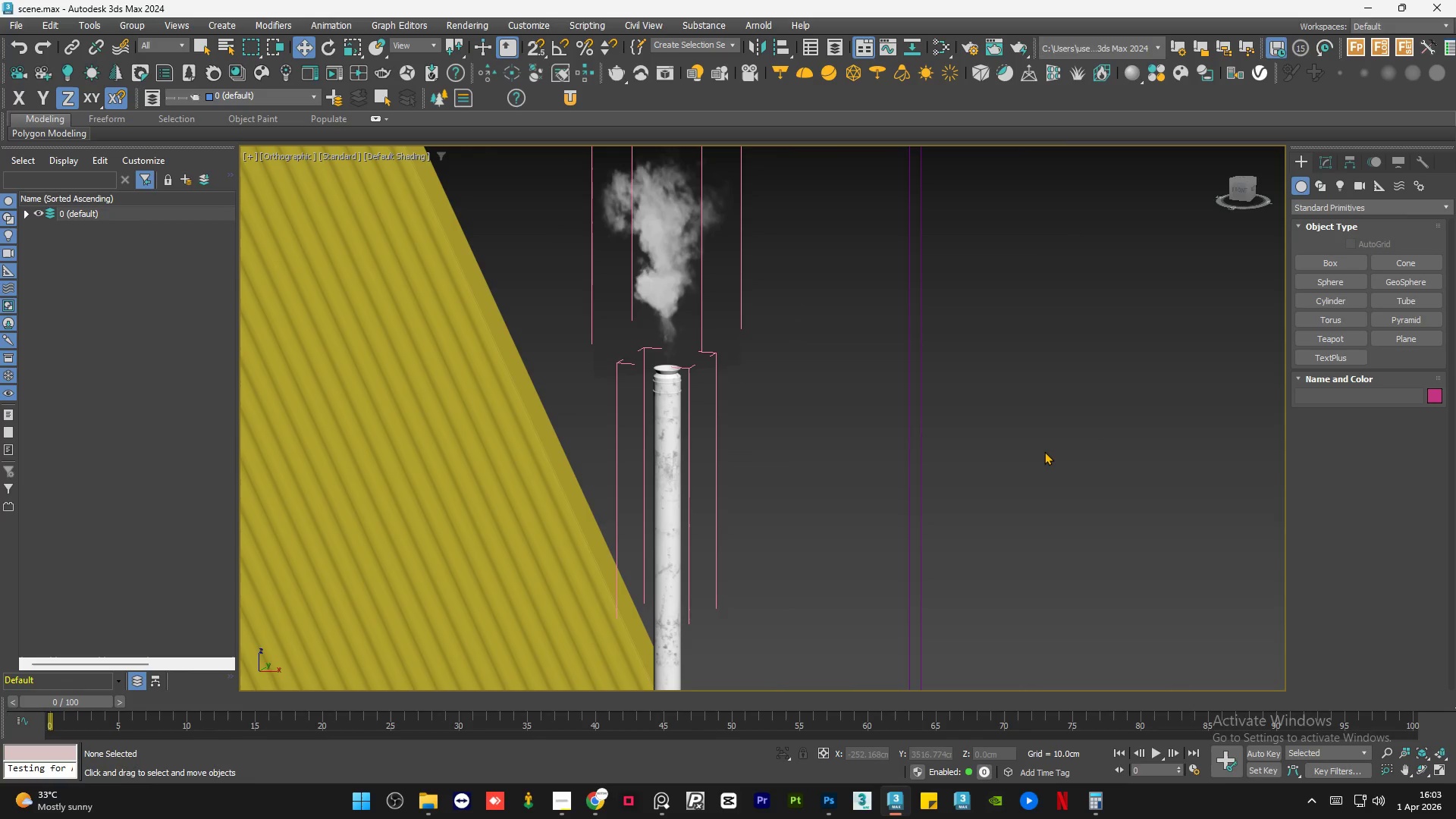 
key(M)
 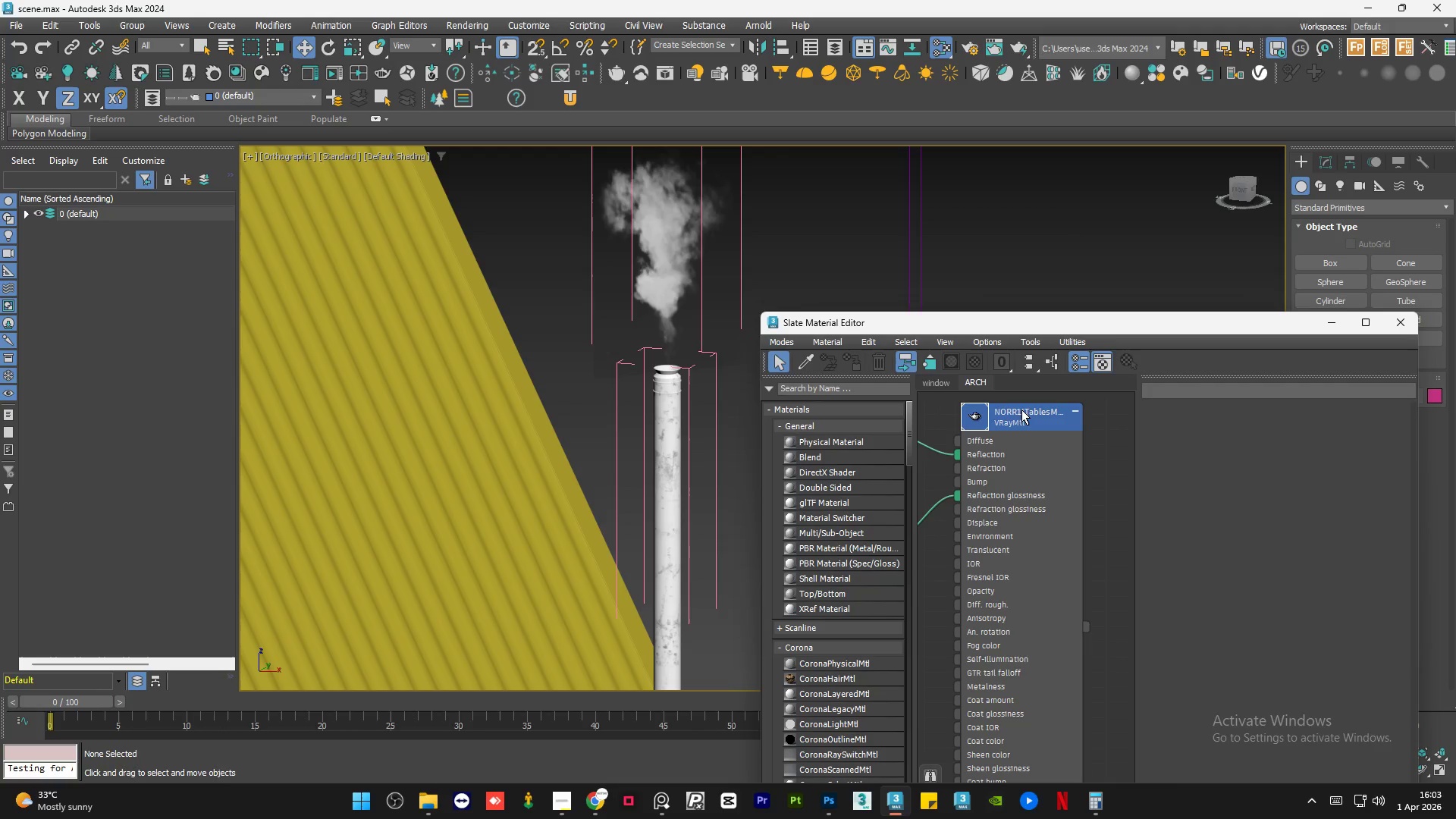 
left_click([1012, 250])
 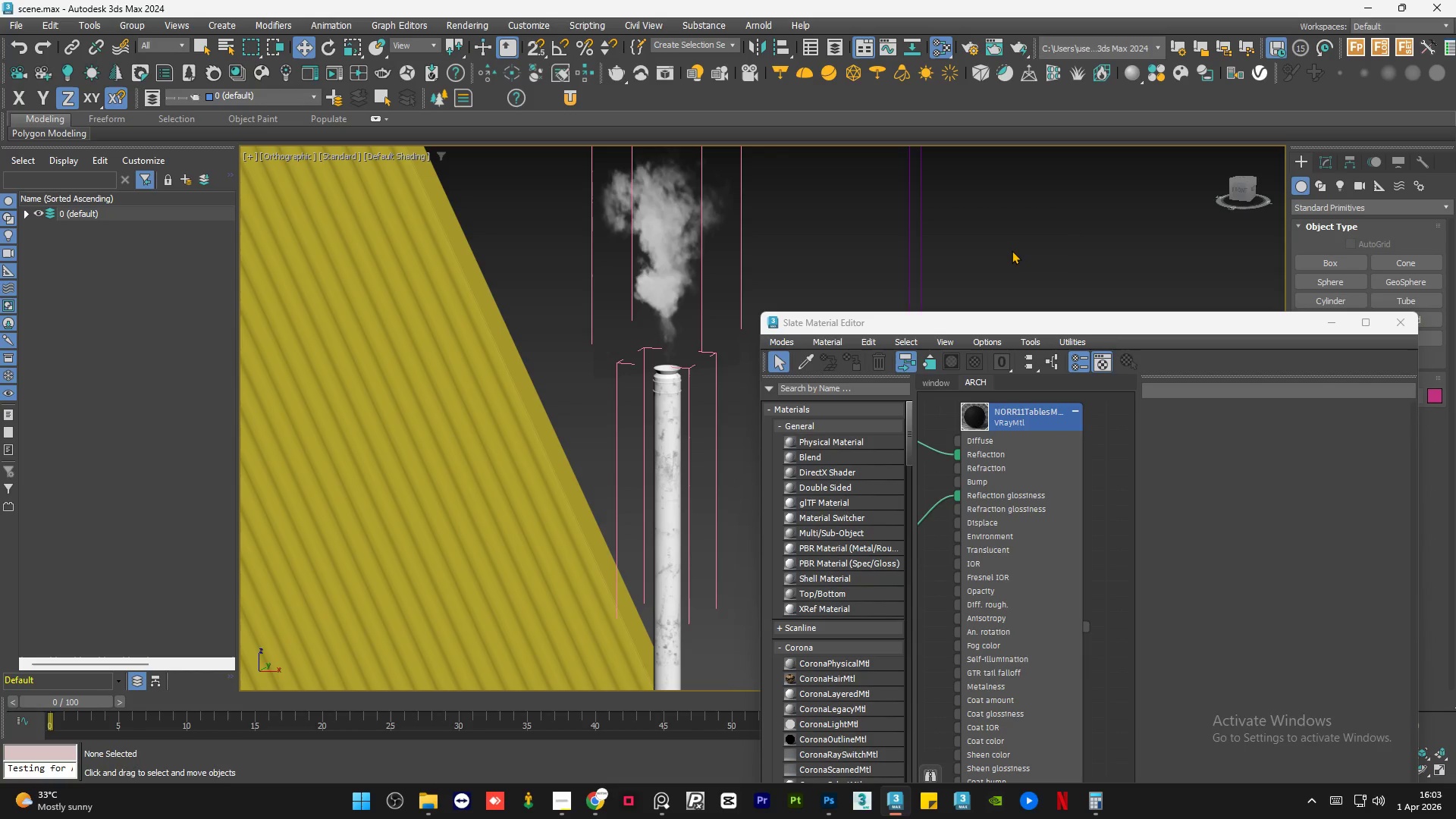 
key(Control+S)
 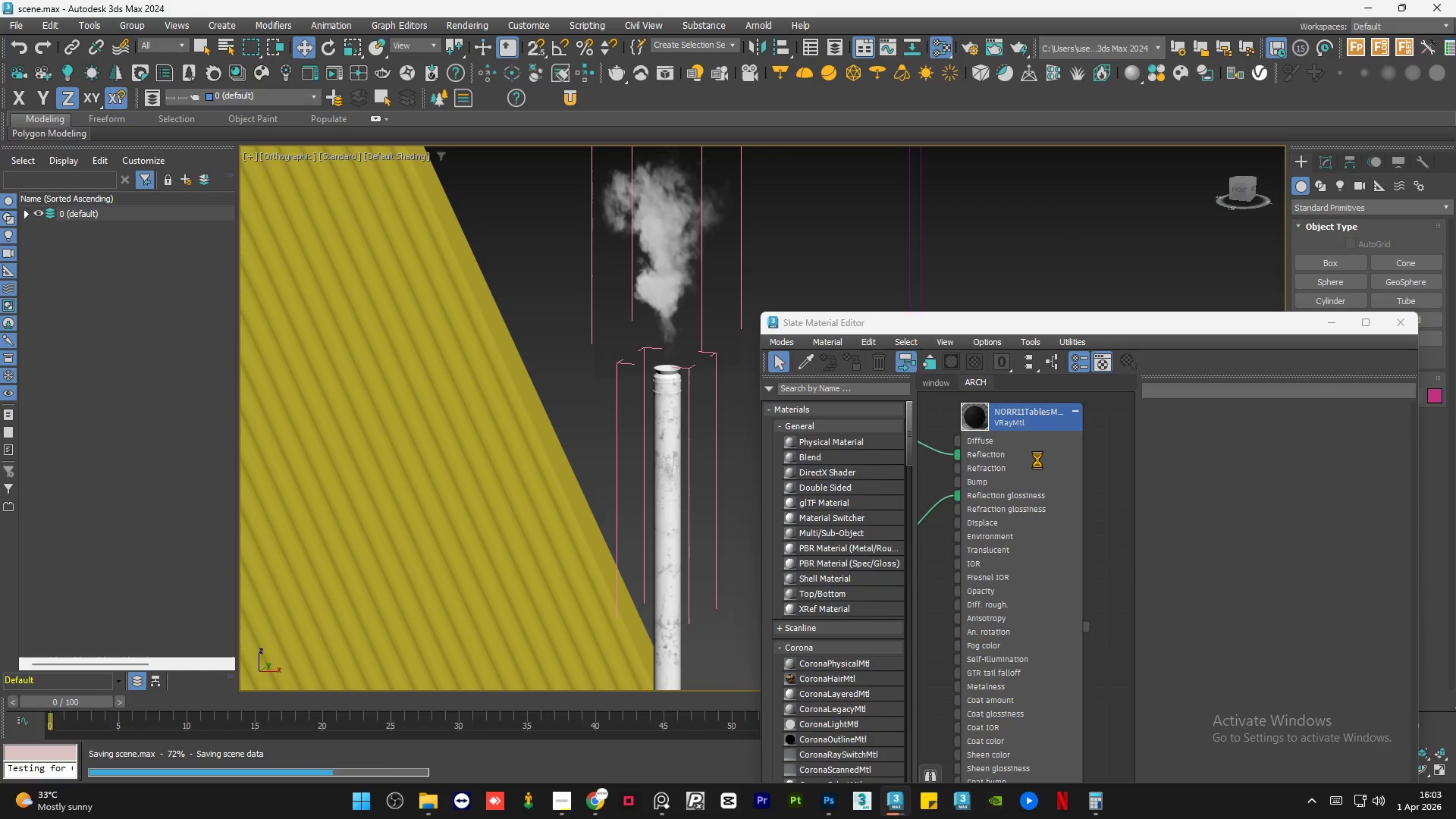 
scroll: coordinate [1046, 479], scroll_direction: down, amount: 8.0
 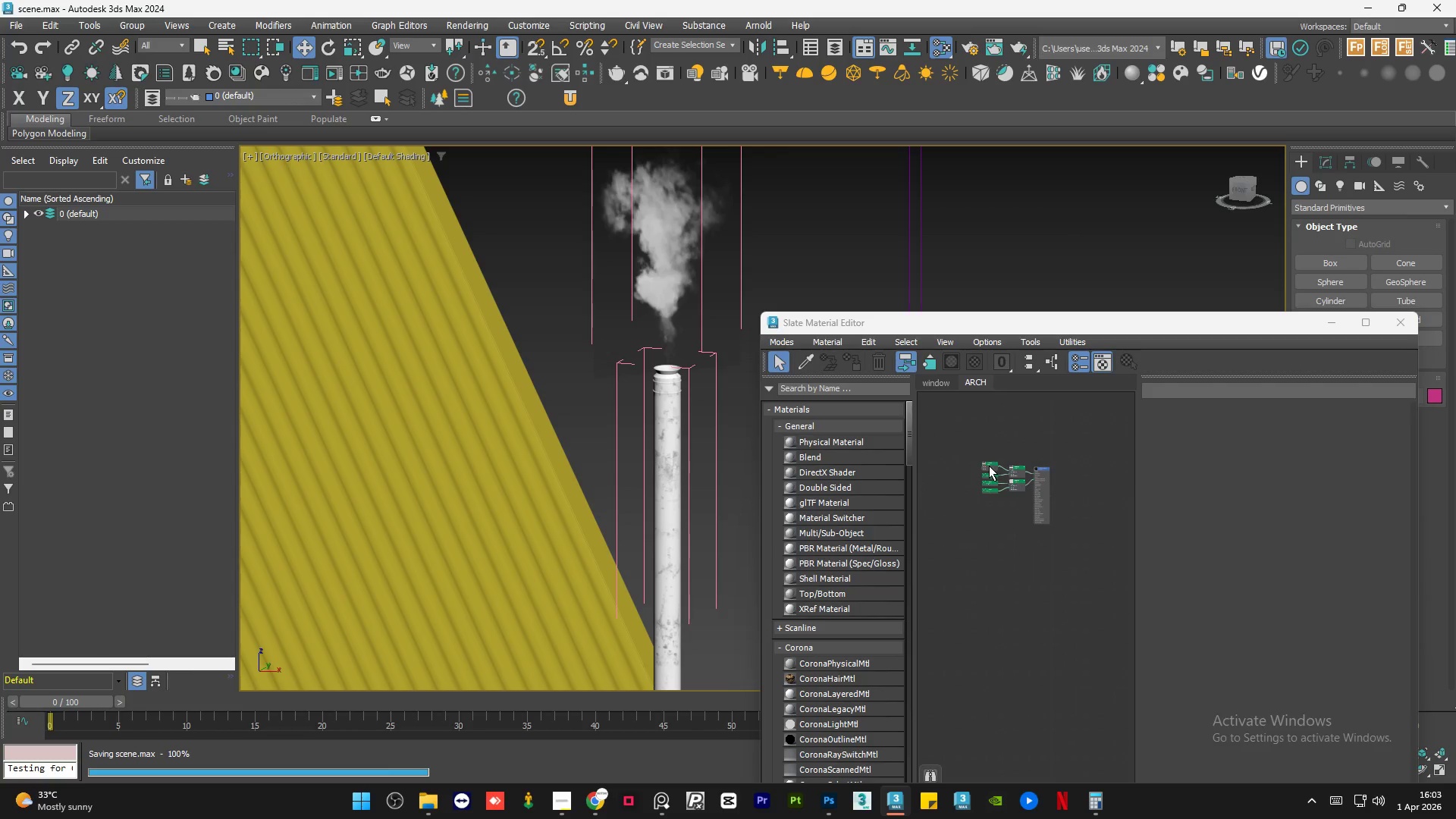 
scroll: coordinate [987, 464], scroll_direction: up, amount: 8.0
 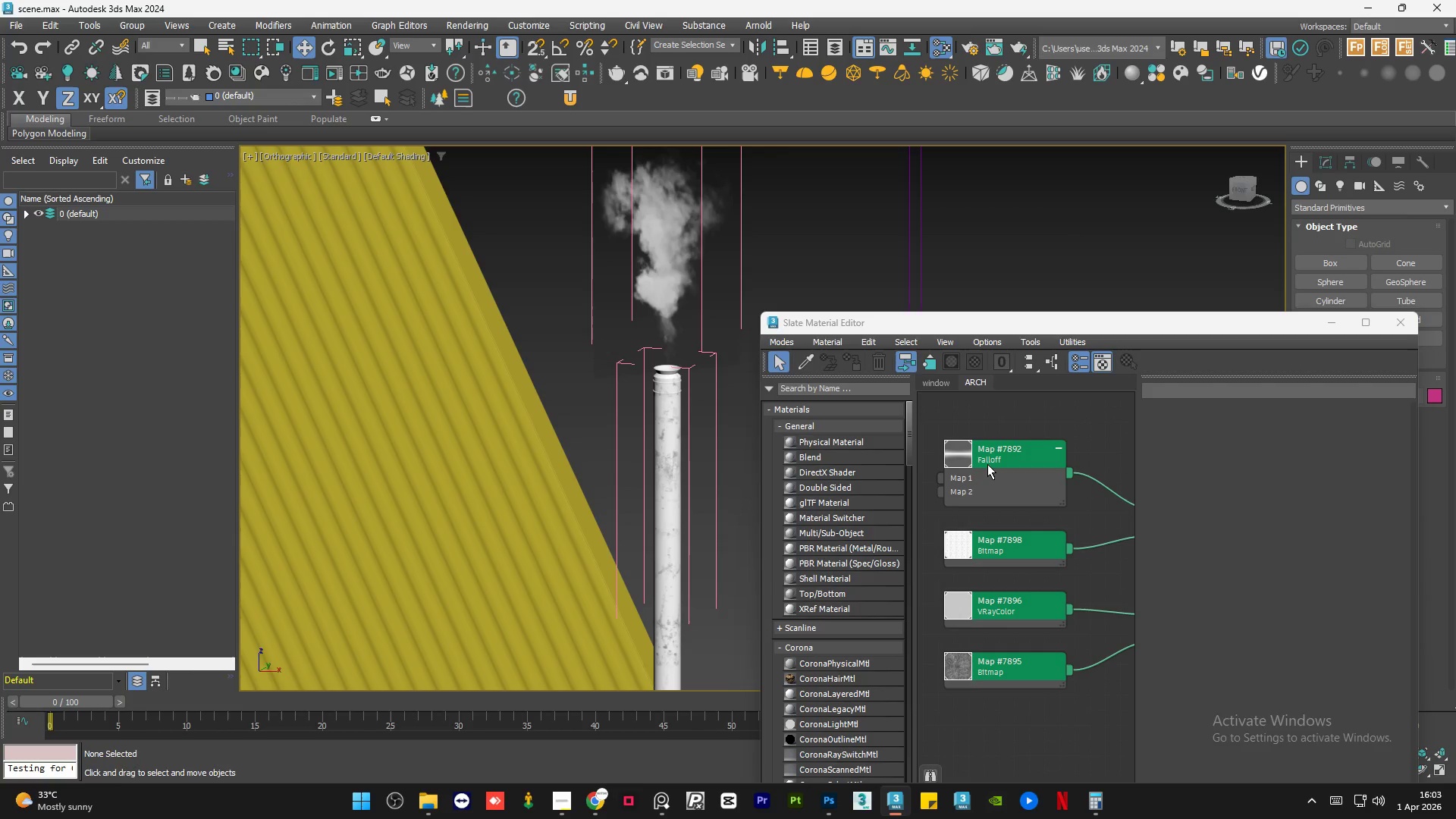 
scroll: coordinate [987, 464], scroll_direction: down, amount: 7.0
 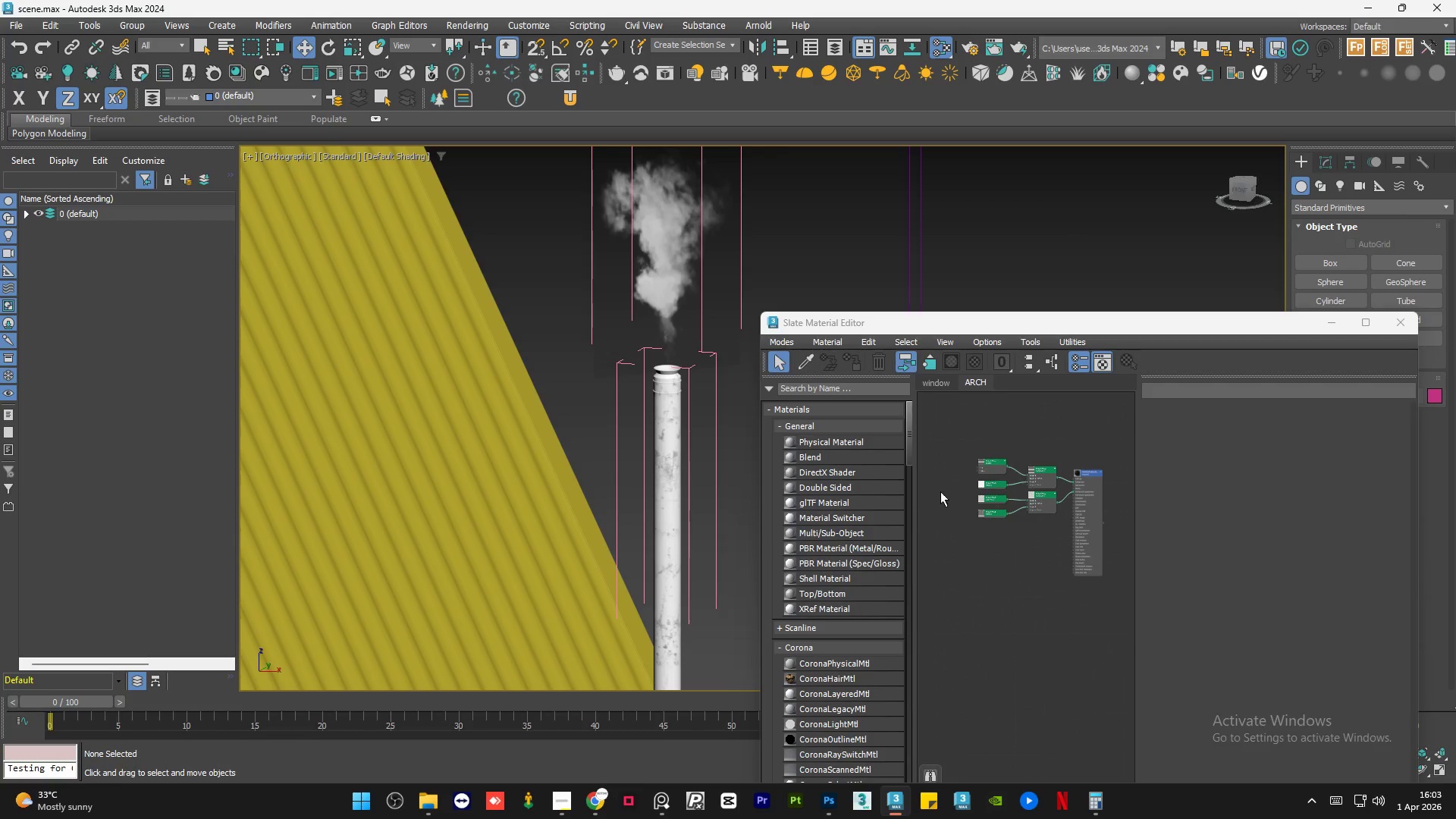 
scroll: coordinate [974, 495], scroll_direction: up, amount: 8.0
 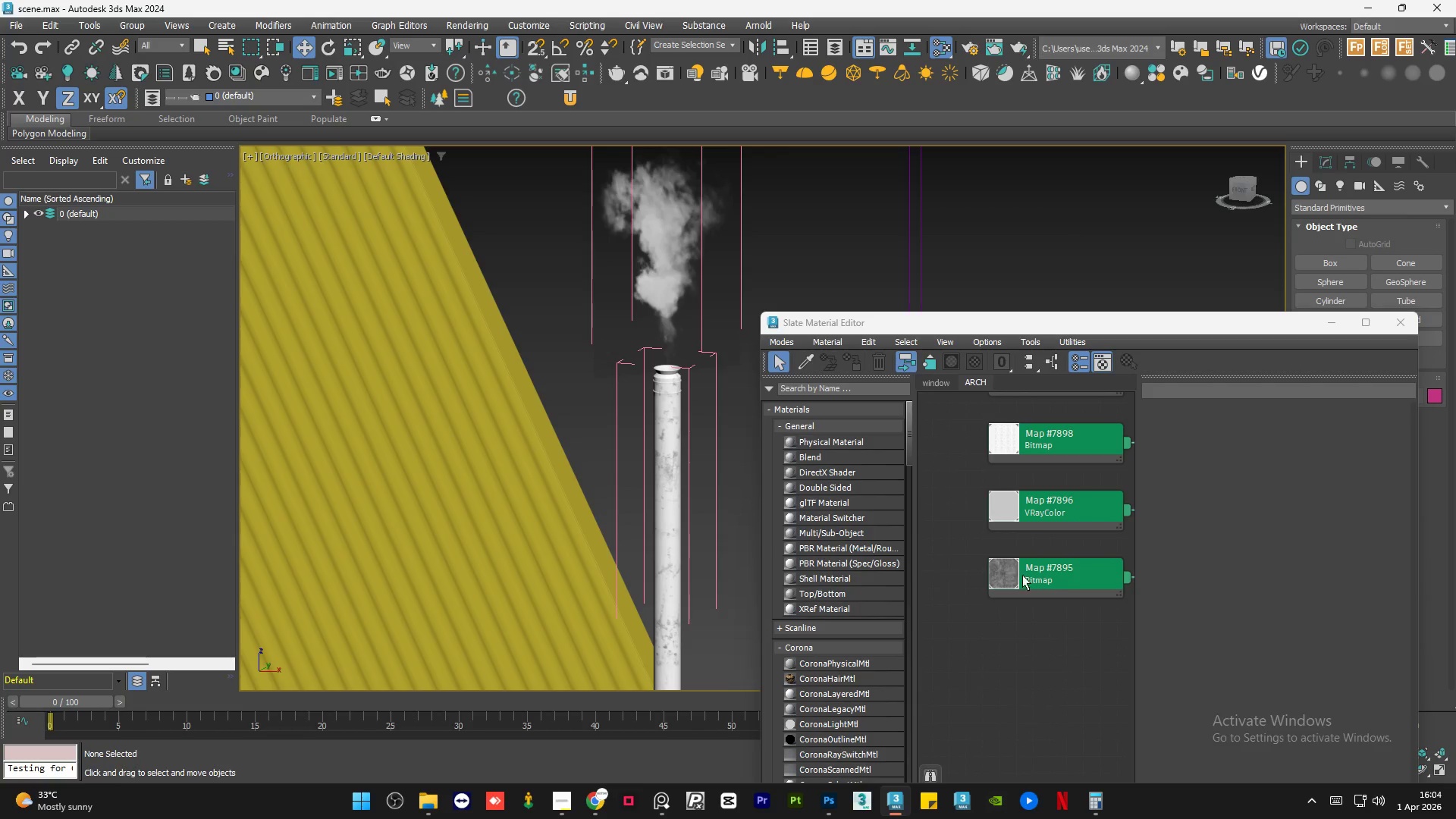 
left_click([1069, 574])
 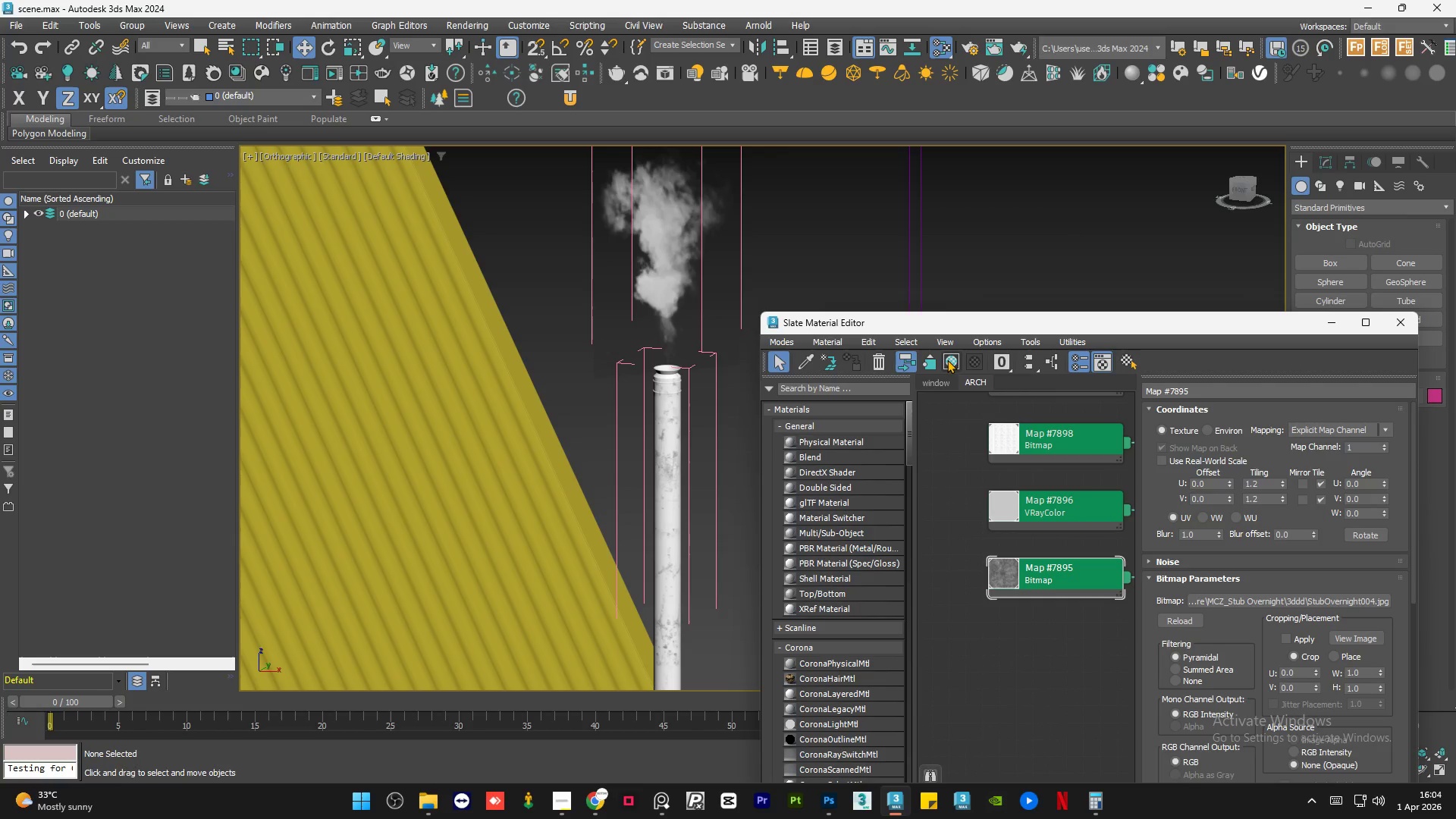 
scroll: coordinate [968, 509], scroll_direction: down, amount: 8.0
 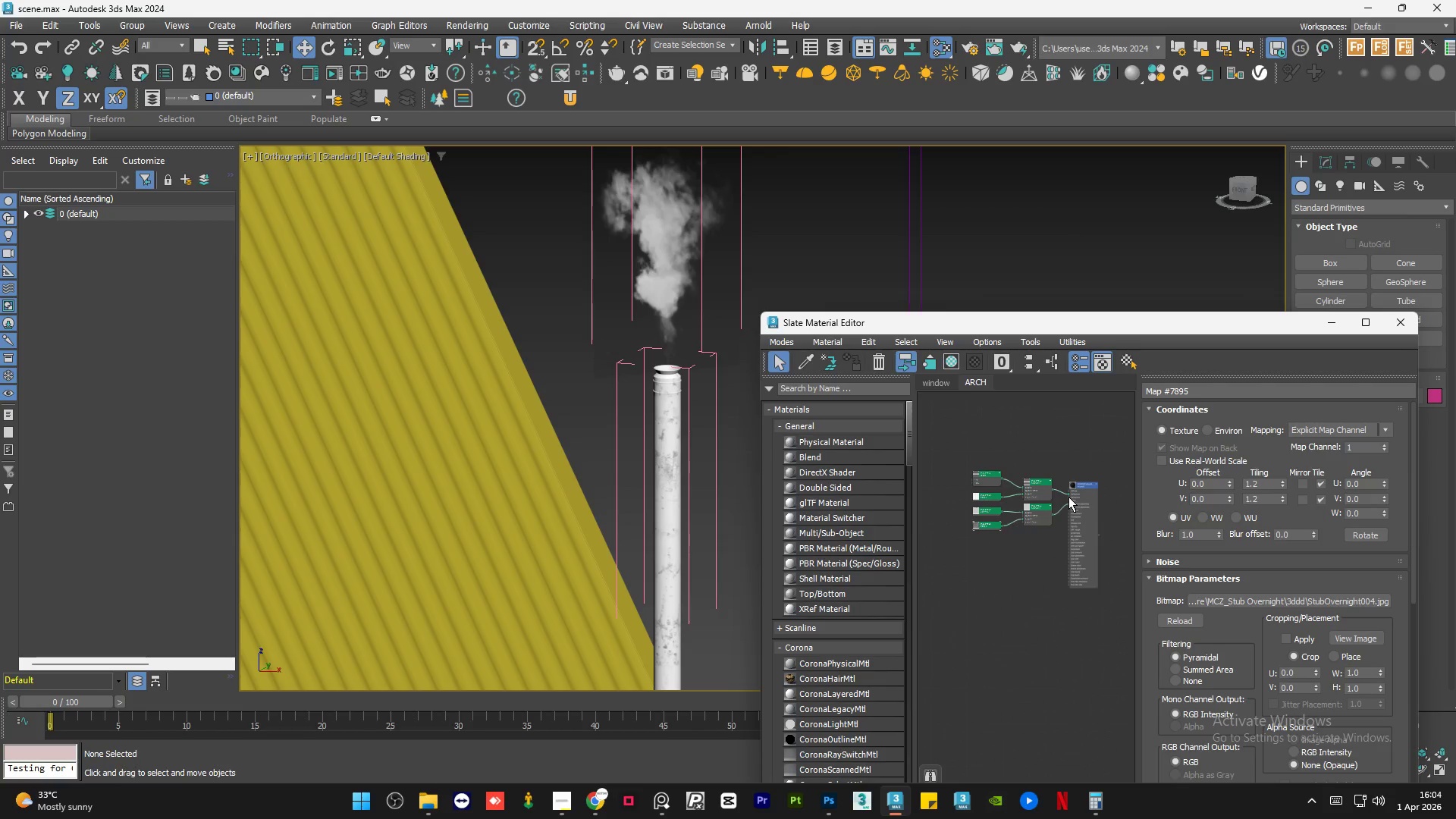 
left_click([1081, 491])
 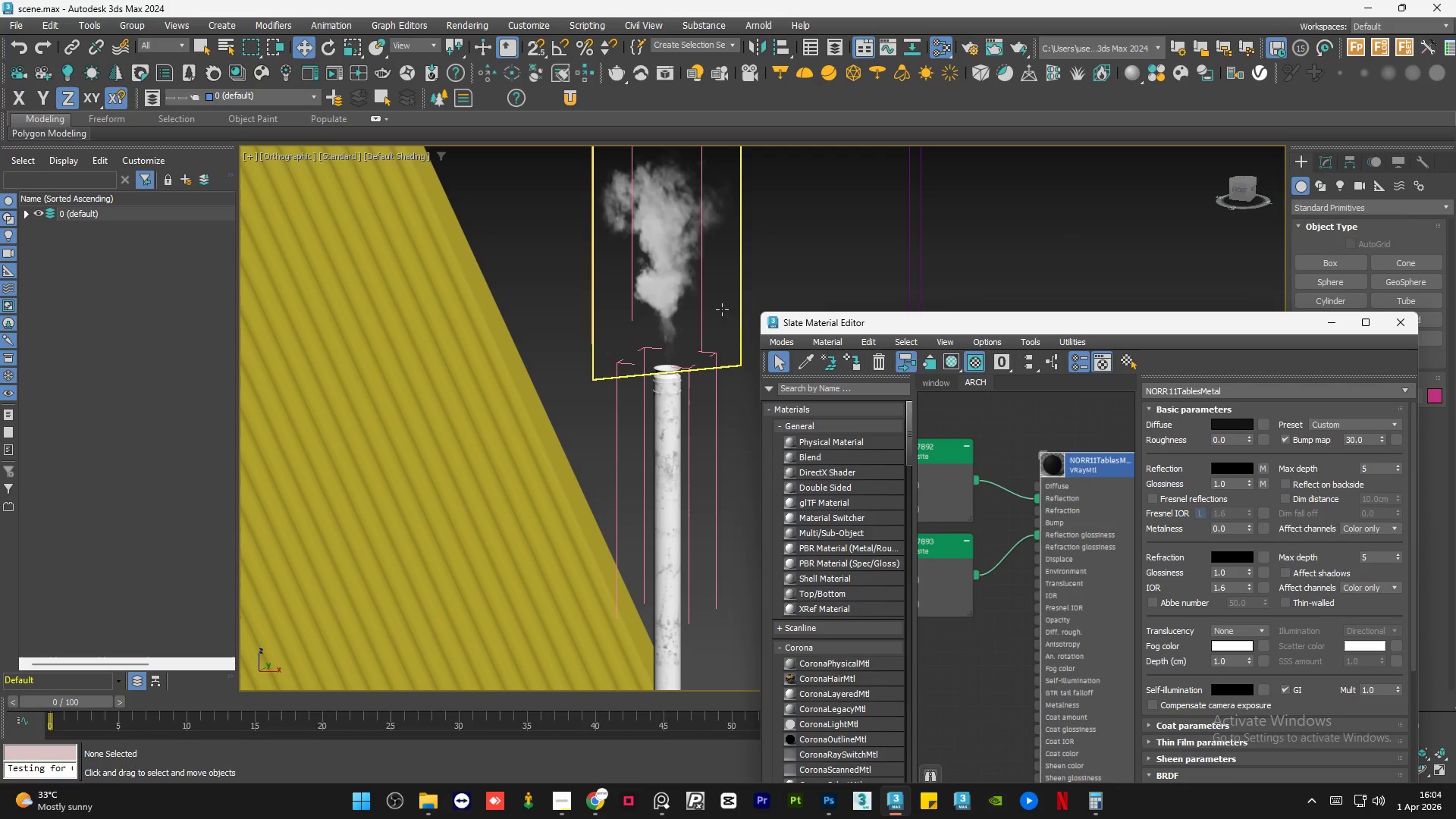 
scroll: coordinate [1081, 491], scroll_direction: up, amount: 6.0
 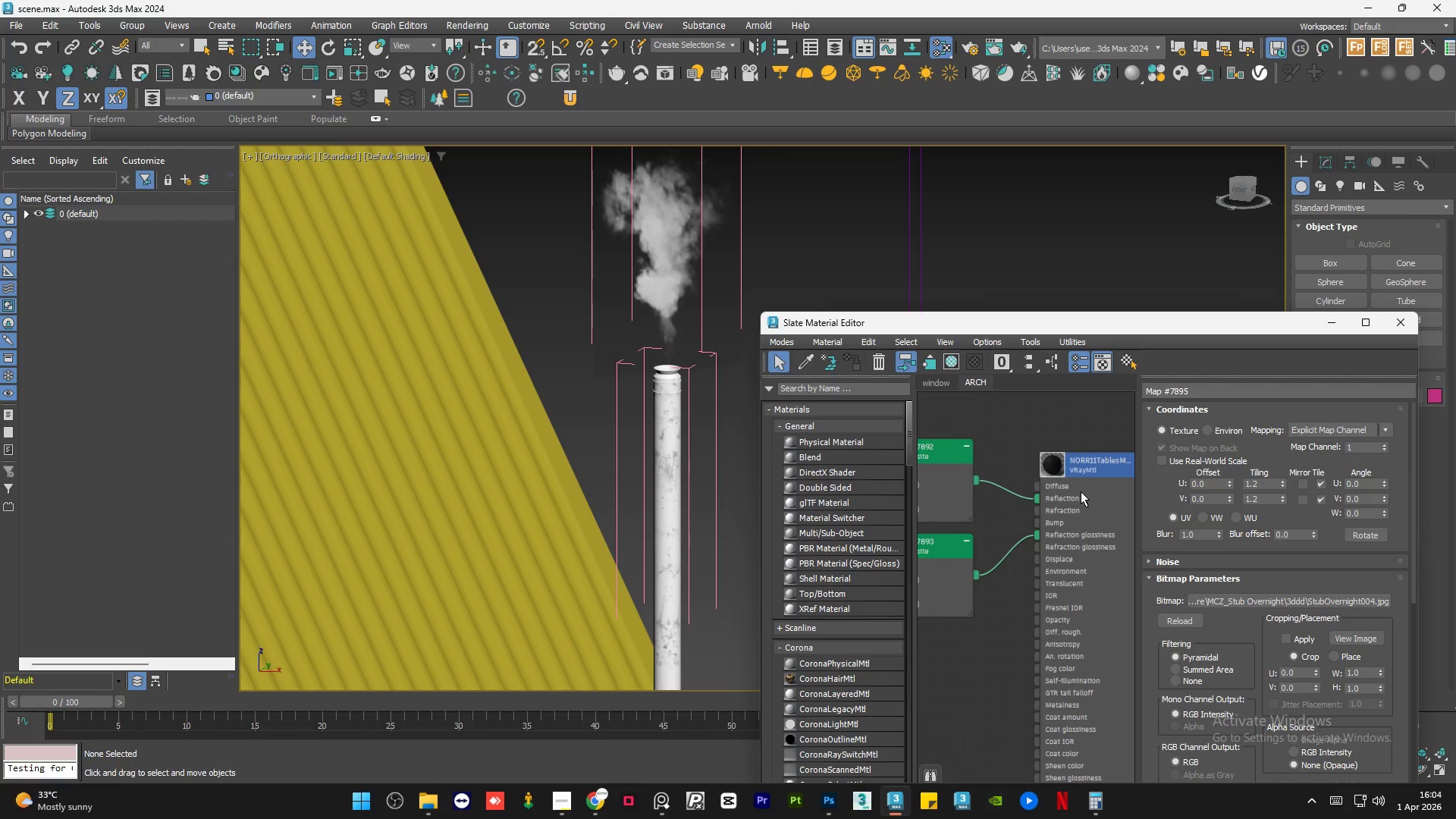 
left_click([633, 467])
 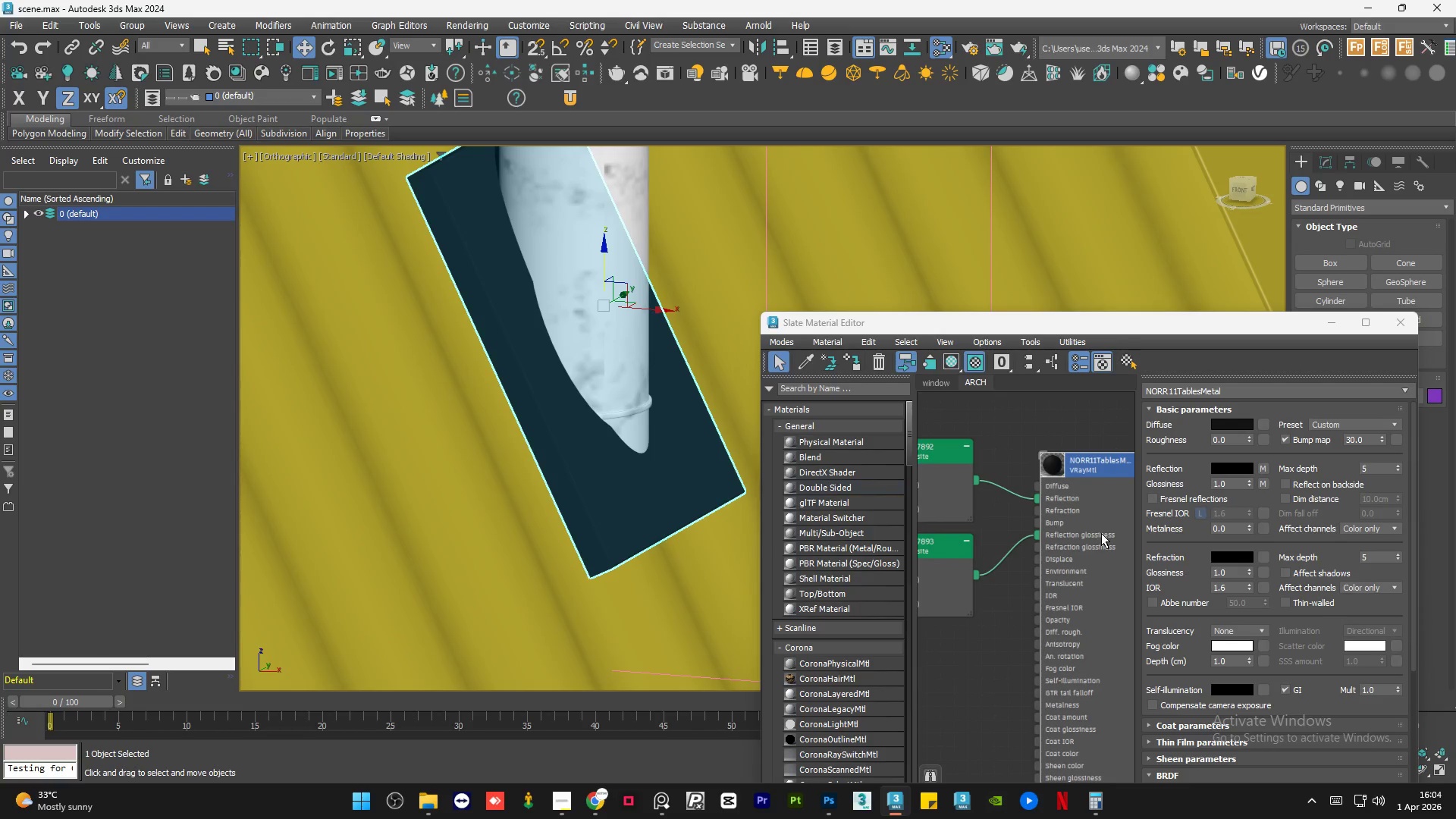 
scroll: coordinate [632, 461], scroll_direction: up, amount: 5.0
 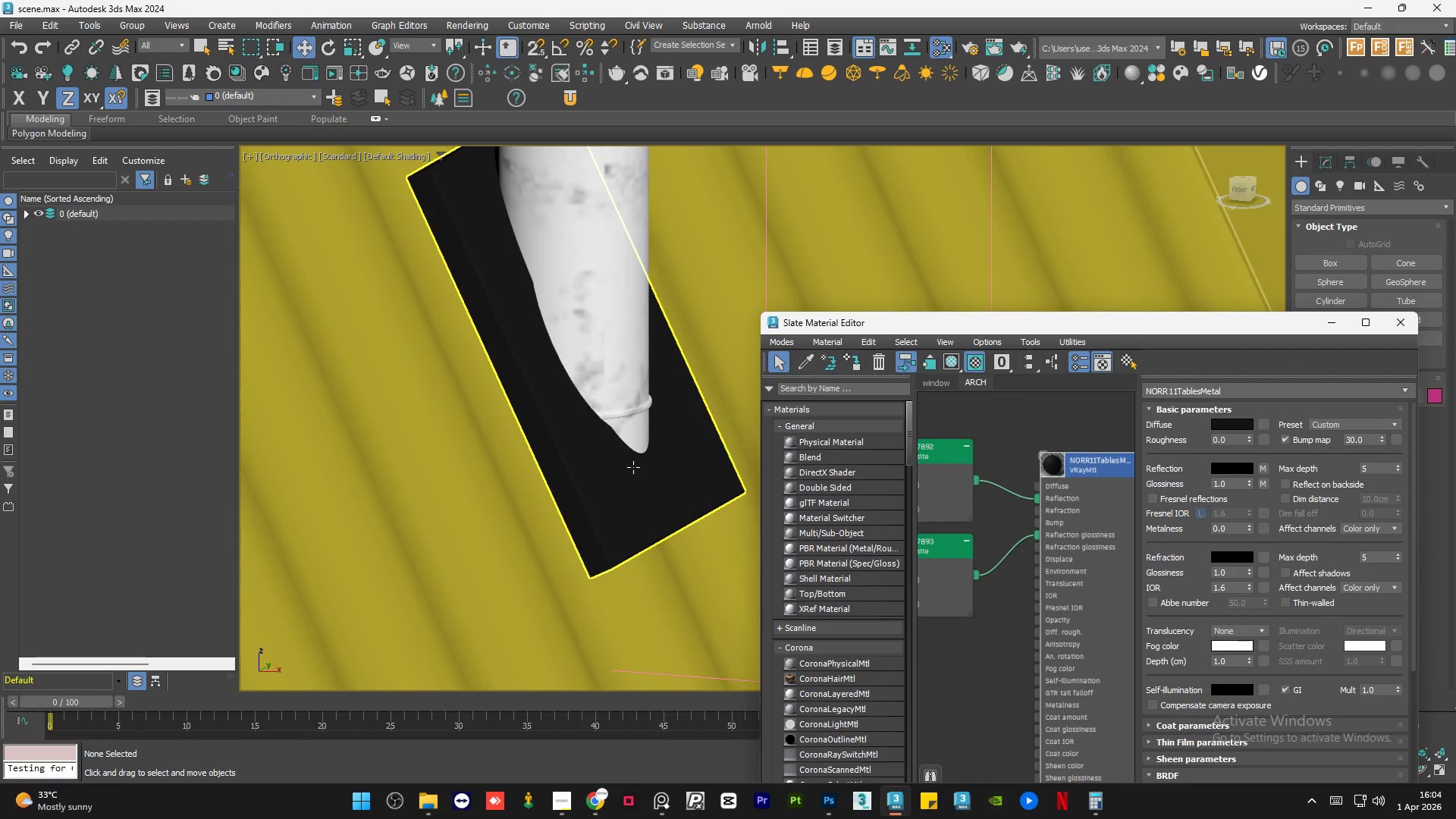 
left_click([1097, 535])
 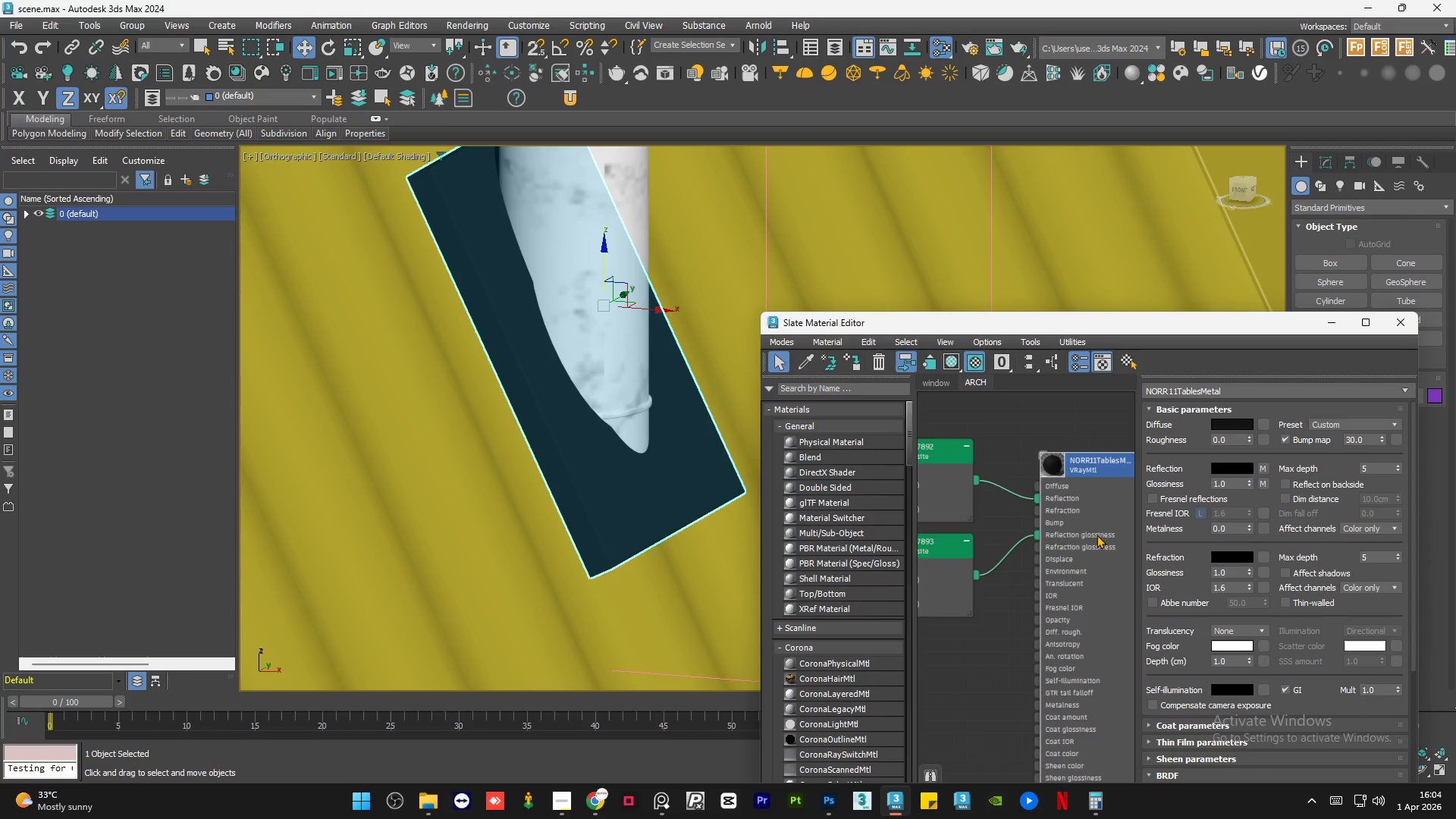 
key(A)
 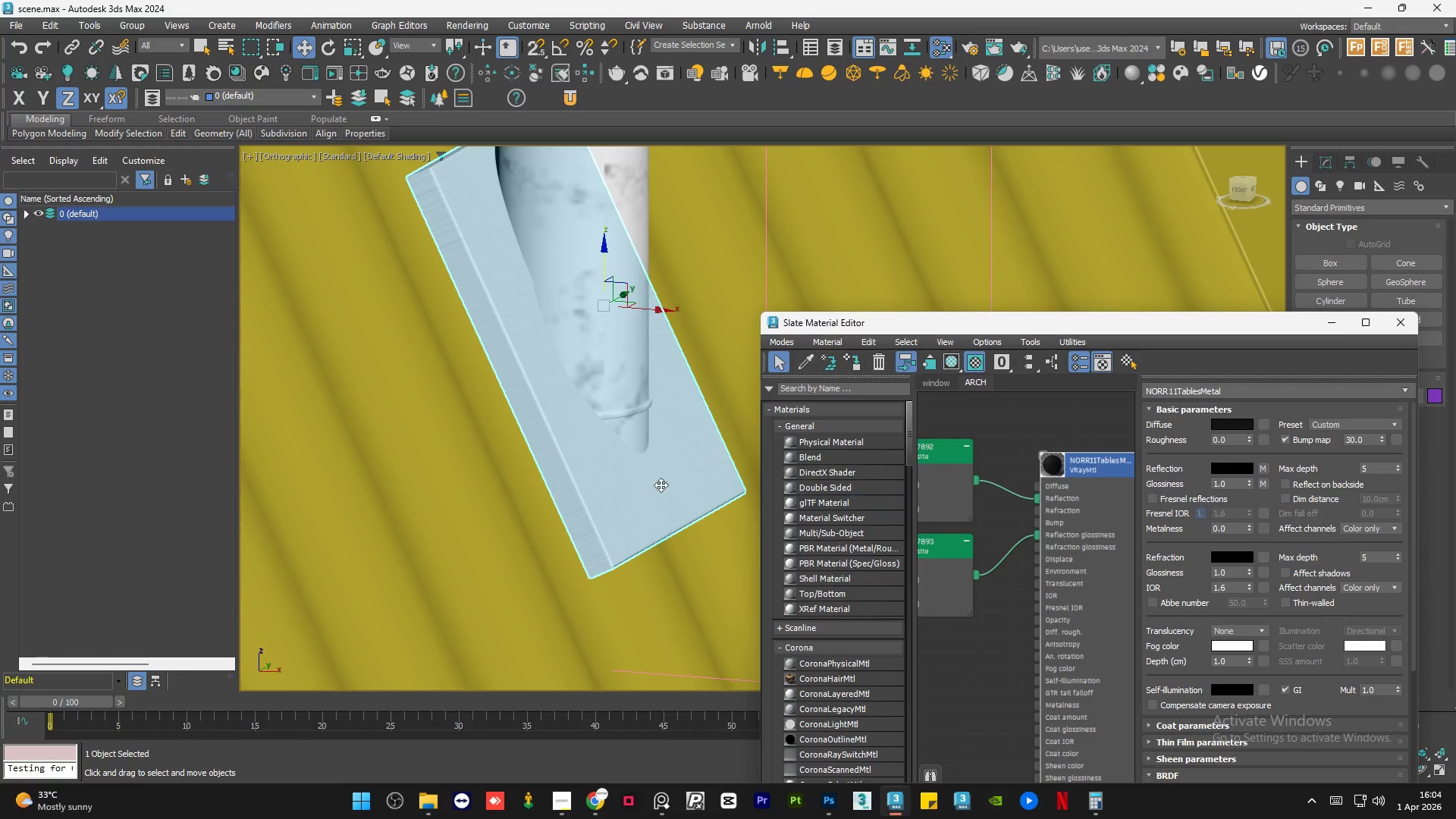 
scroll: coordinate [508, 495], scroll_direction: up, amount: 3.0
 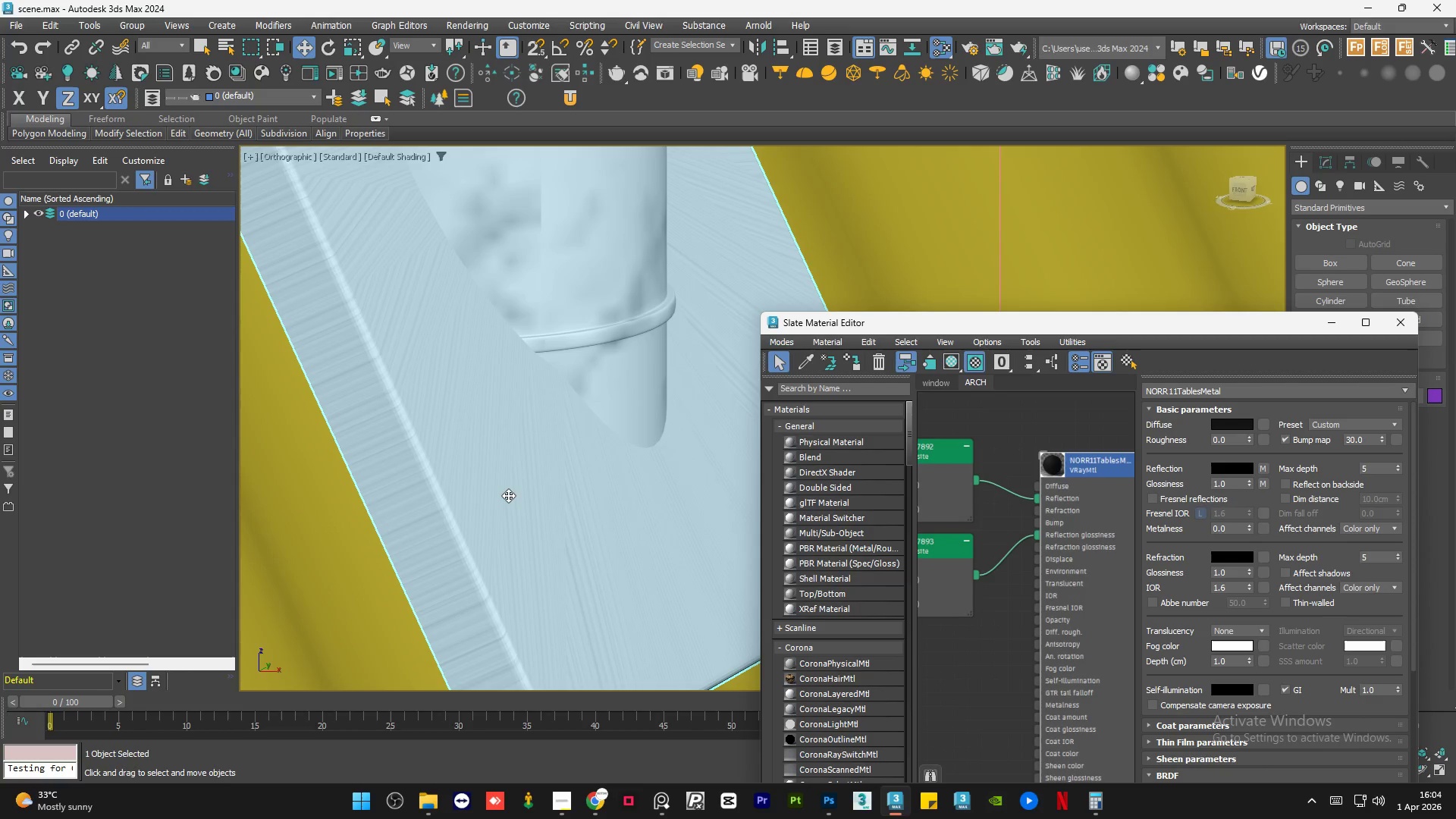 
scroll: coordinate [508, 495], scroll_direction: down, amount: 10.0
 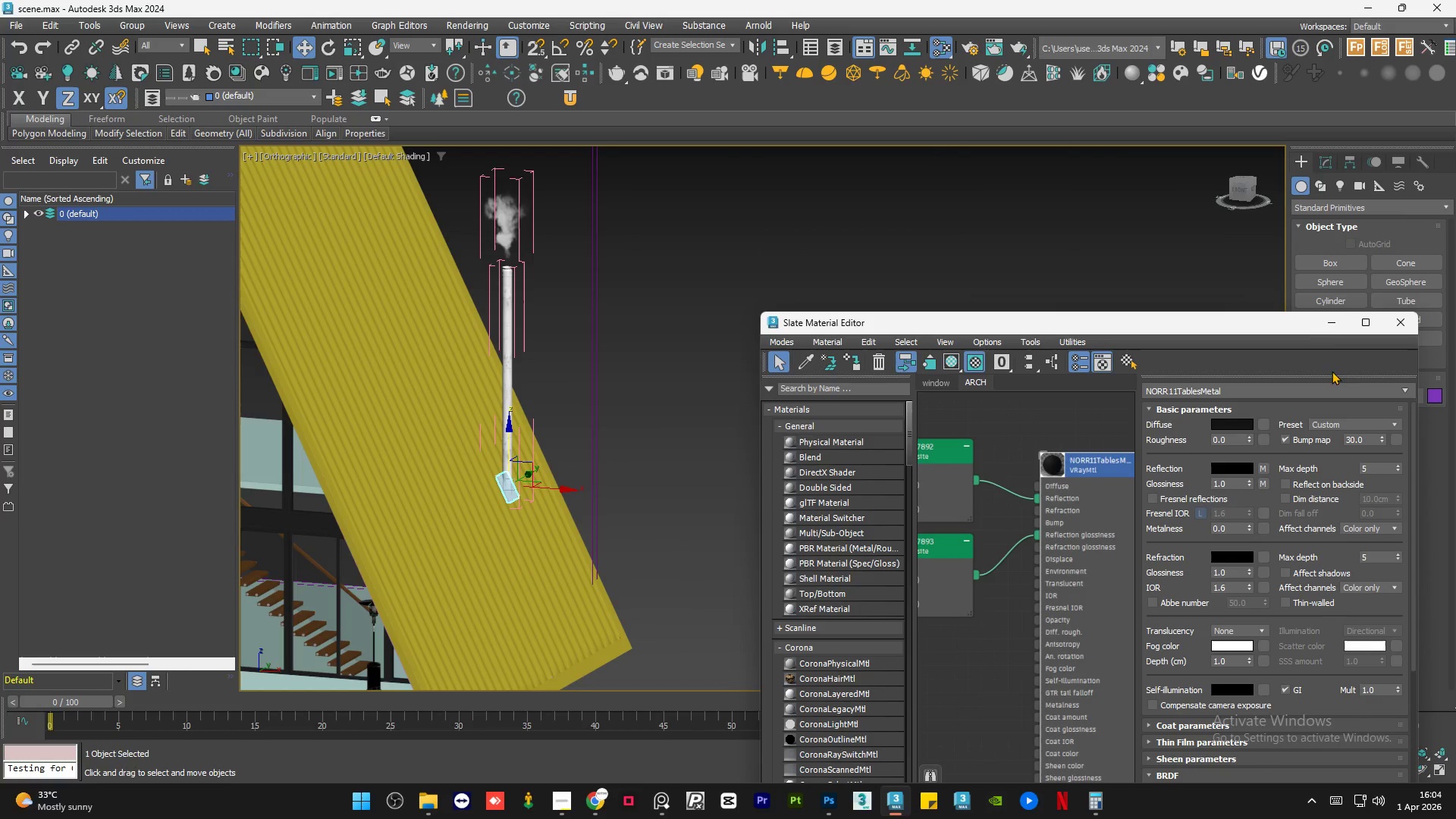 
left_click([1332, 321])
 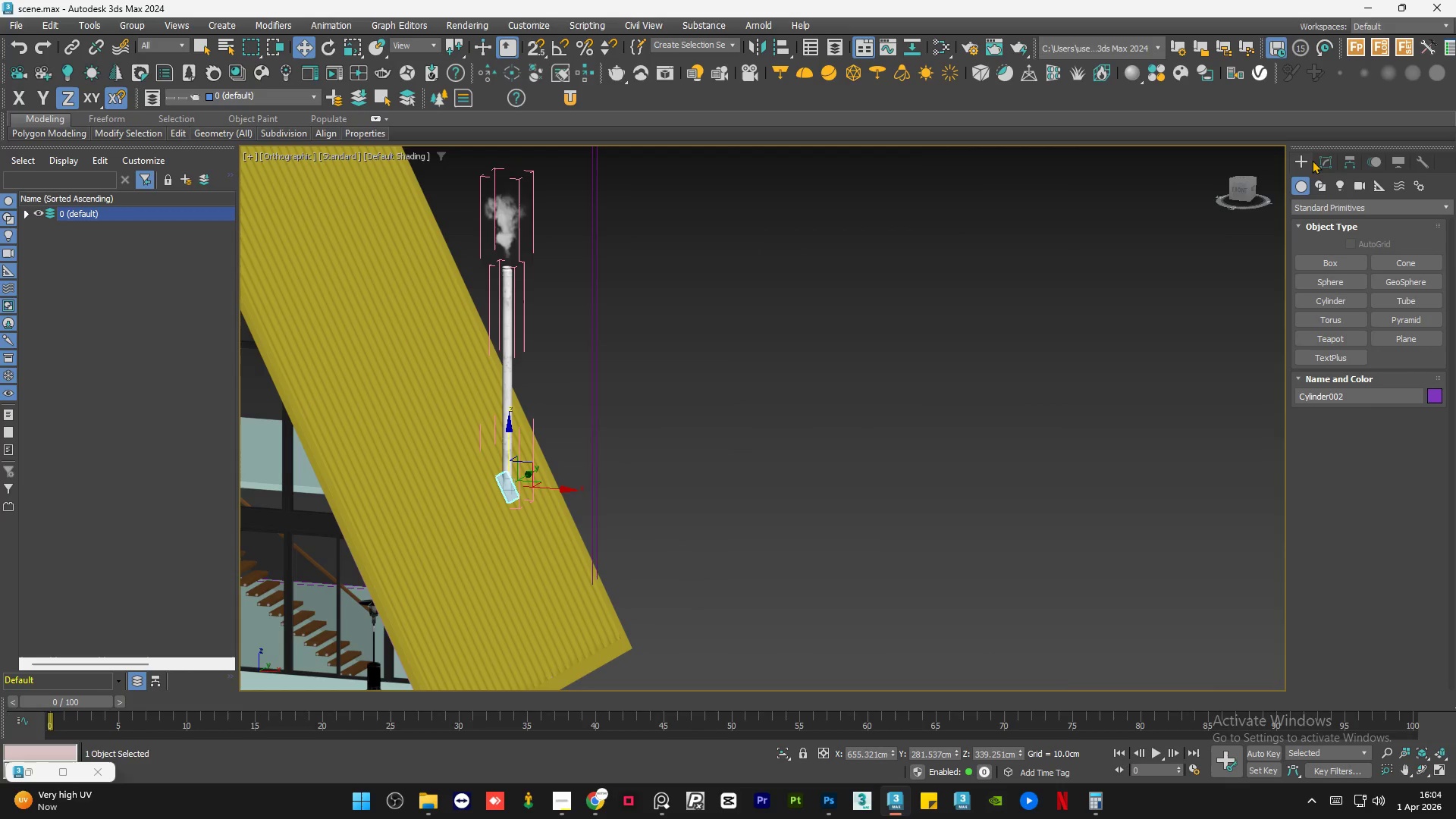 
left_click([1322, 158])
 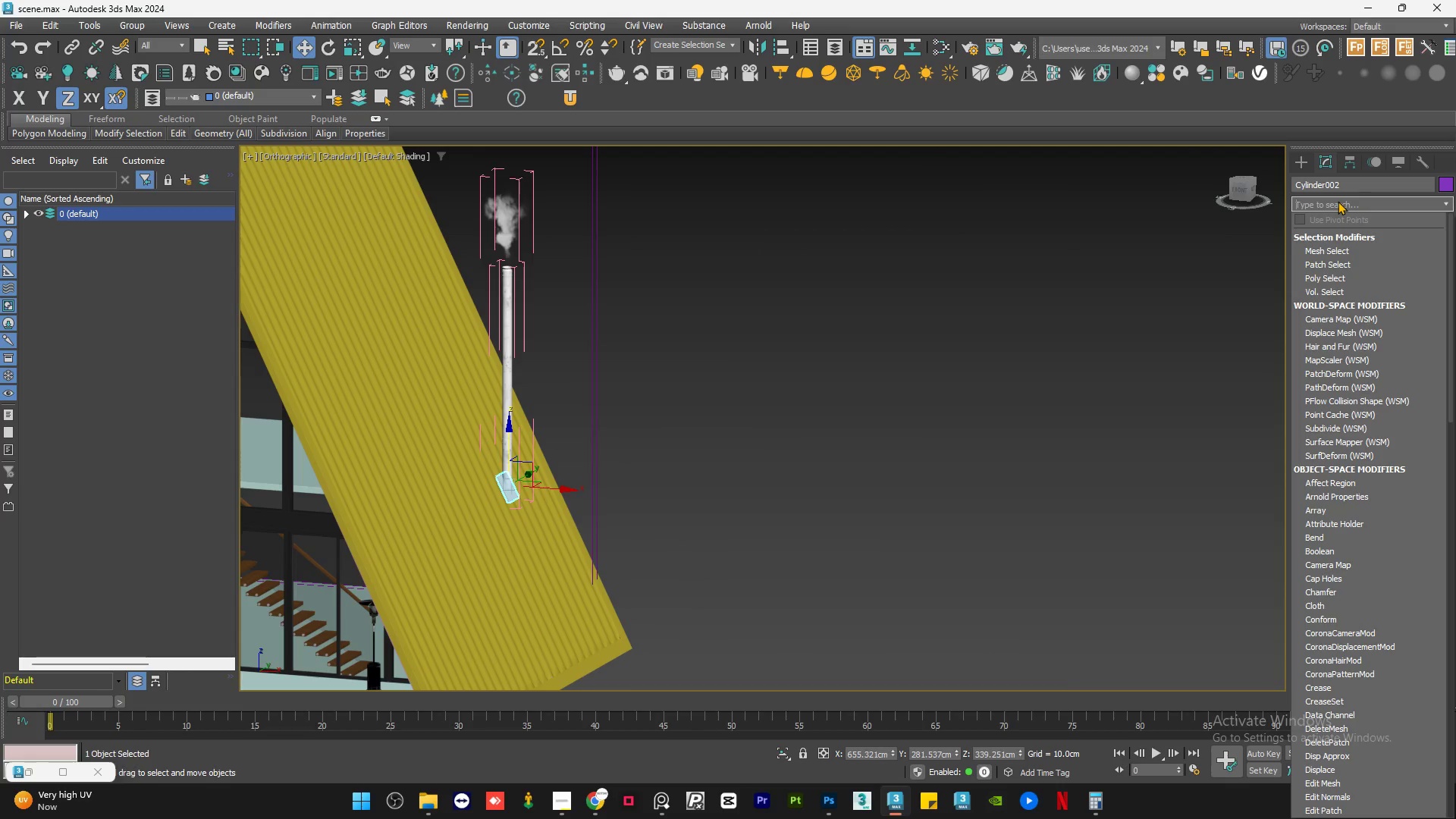 
type(uv)
 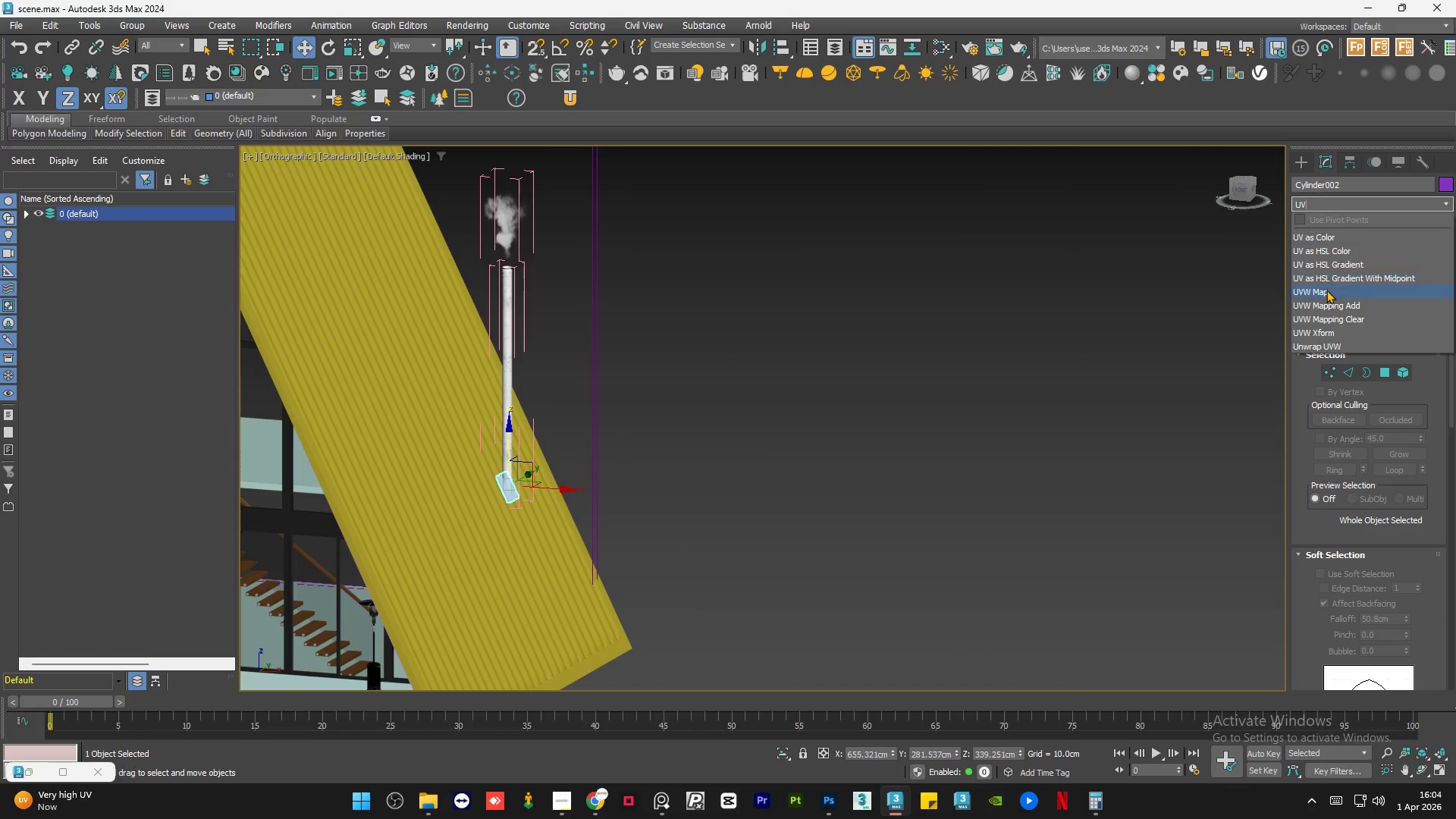 
left_click([1326, 290])
 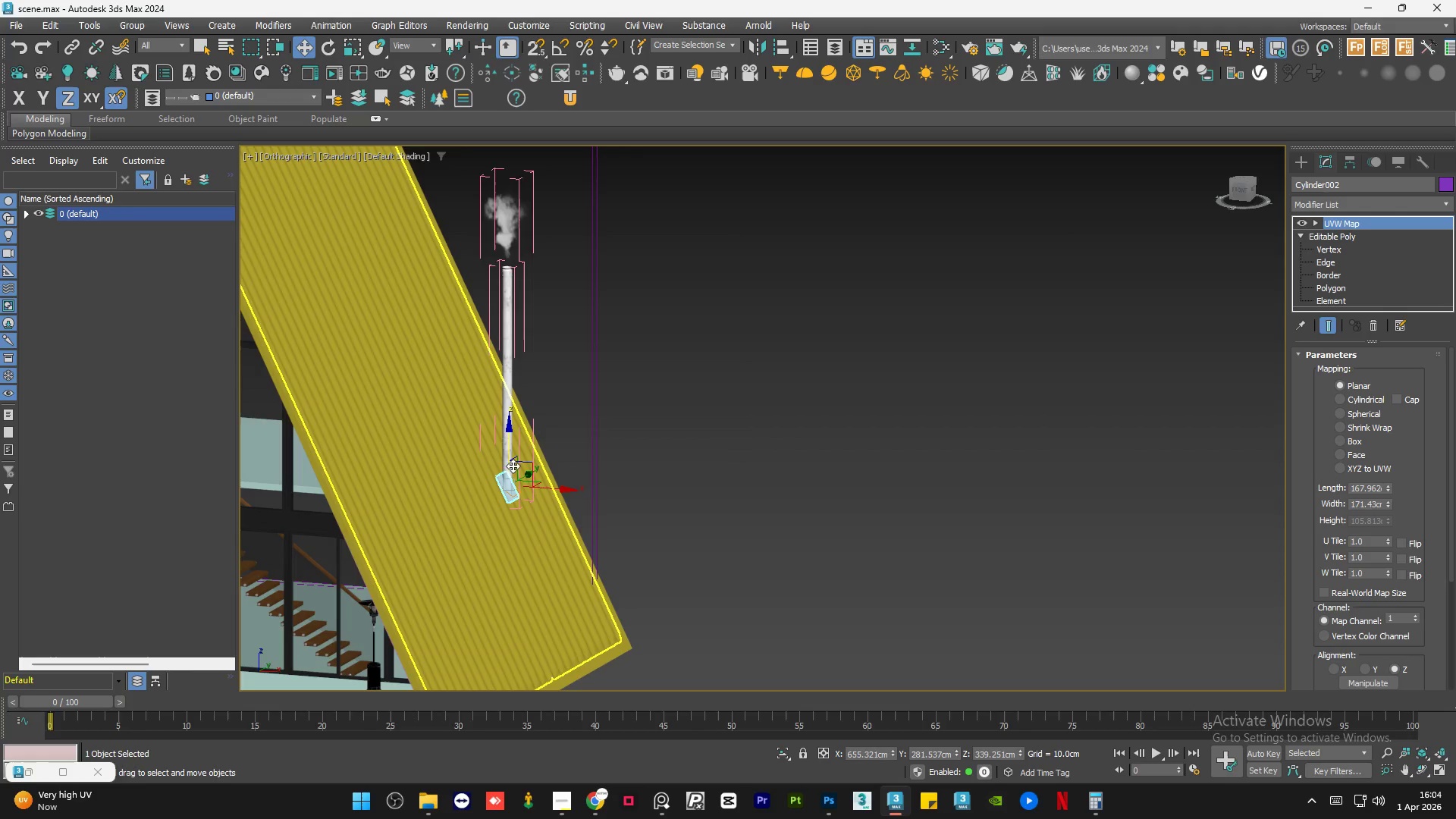 
scroll: coordinate [750, 529], scroll_direction: up, amount: 8.0
 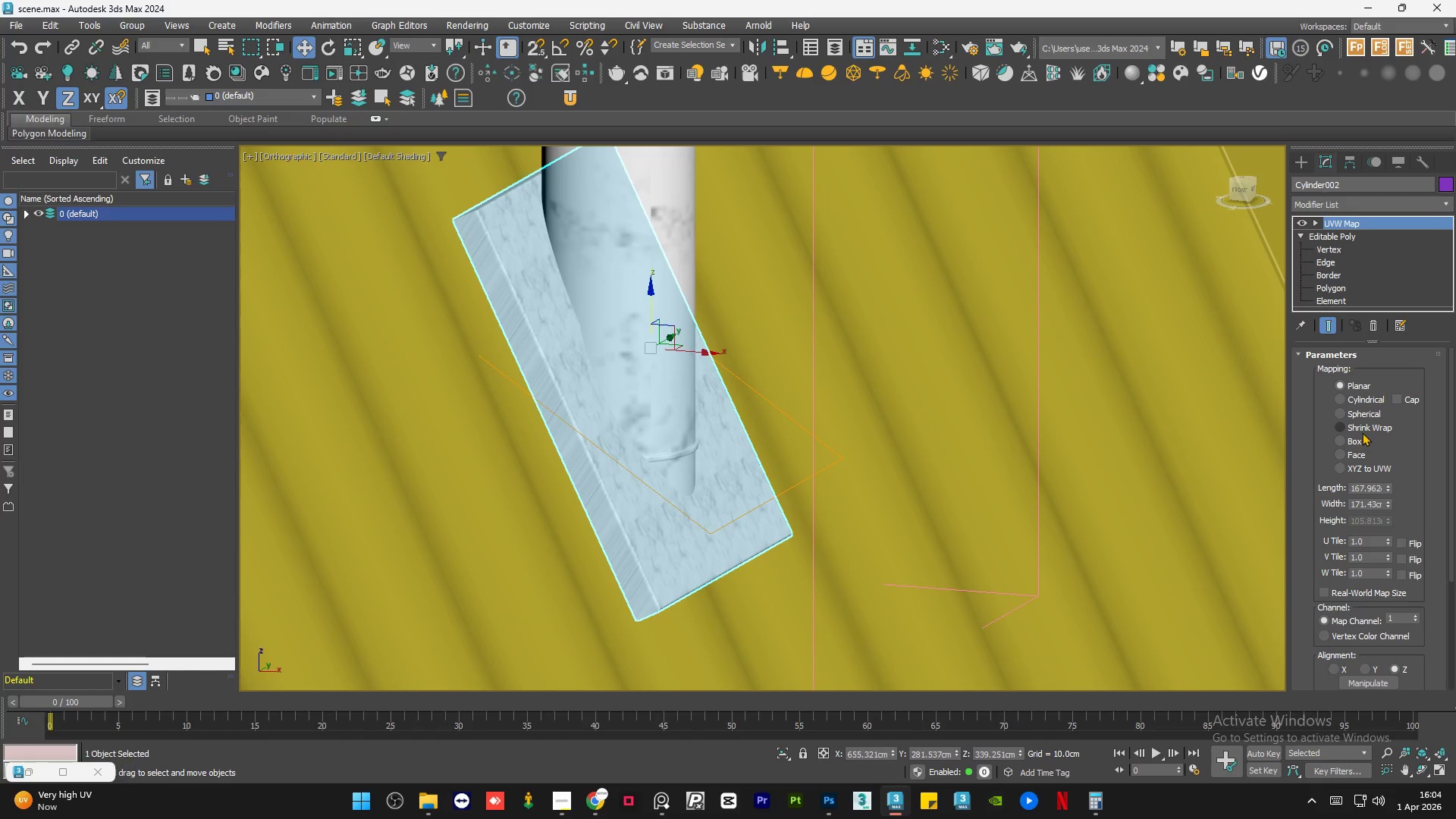 
left_click([1344, 441])
 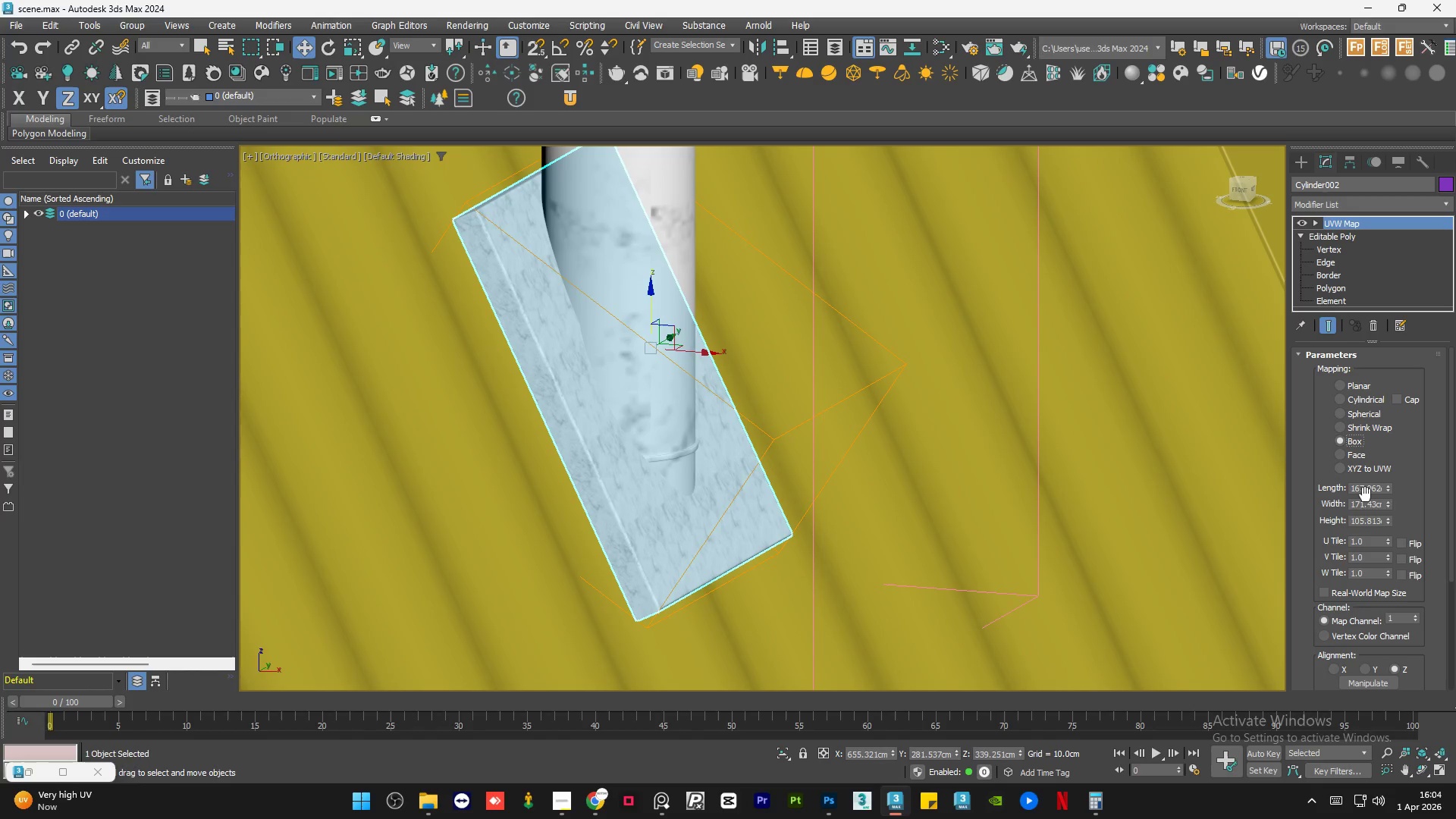 
double_click([1373, 488])
 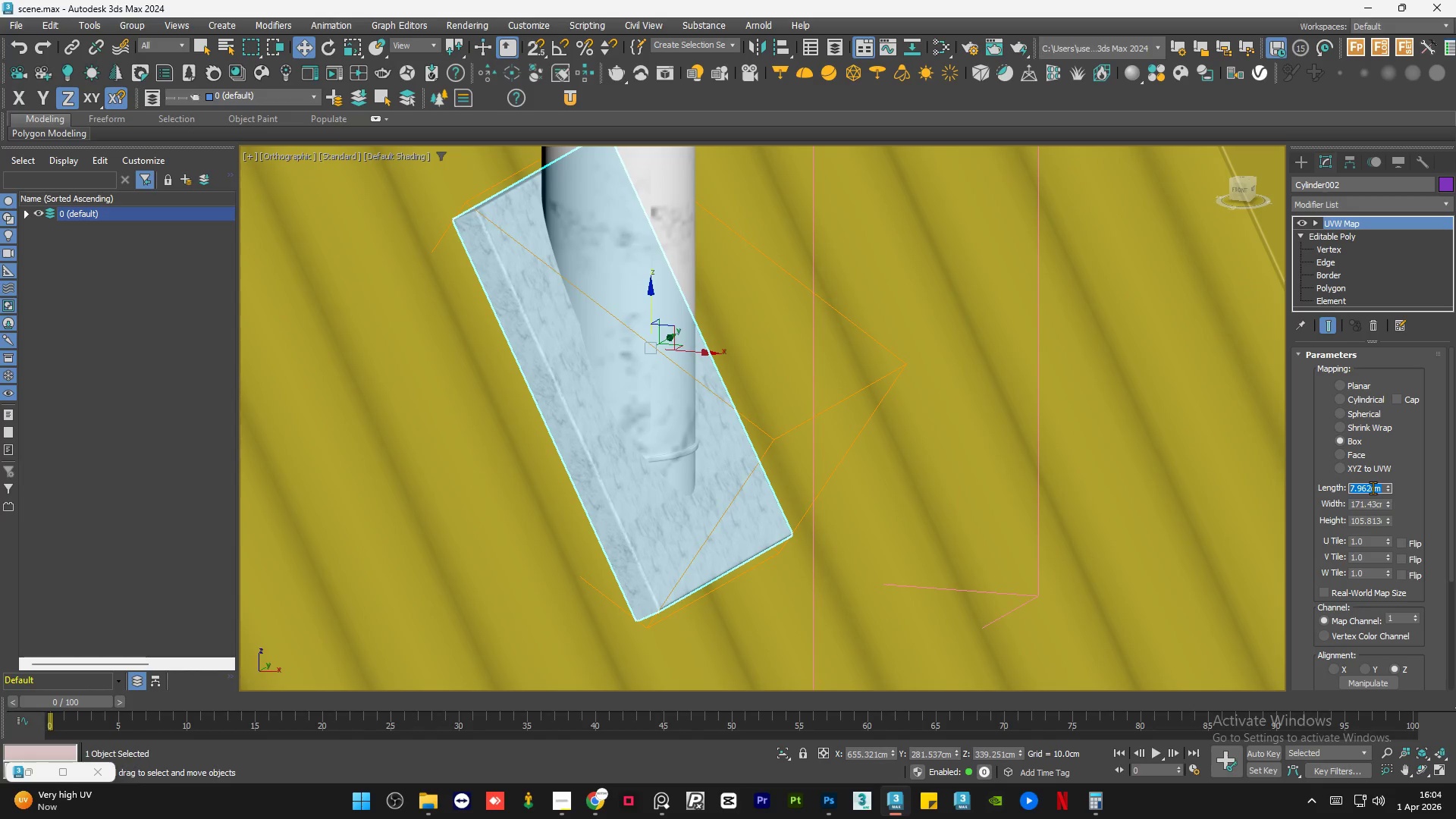 
key(Numpad1)
 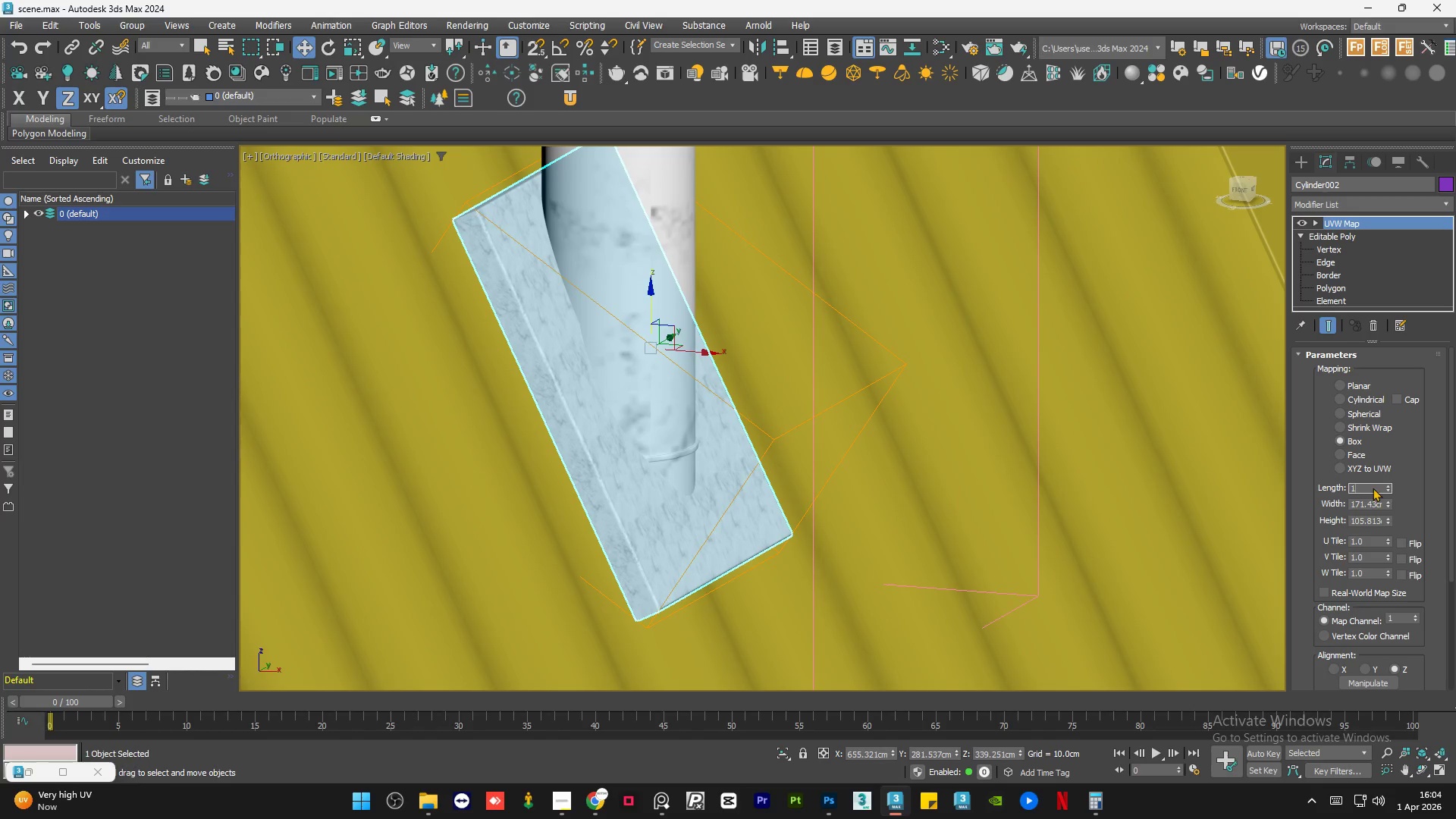 
key(Numpad0)
 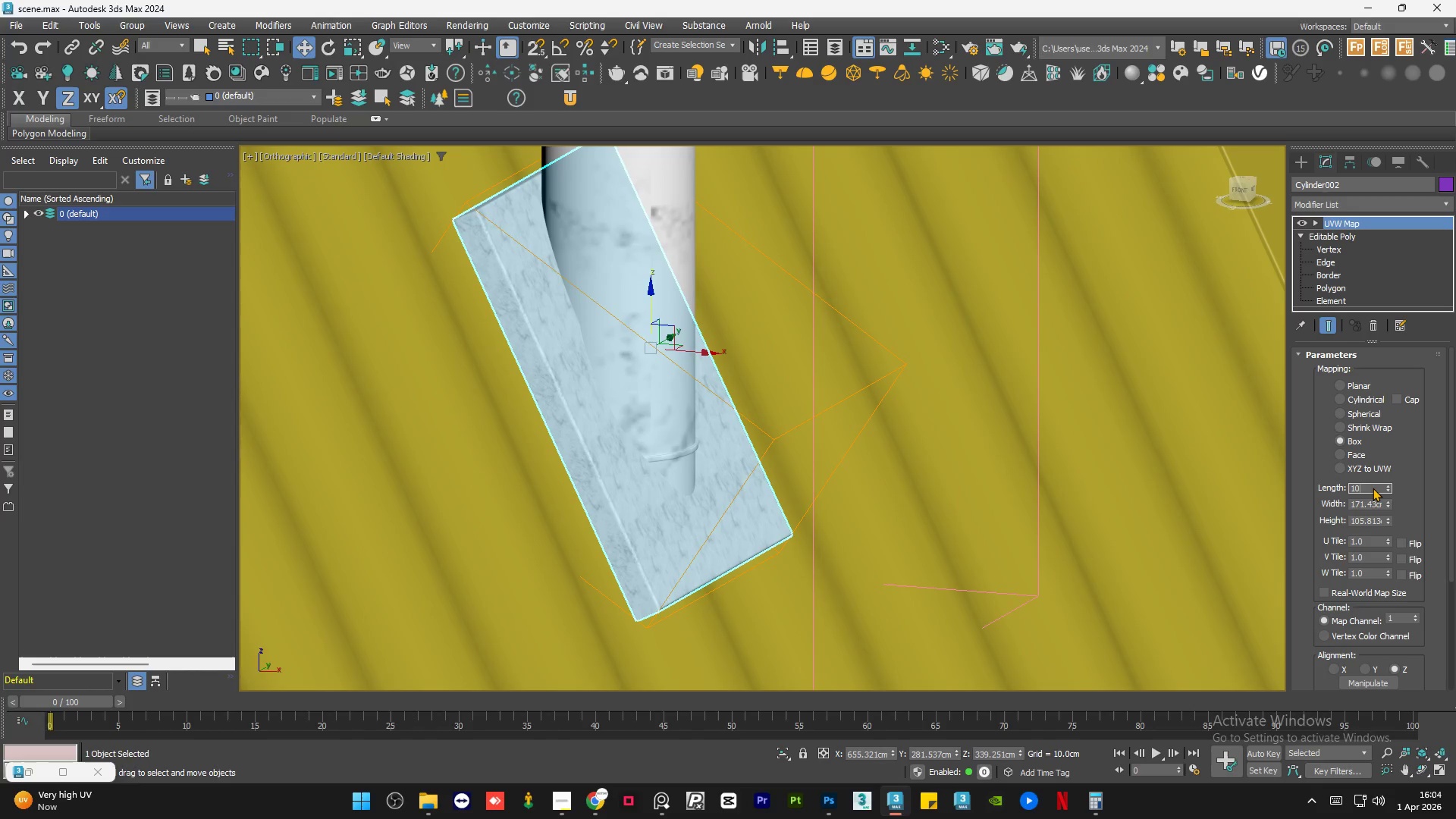 
key(Numpad0)
 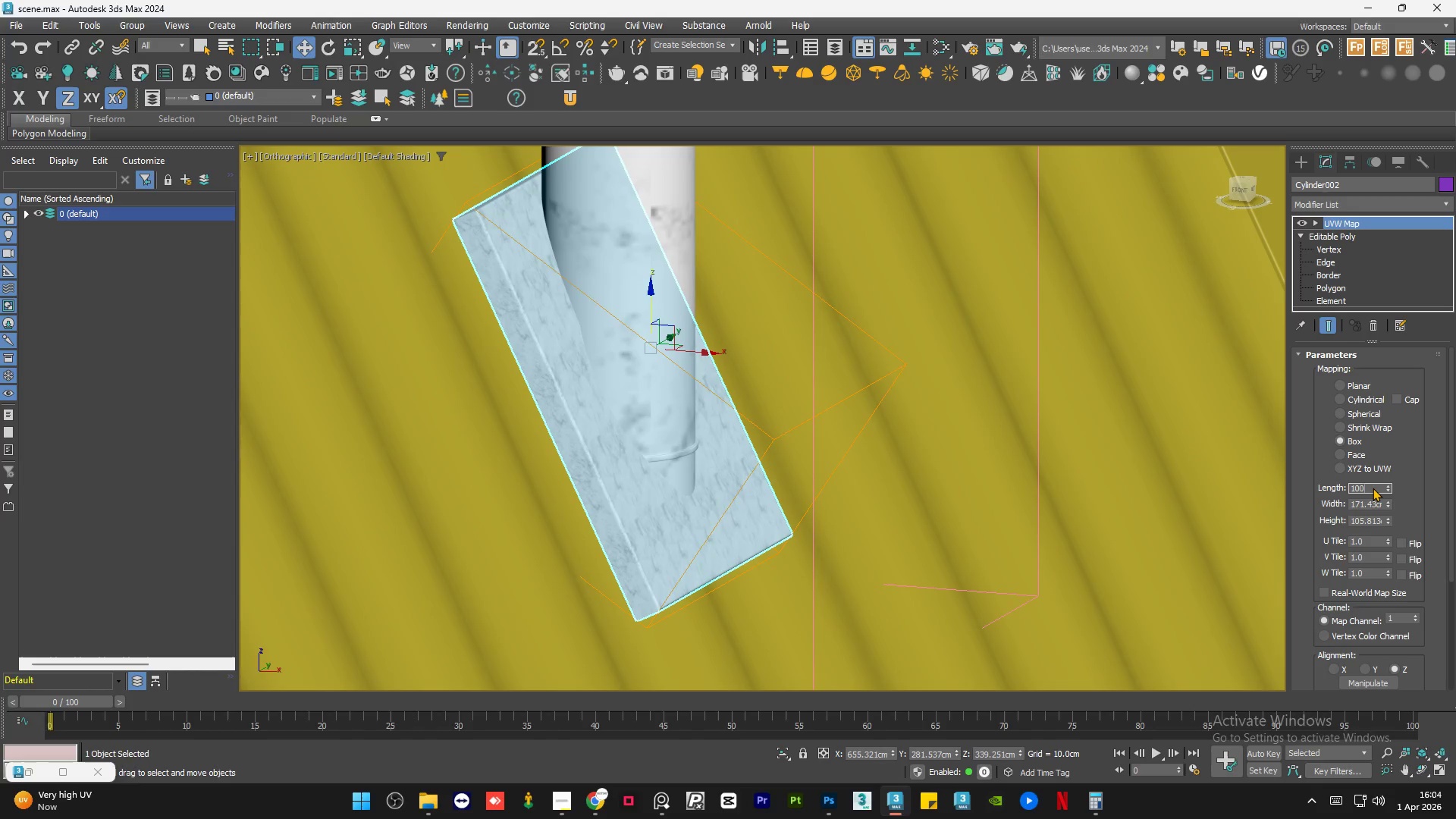 
key(NumpadEnter)
 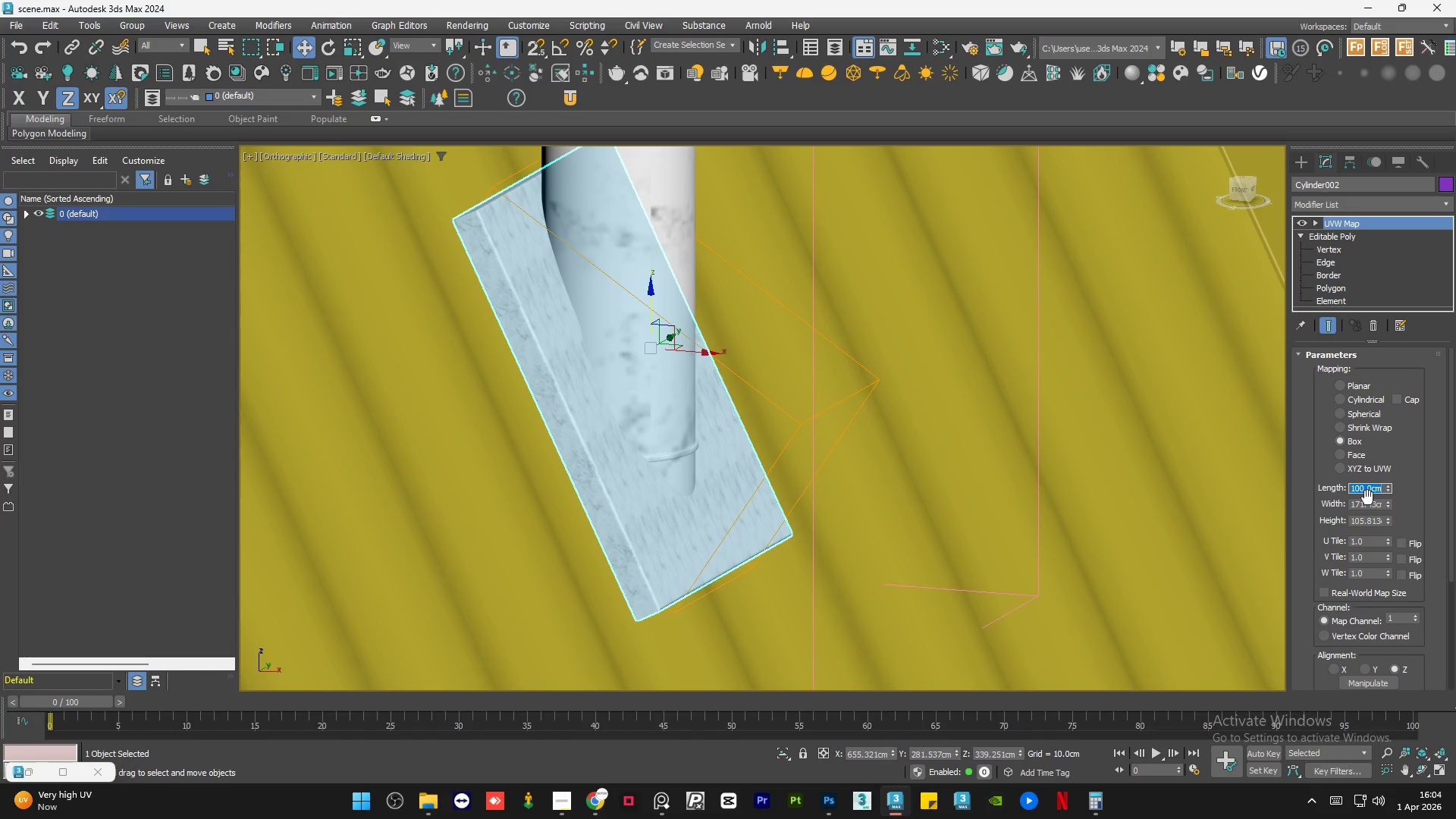 
left_click([1367, 500])
 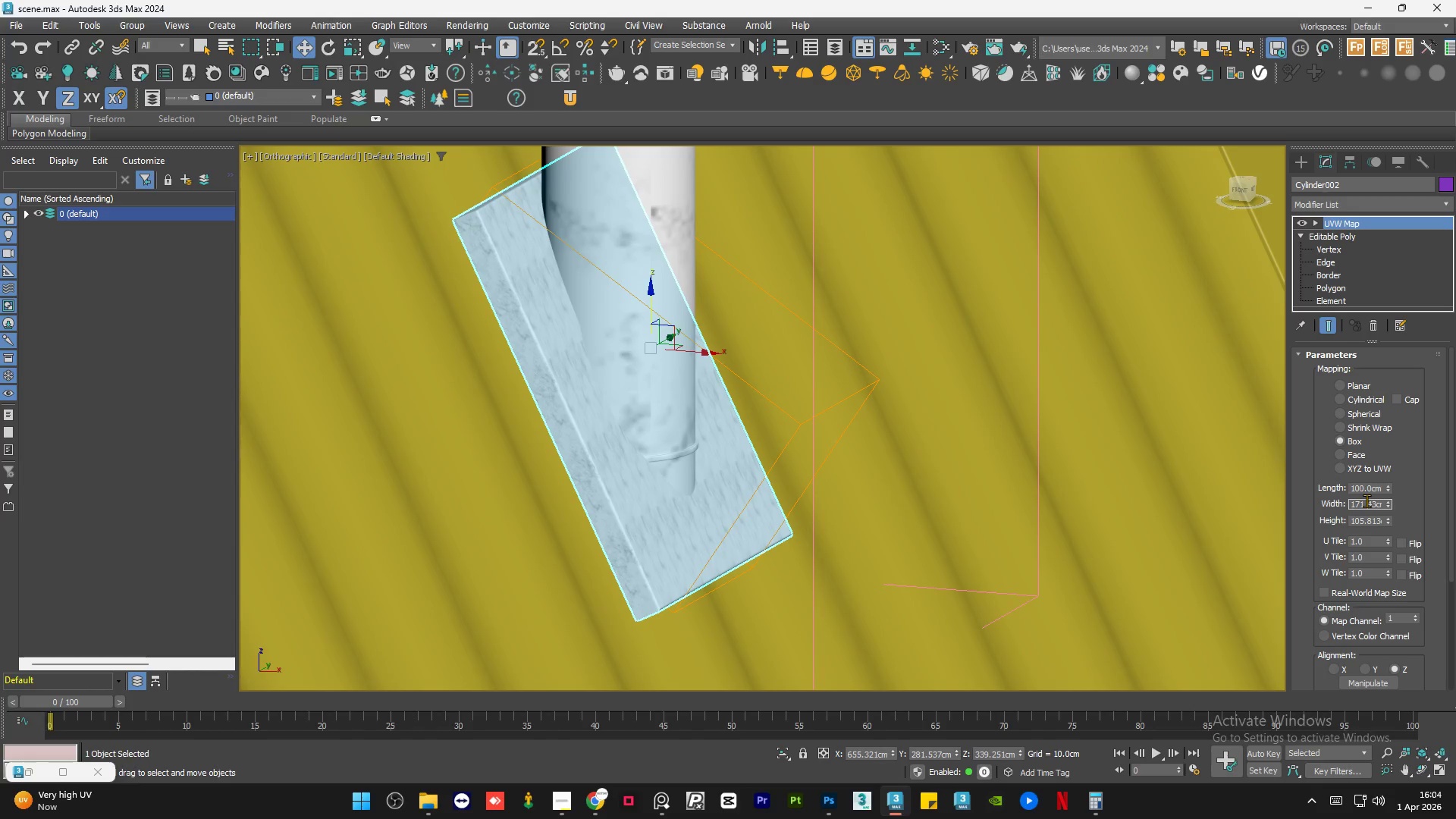 
key(Numpad1)
 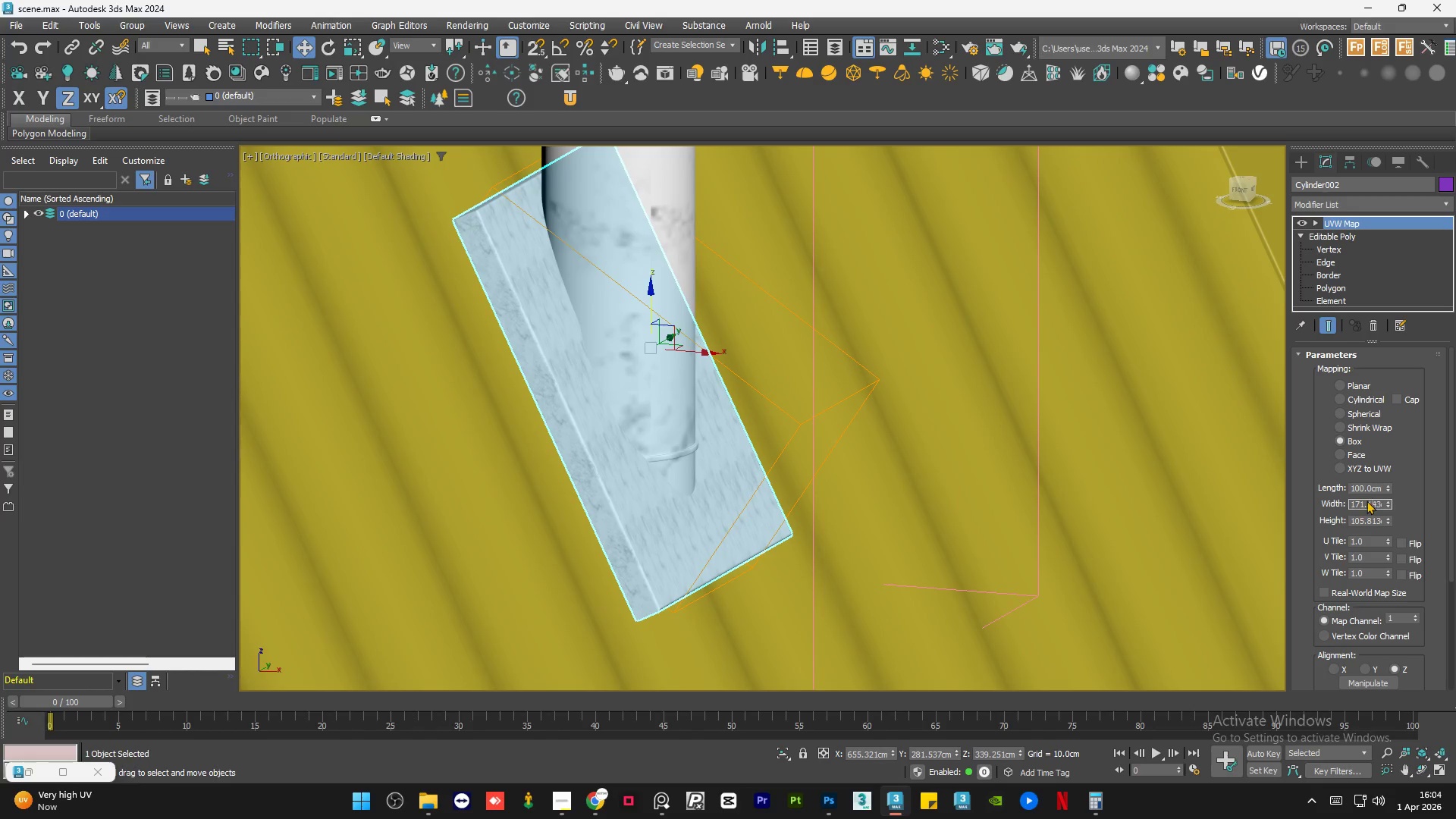 
key(Numpad0)
 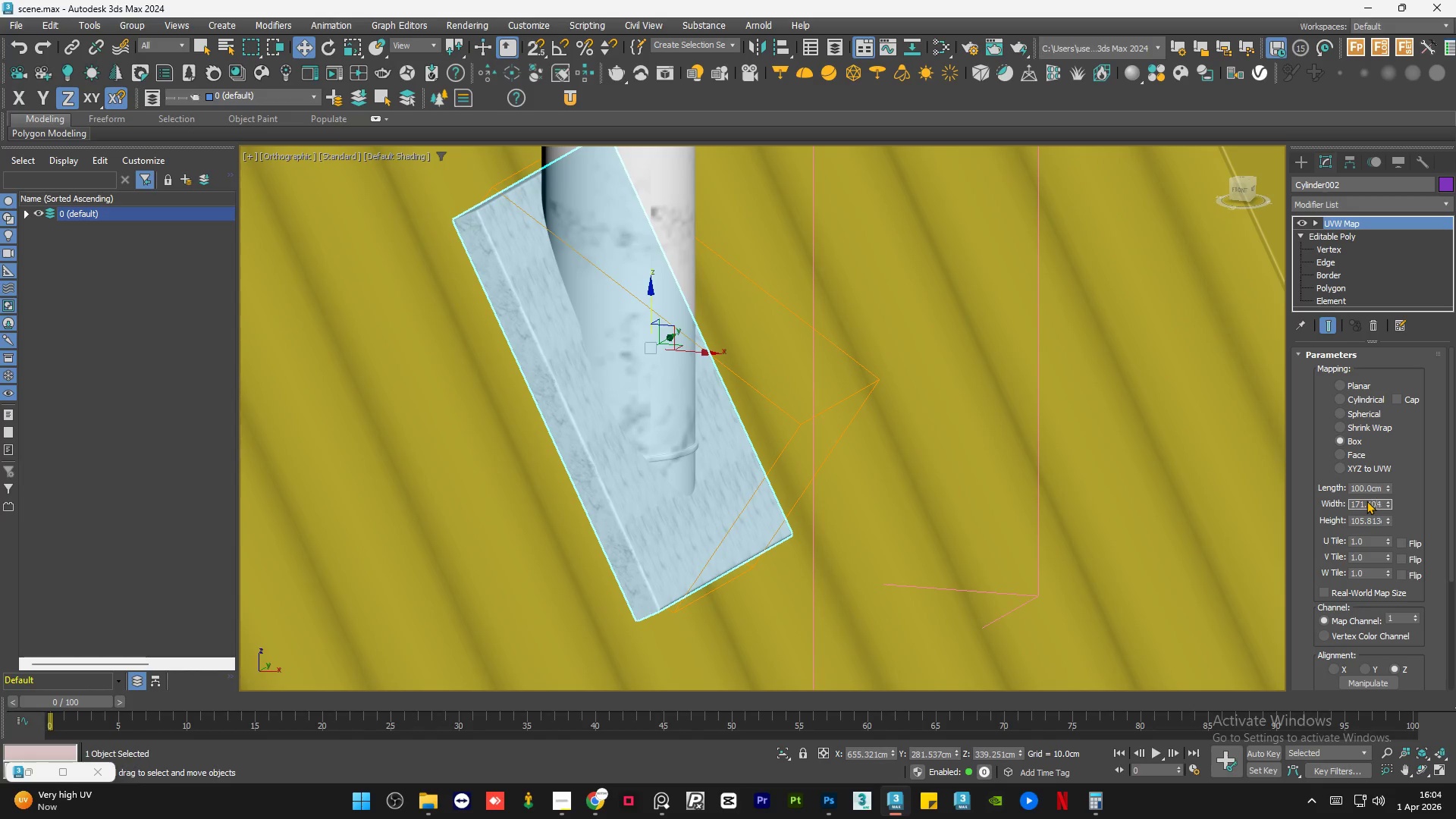 
key(Numpad0)
 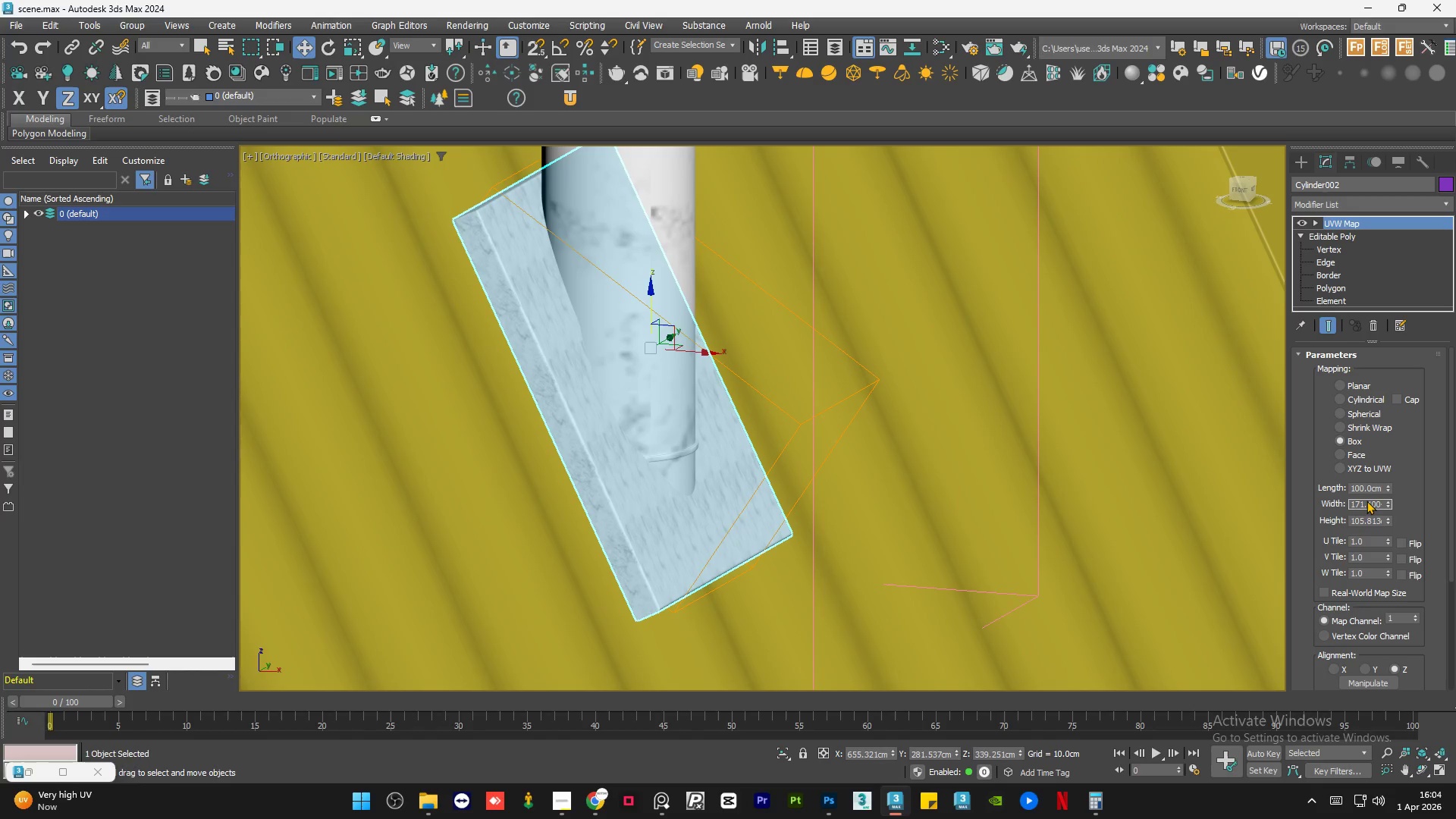 
double_click([1367, 500])
 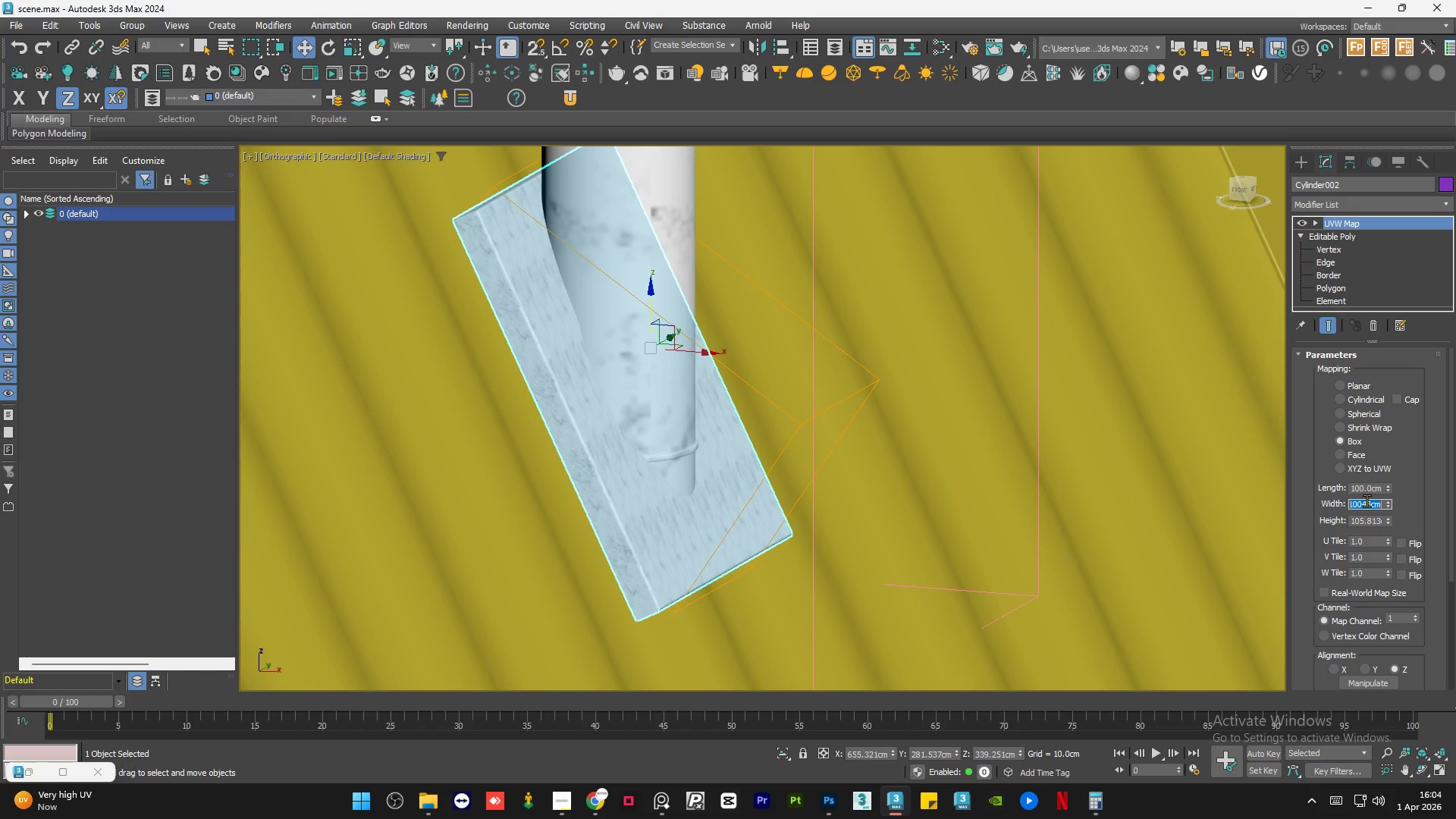 
key(Numpad1)
 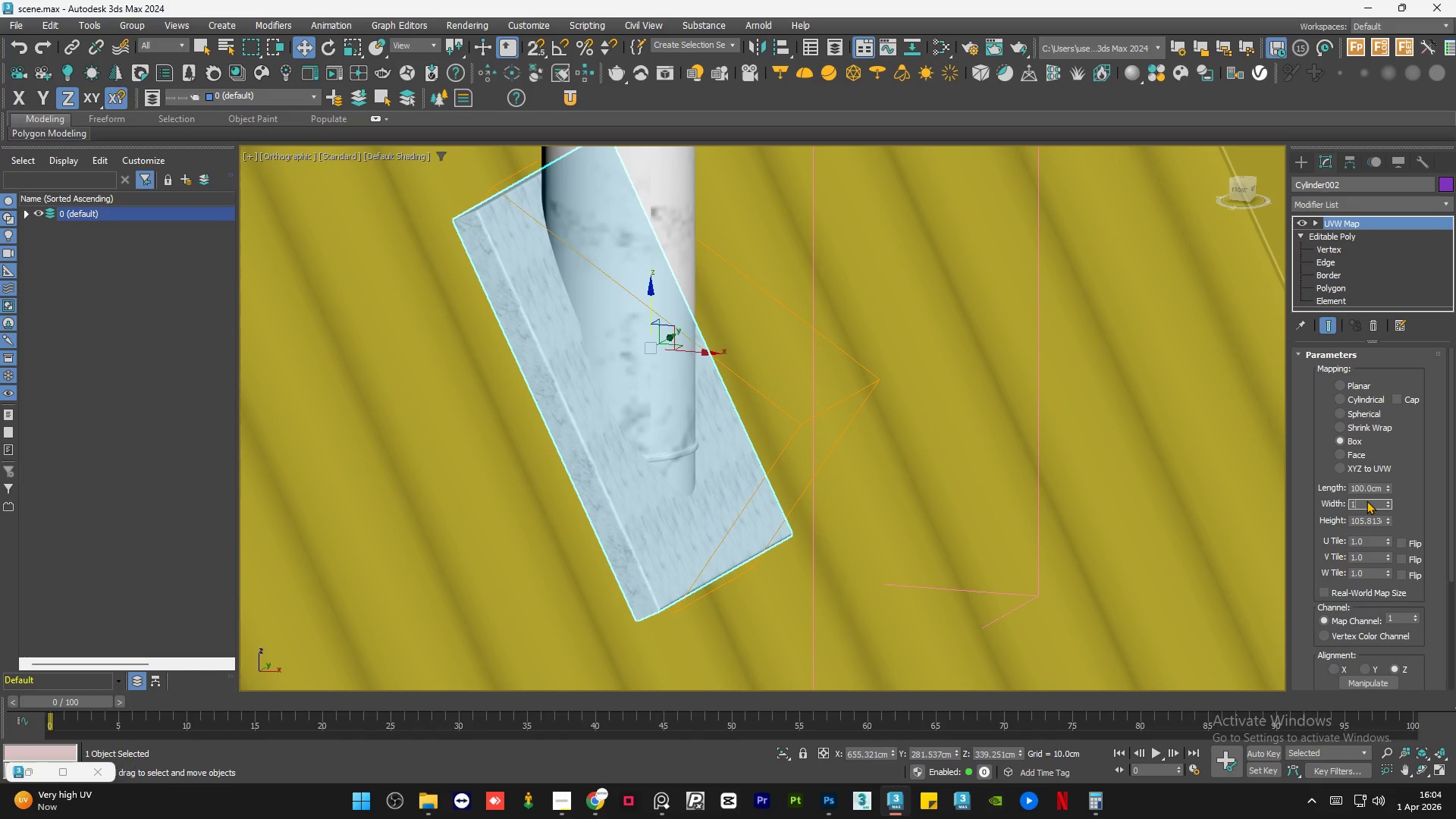 
key(Numpad0)
 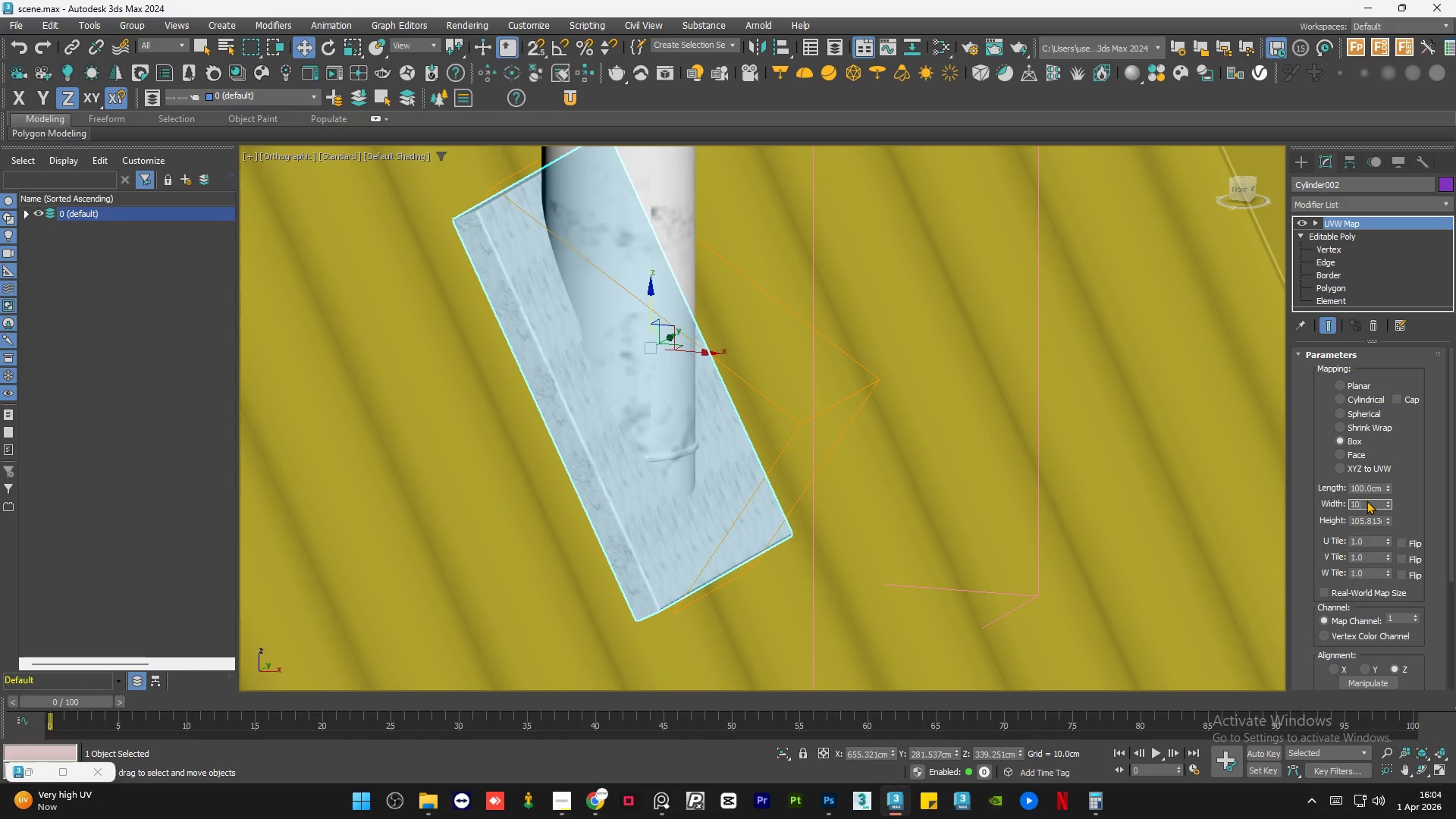 
key(Numpad0)
 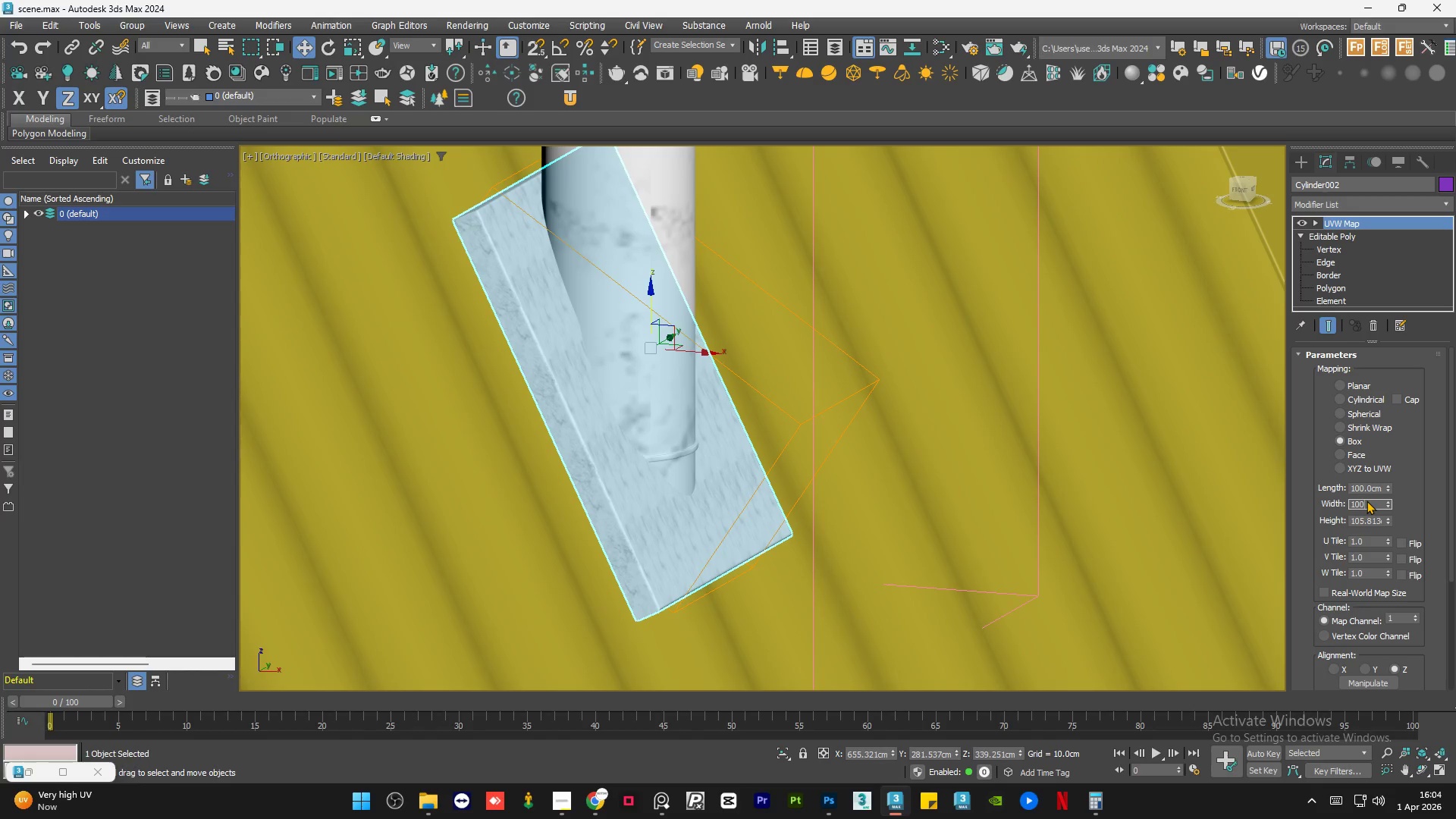 
key(NumpadEnter)
 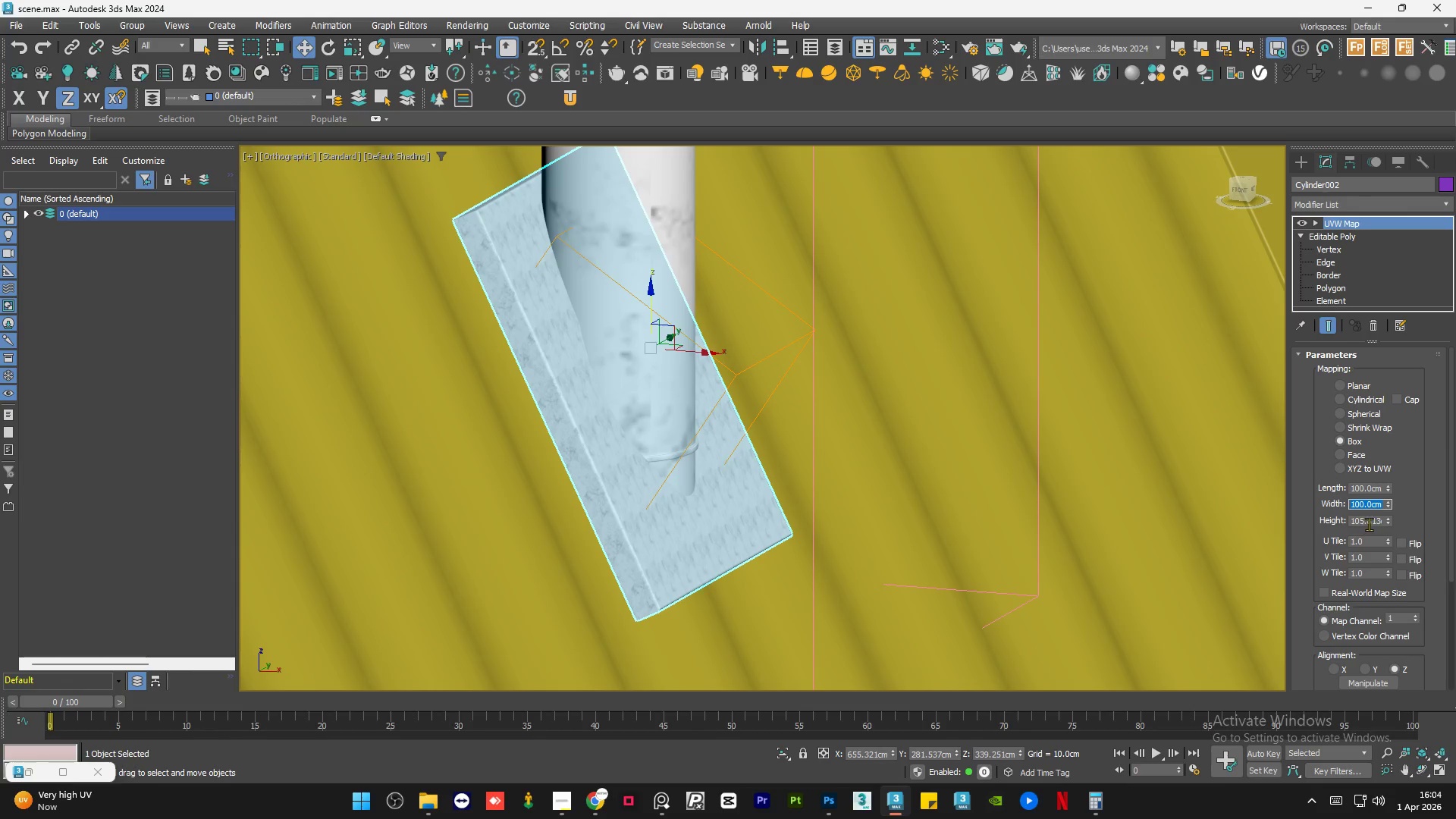 
double_click([1370, 522])
 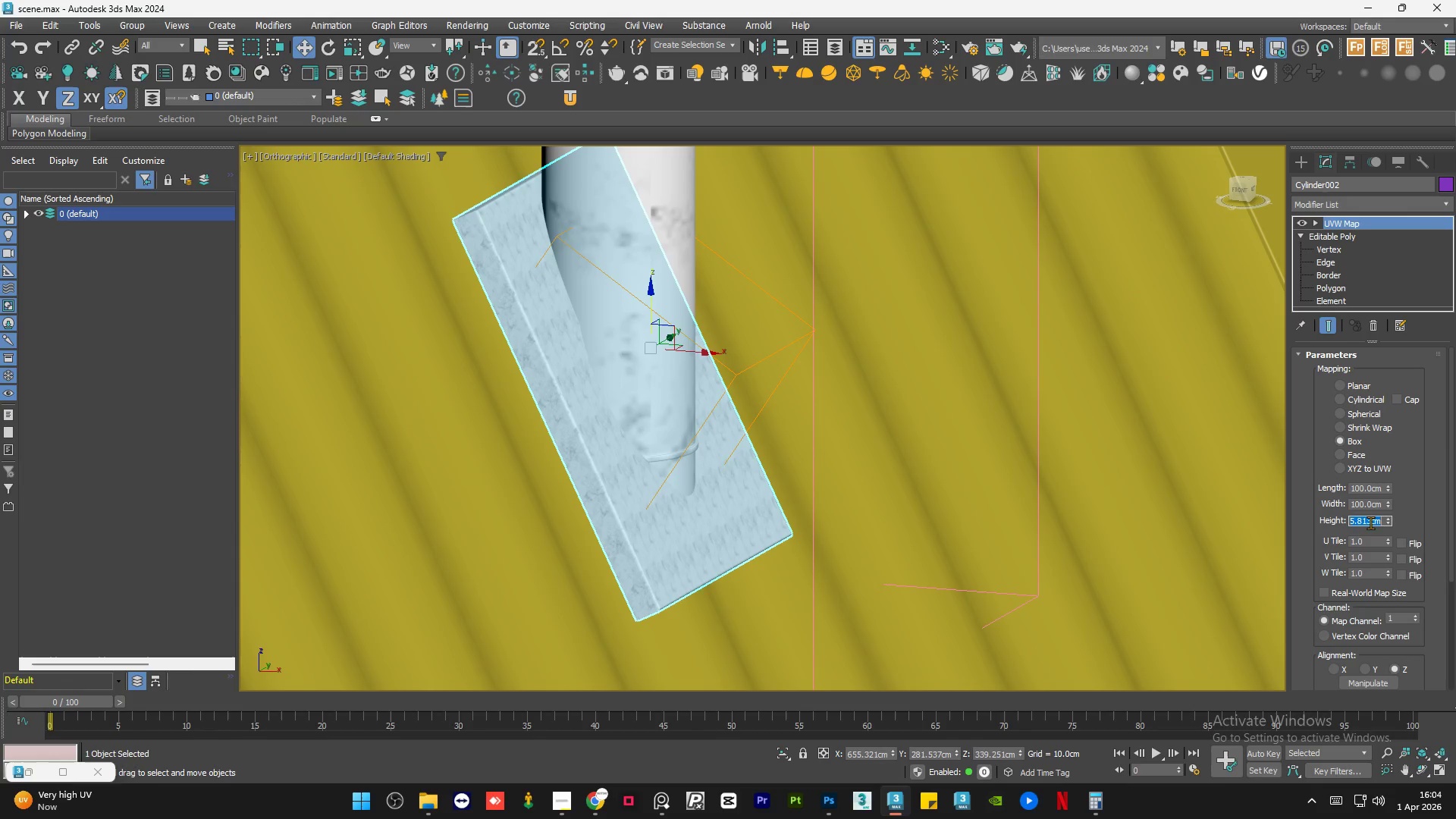 
key(Numpad1)
 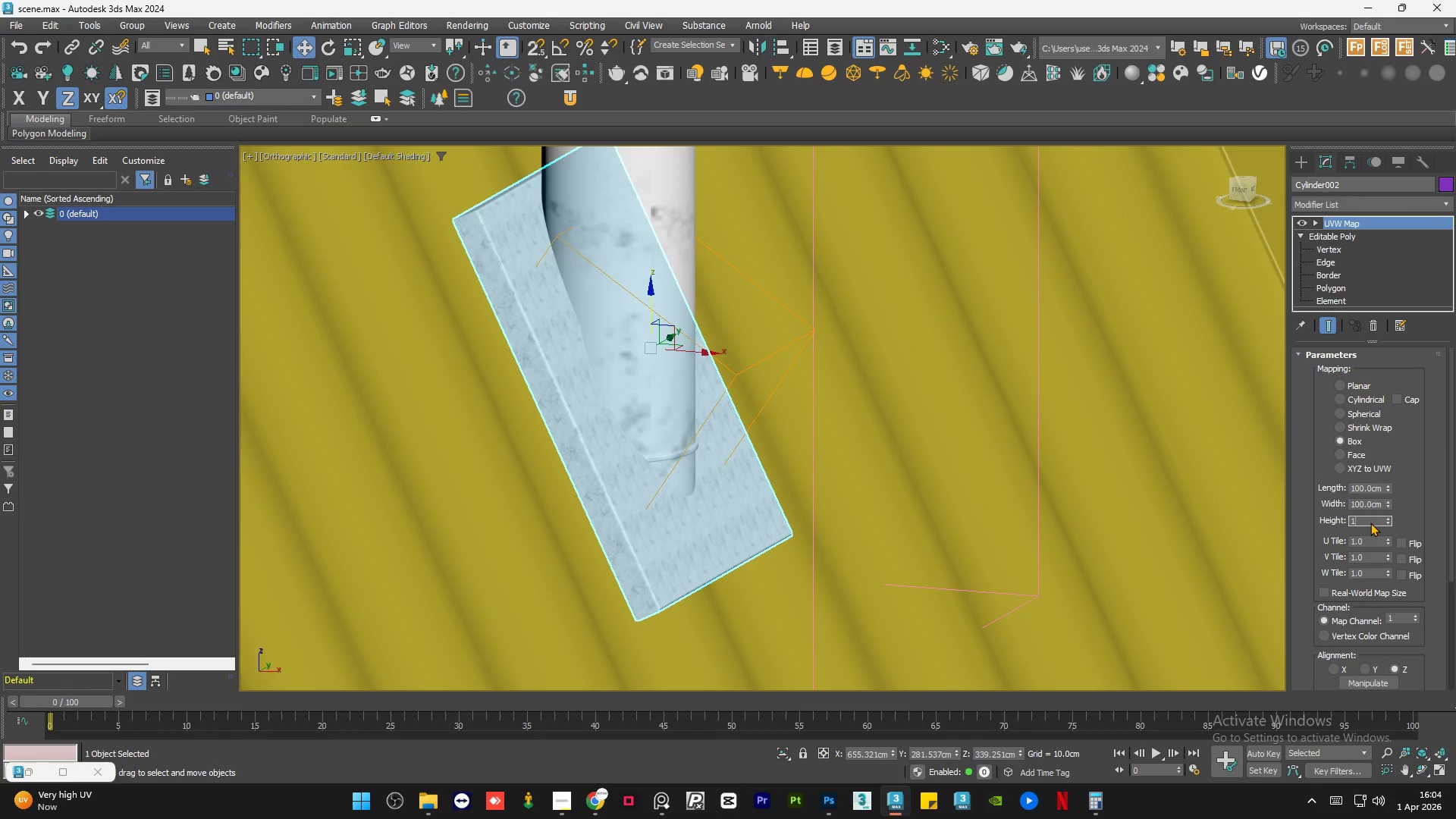 
key(Numpad0)
 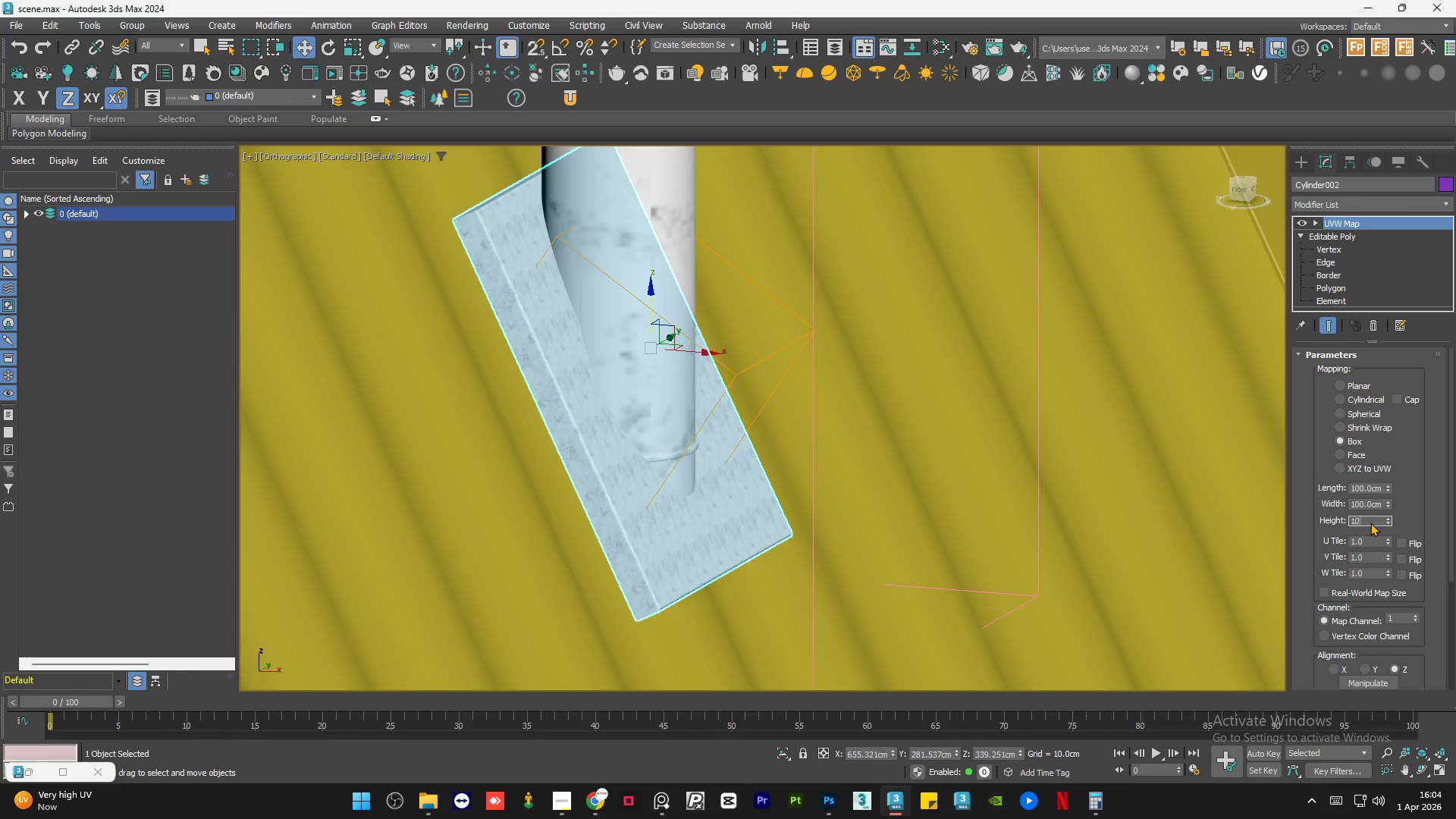 
key(Numpad0)
 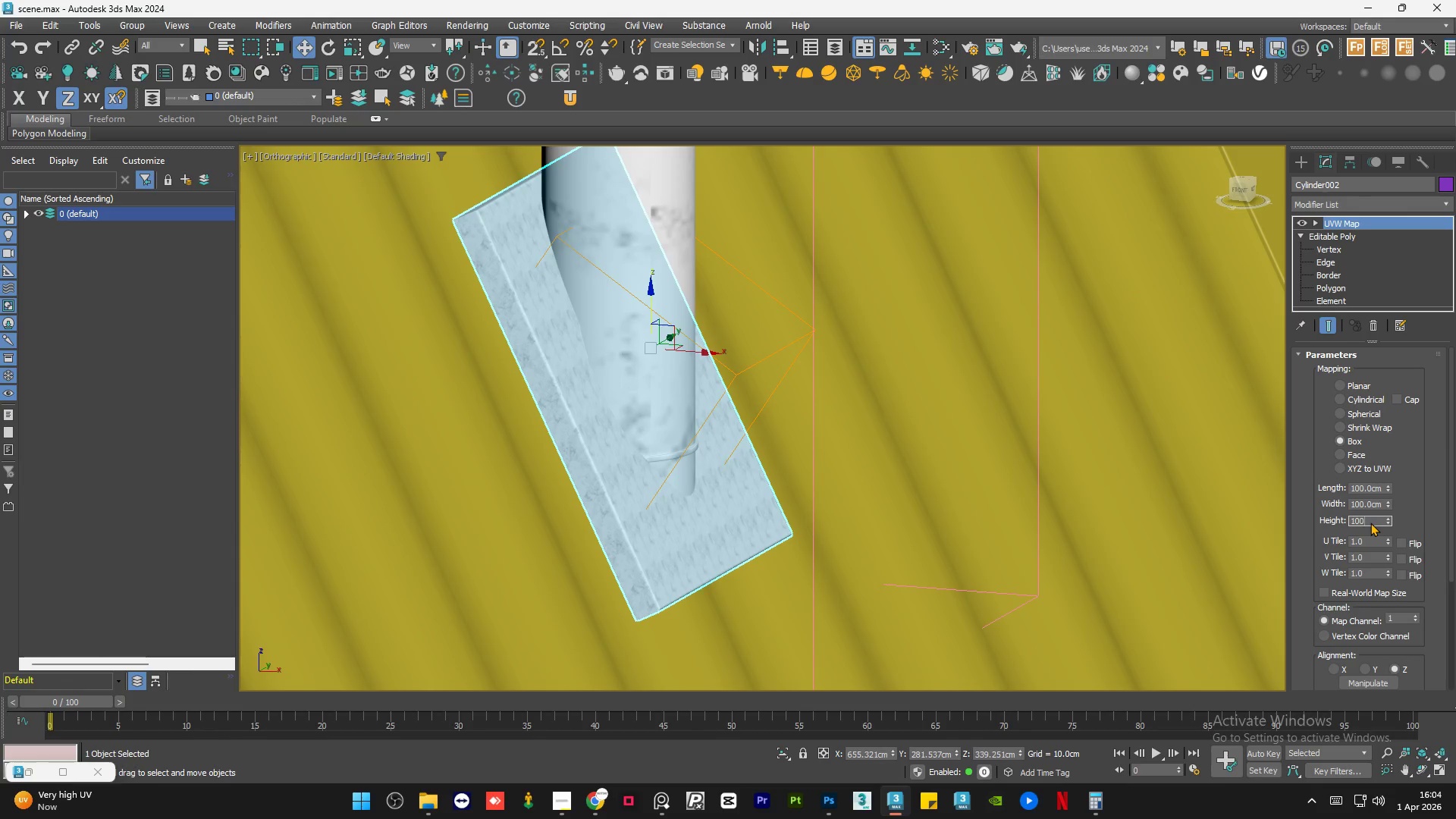 
key(NumpadEnter)
 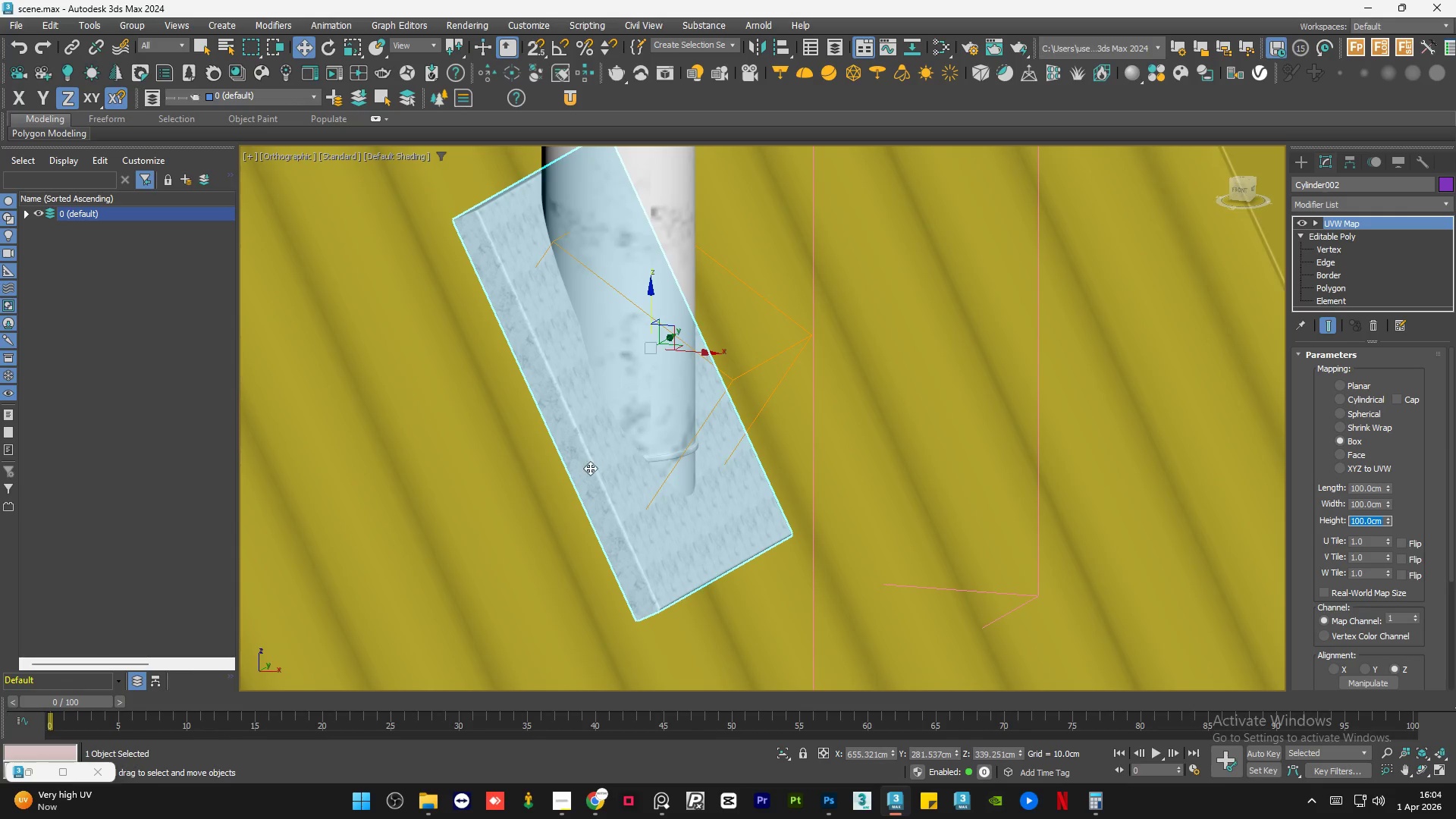 
scroll: coordinate [651, 550], scroll_direction: none, amount: 0.0
 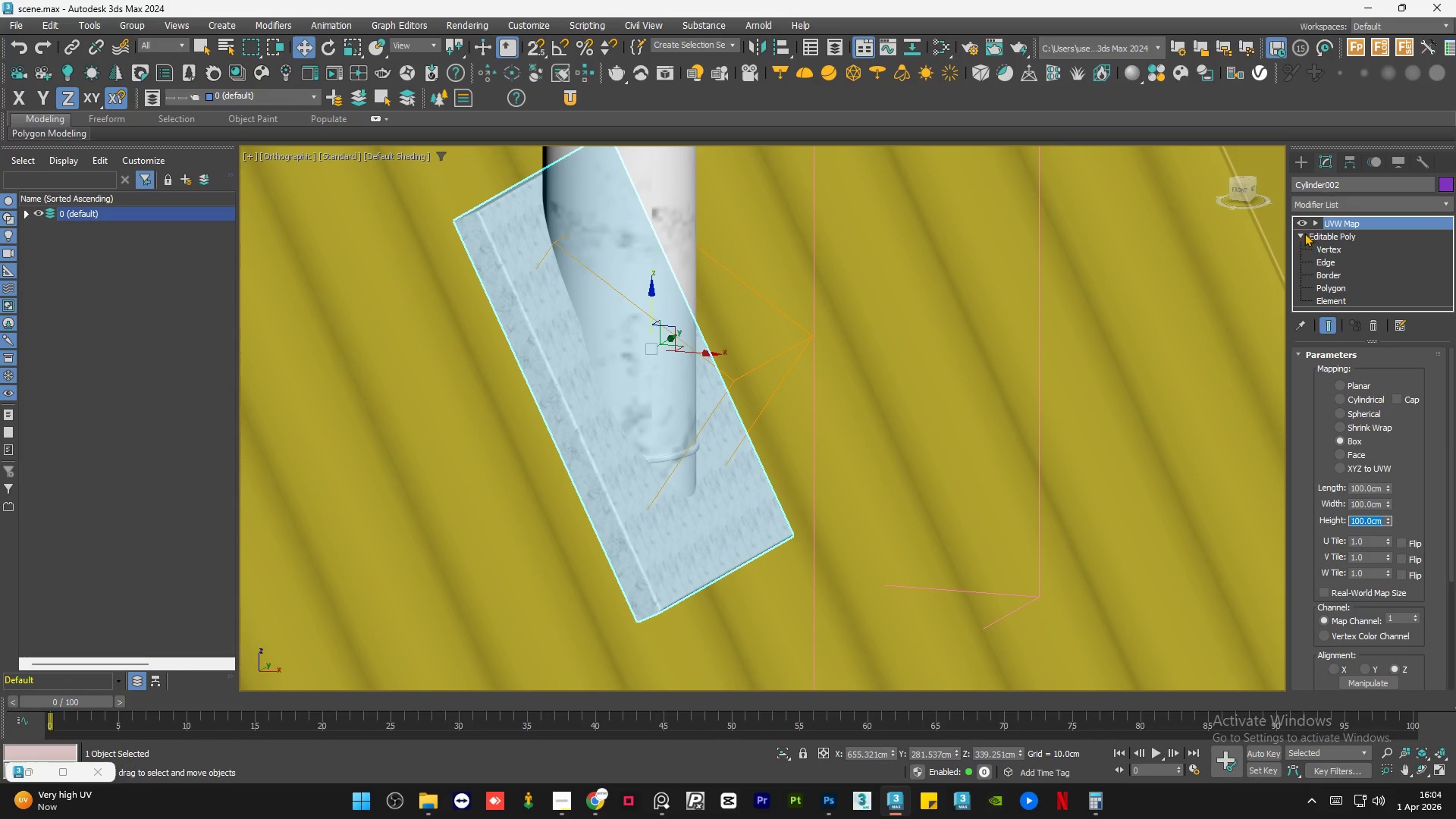 
left_click([1299, 234])
 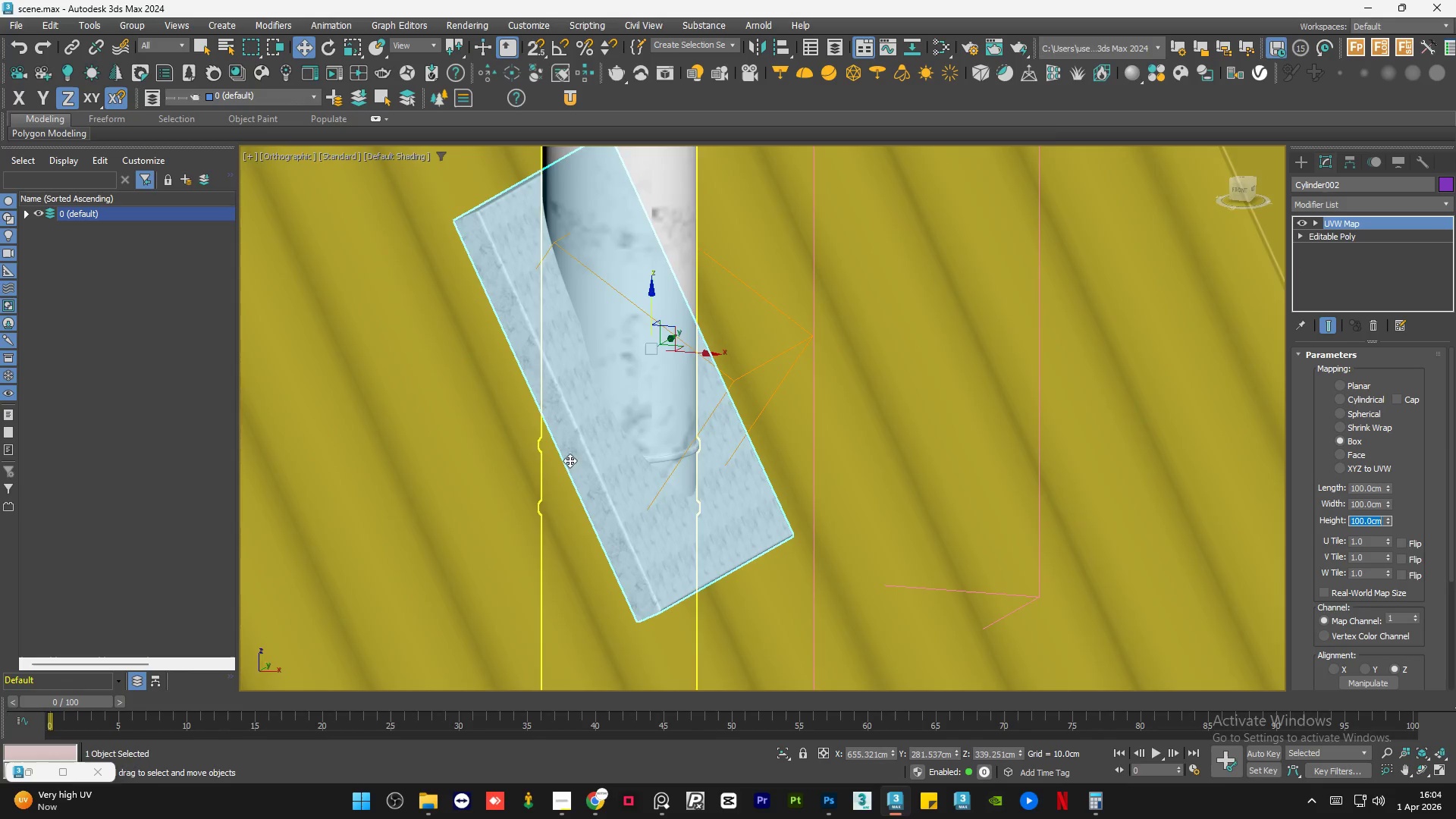 
scroll: coordinate [457, 491], scroll_direction: down, amount: 2.0
 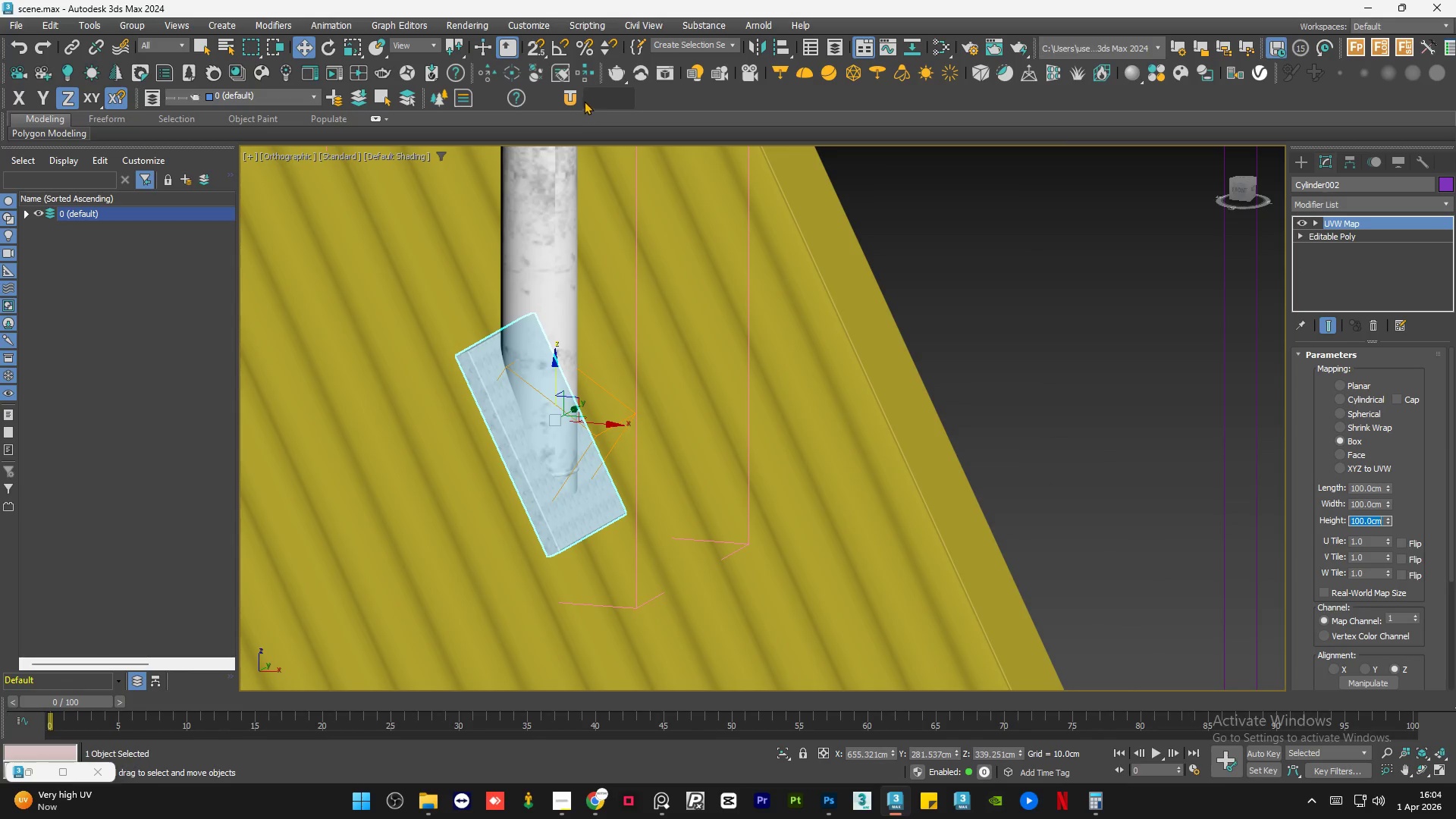 
left_click([575, 98])
 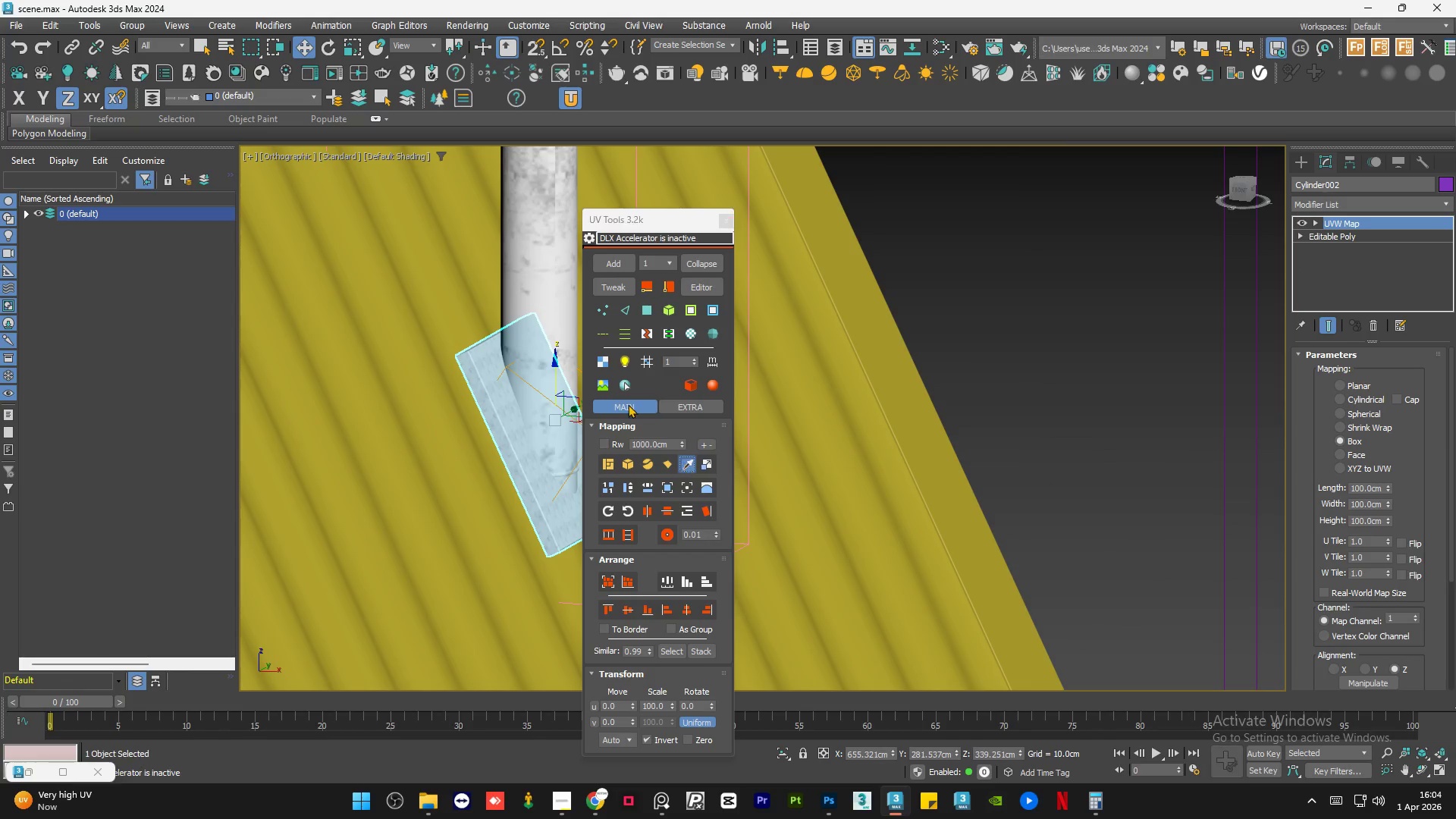 
left_click([541, 265])
 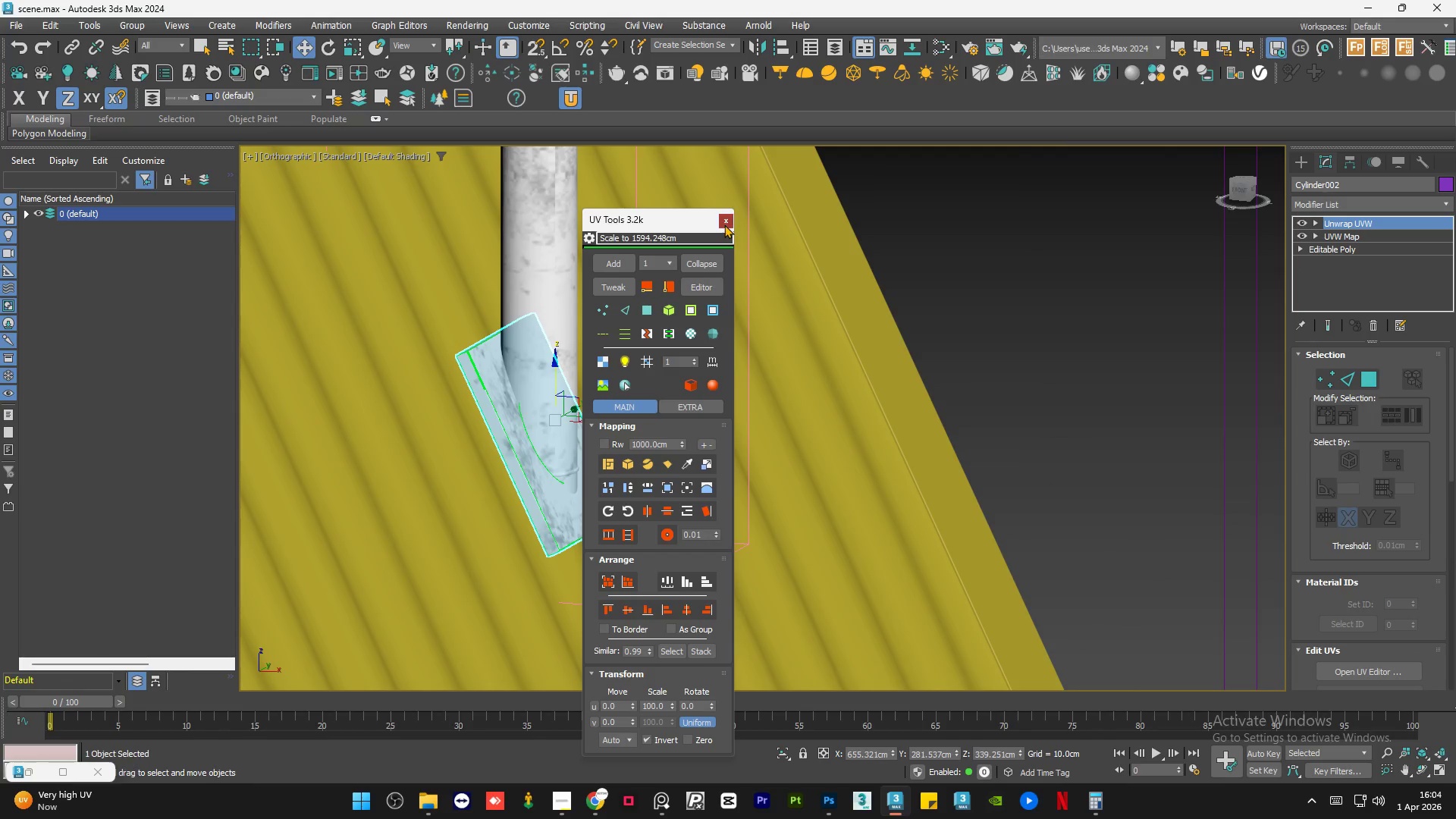 
double_click([976, 297])
 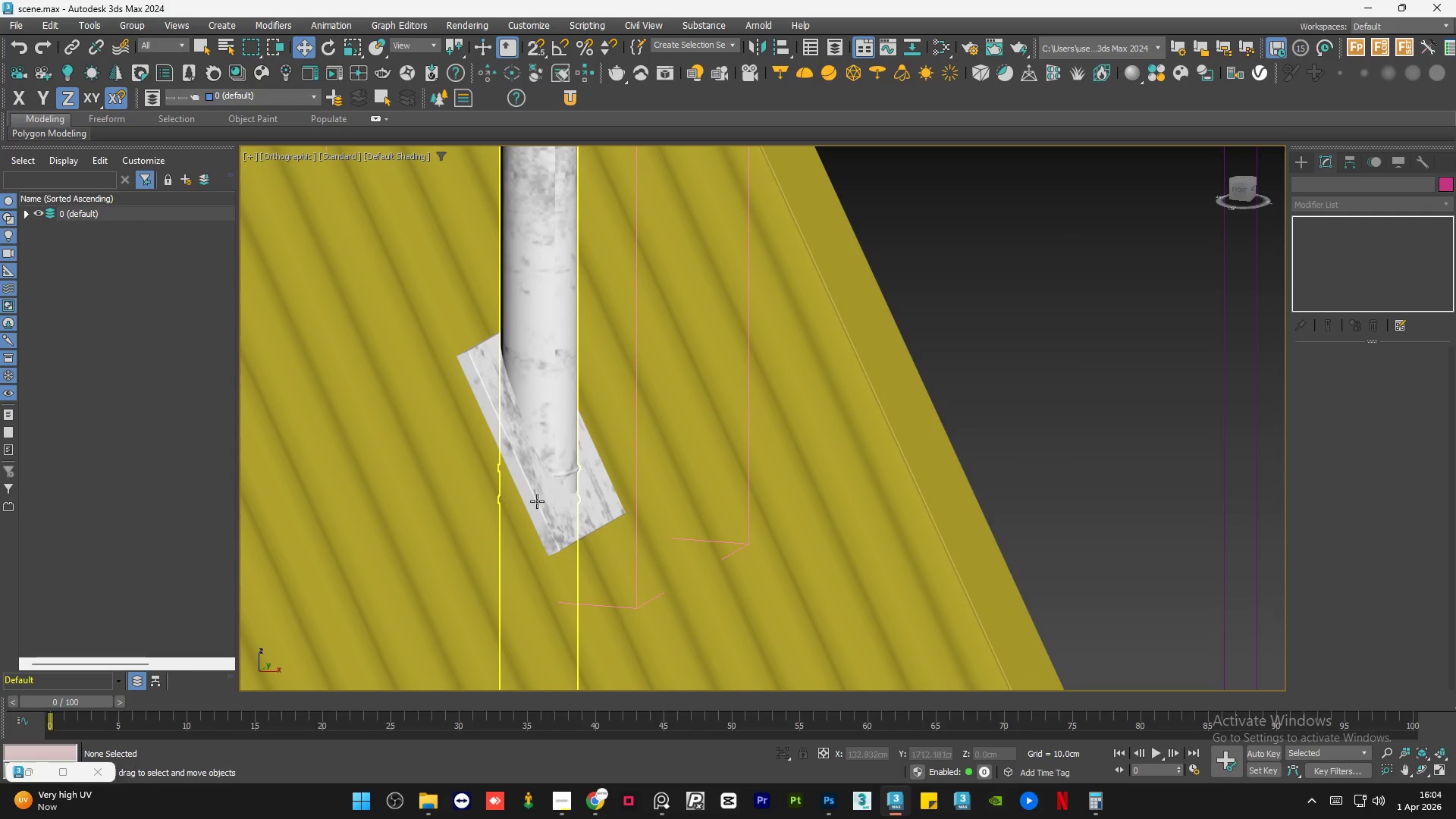 
scroll: coordinate [534, 512], scroll_direction: up, amount: 3.0
 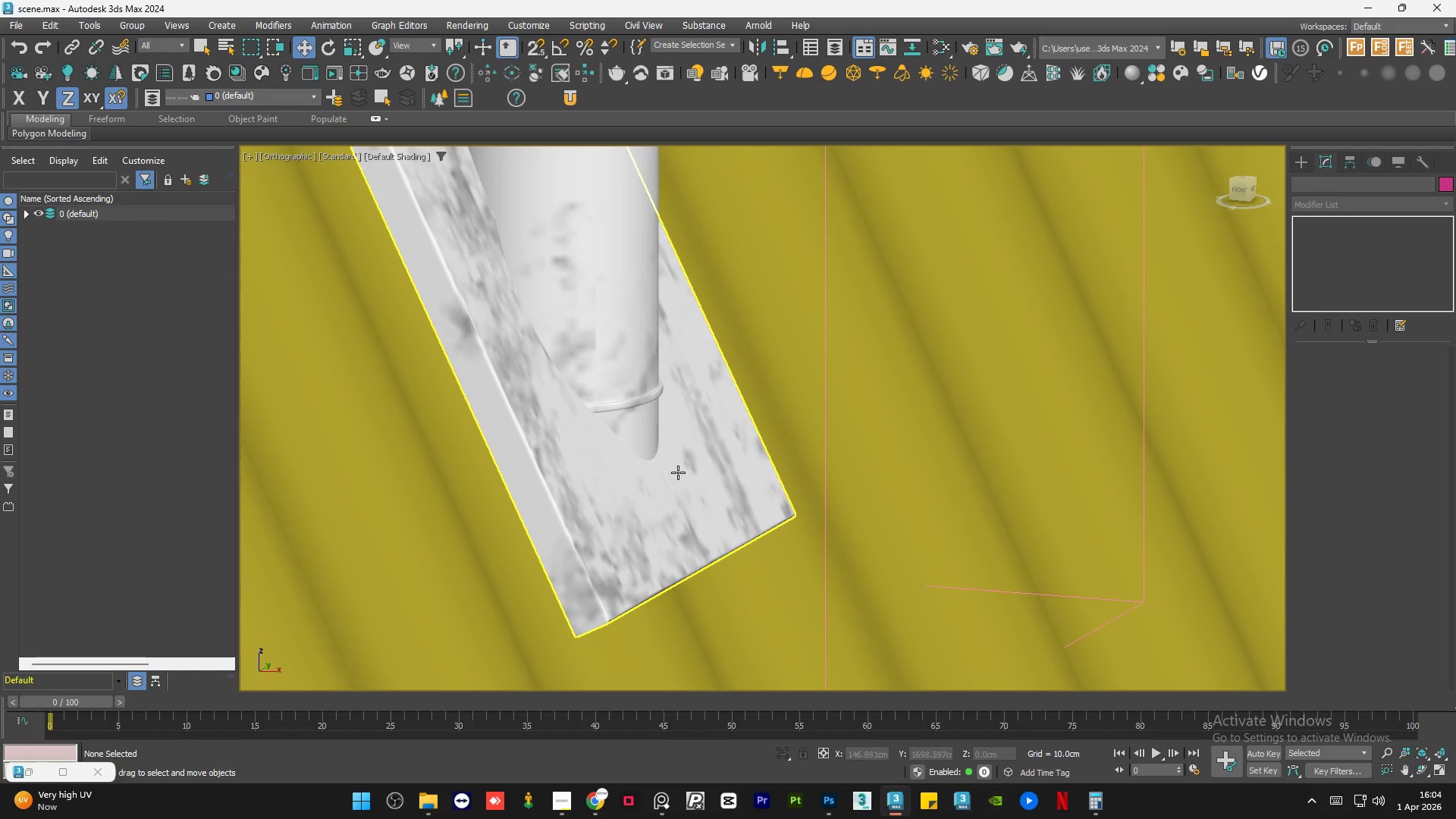 
scroll: coordinate [724, 470], scroll_direction: down, amount: 6.0
 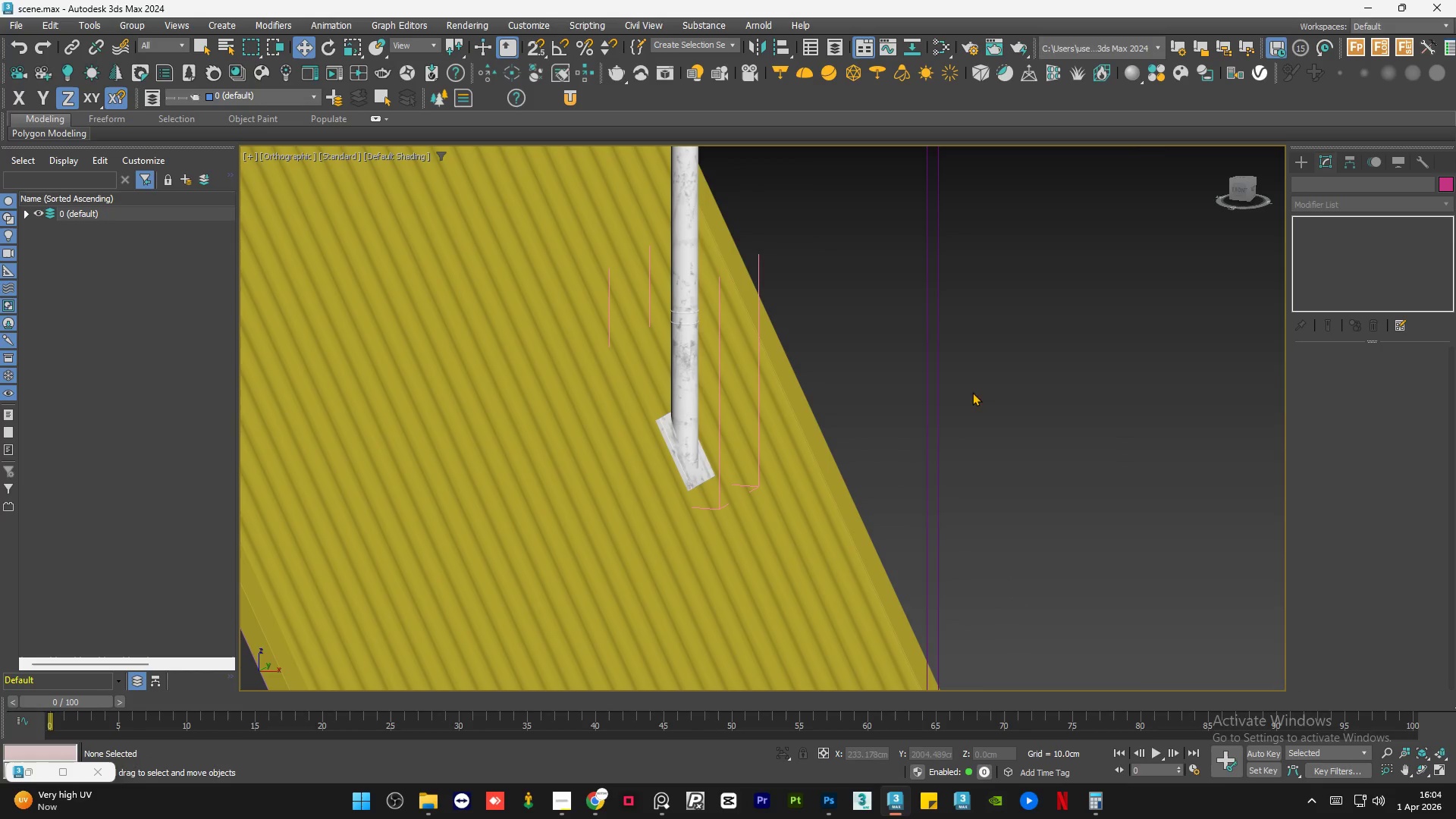 
left_click([988, 381])
 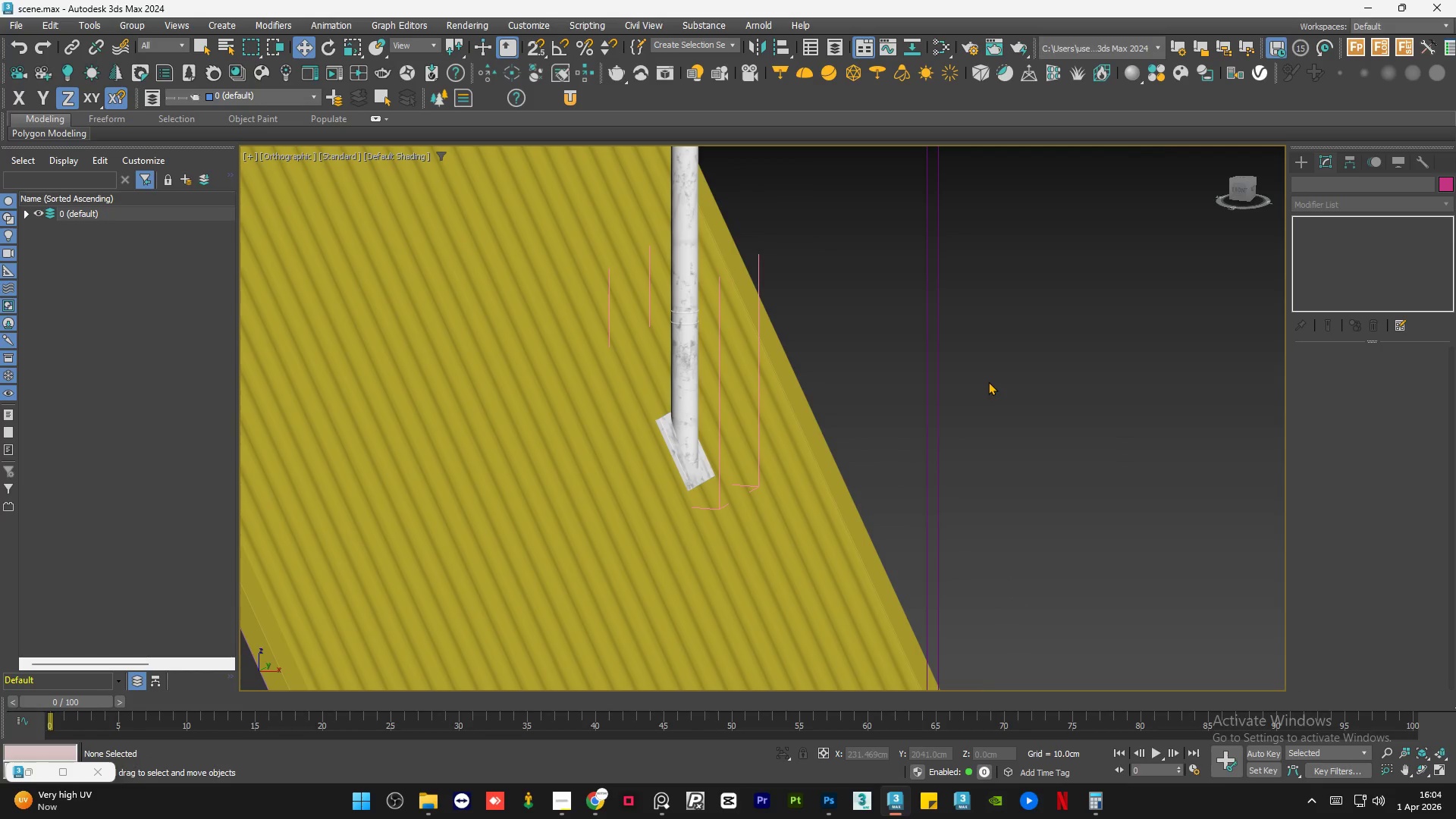 
key(Control+S)
 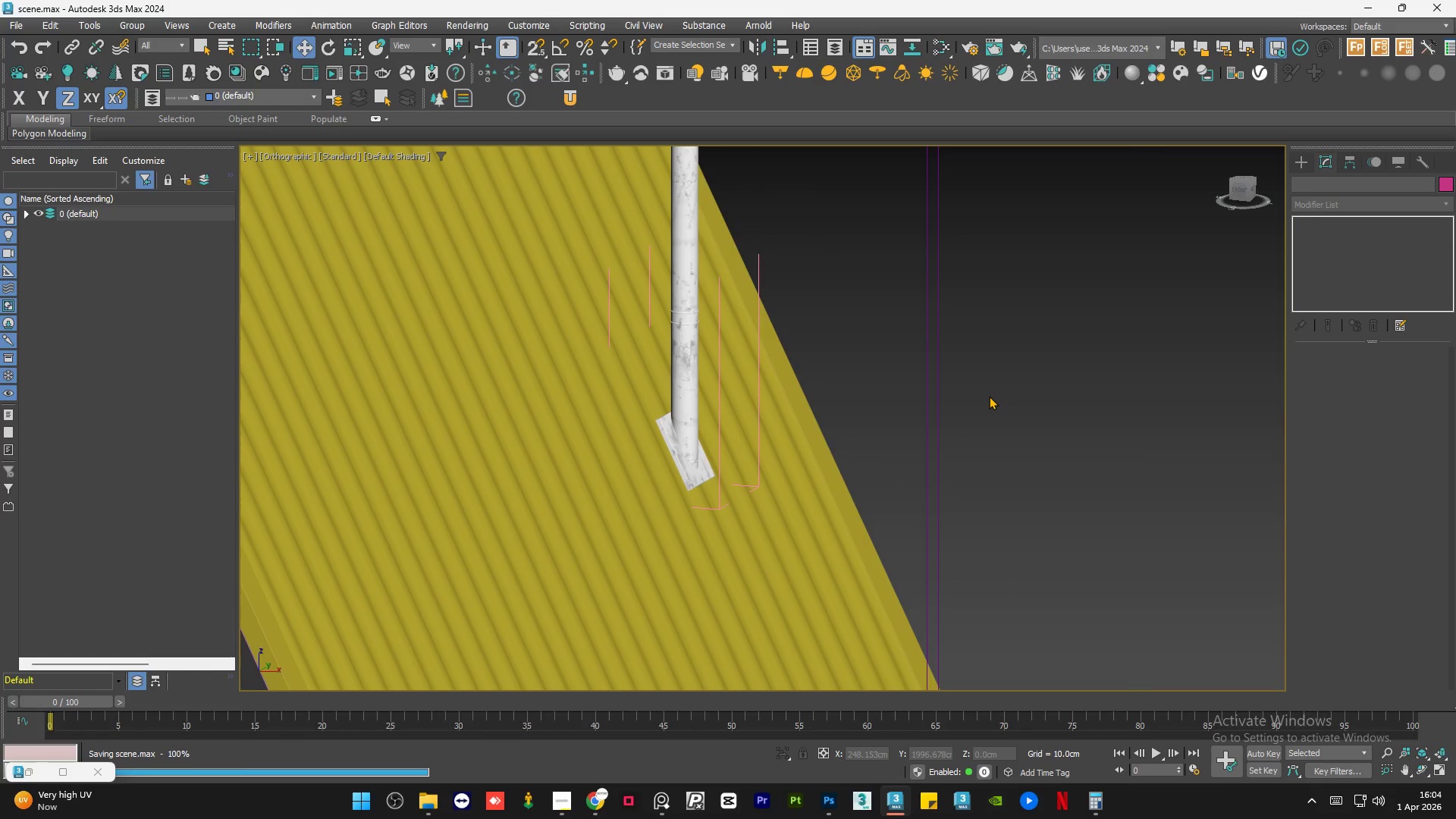 
scroll: coordinate [861, 303], scroll_direction: none, amount: 0.0
 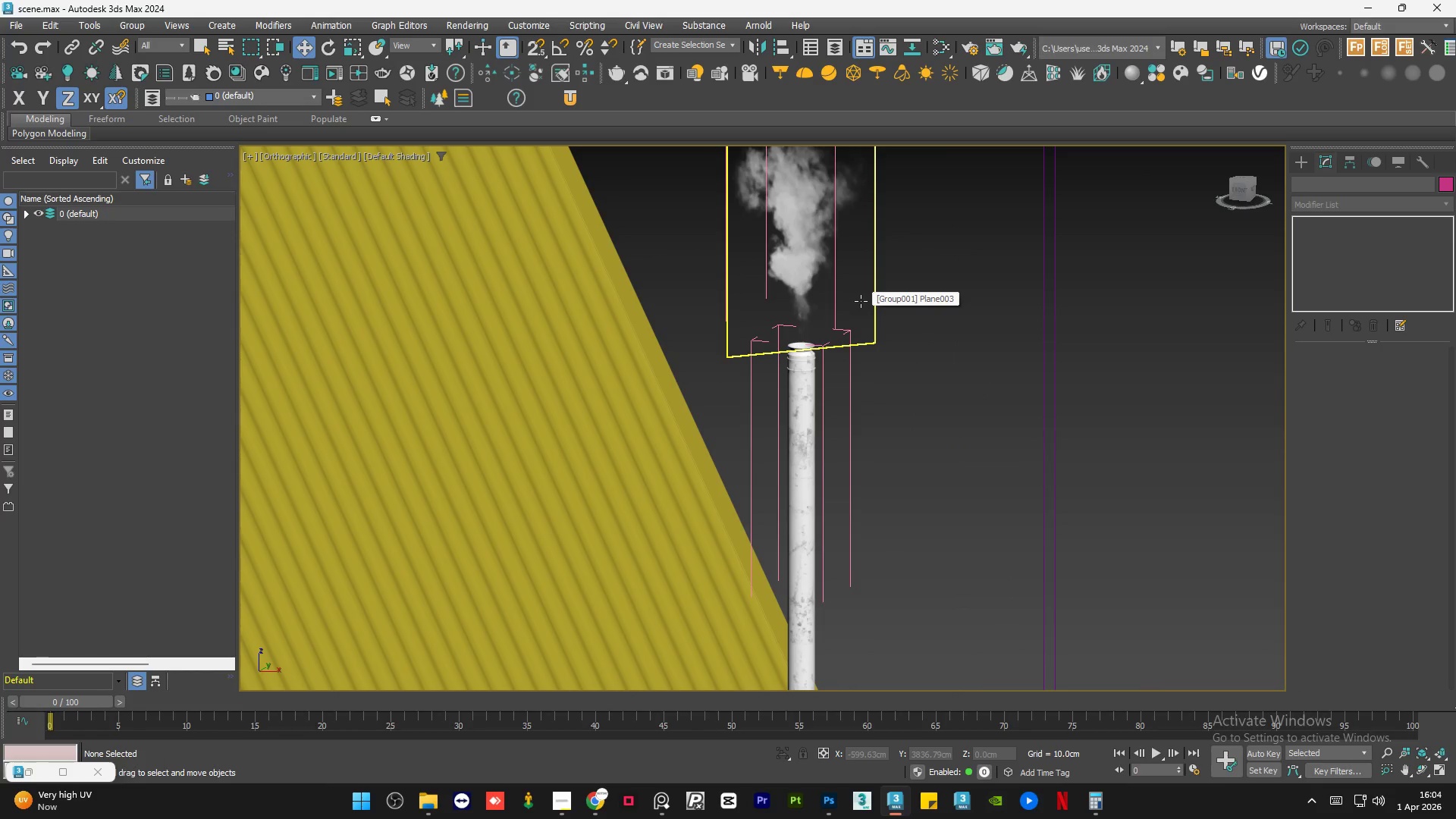 
scroll: coordinate [821, 326], scroll_direction: down, amount: 3.0
 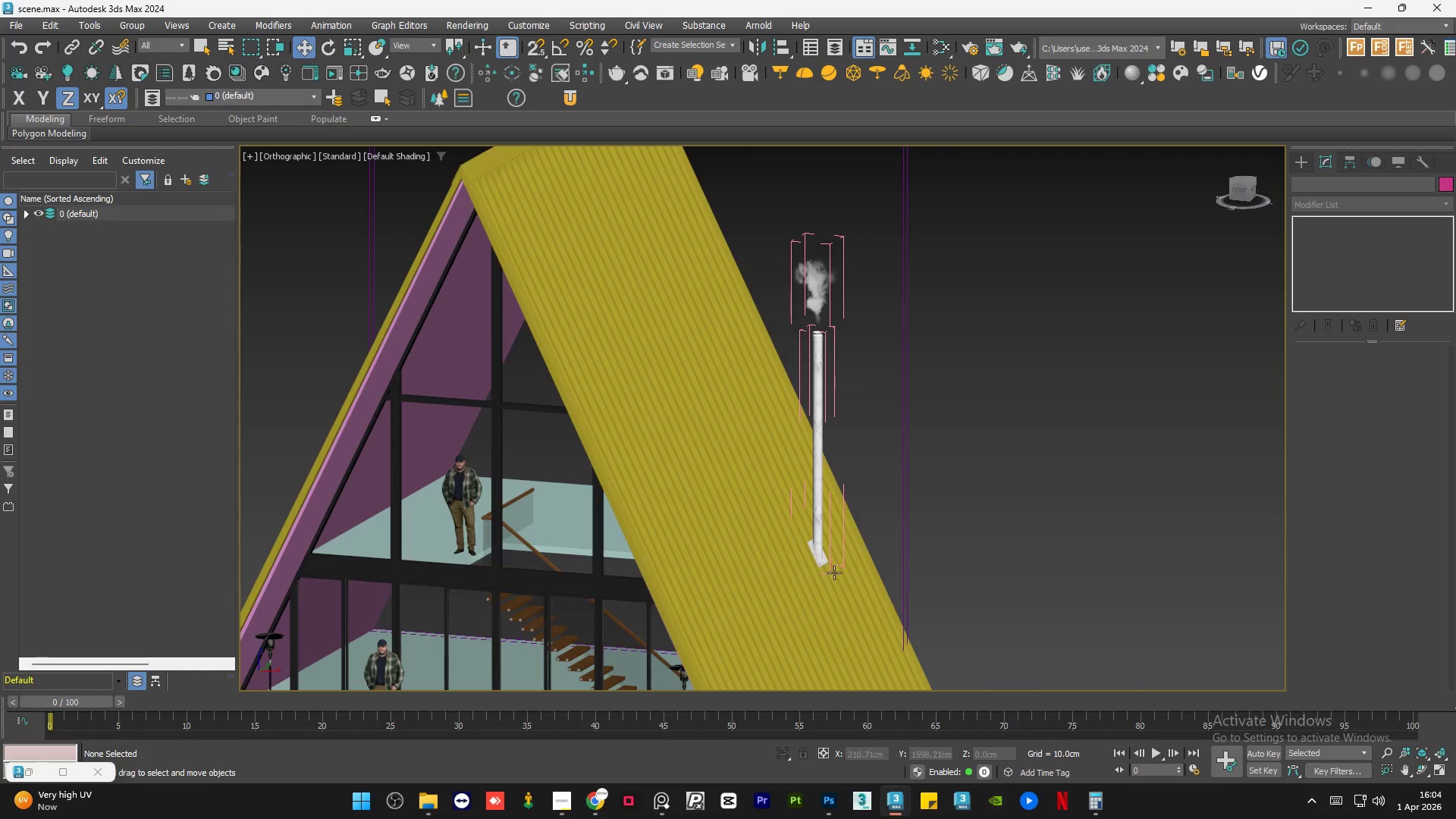 
scroll: coordinate [818, 554], scroll_direction: up, amount: 3.0
 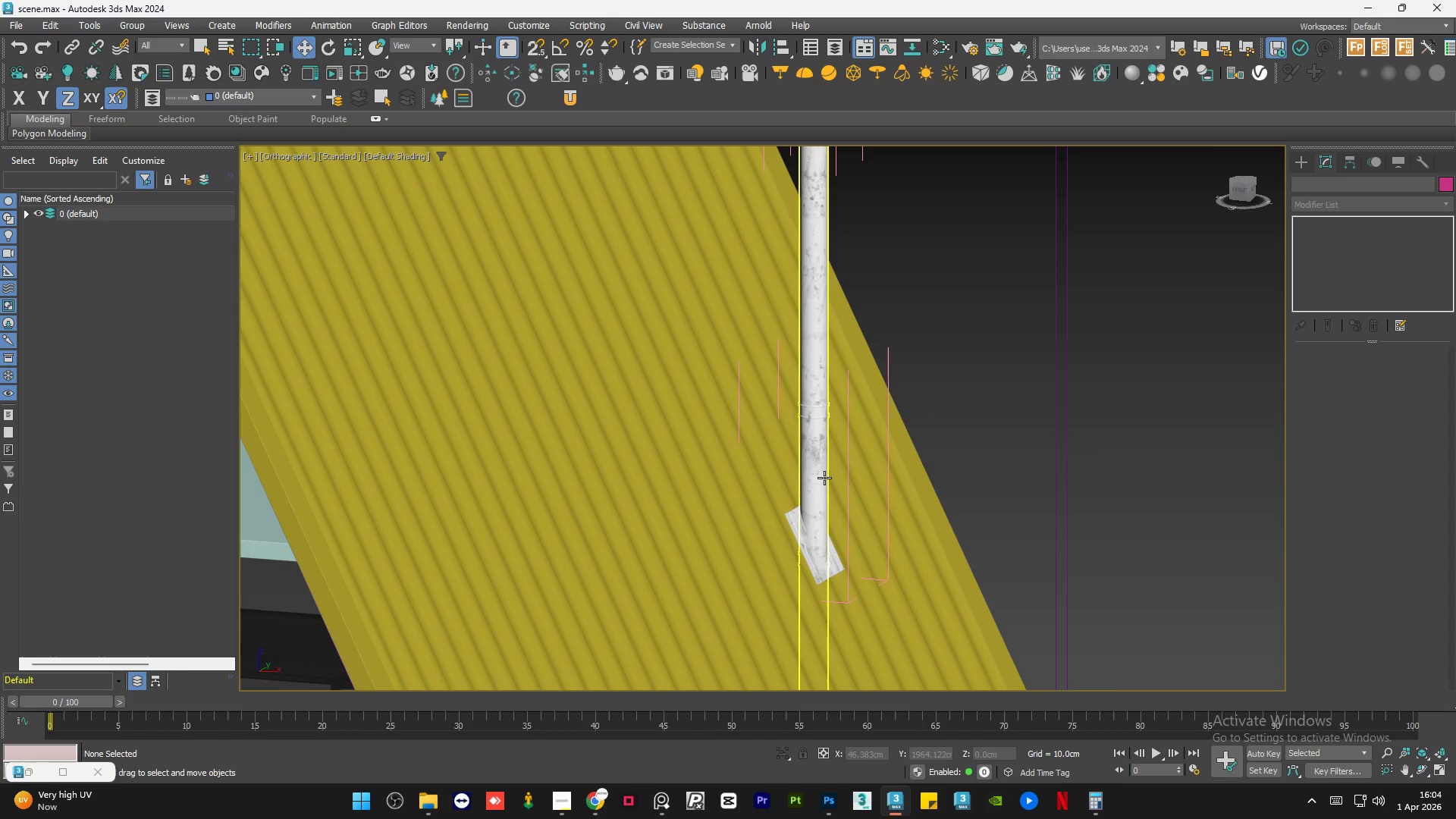 
left_click([824, 478])
 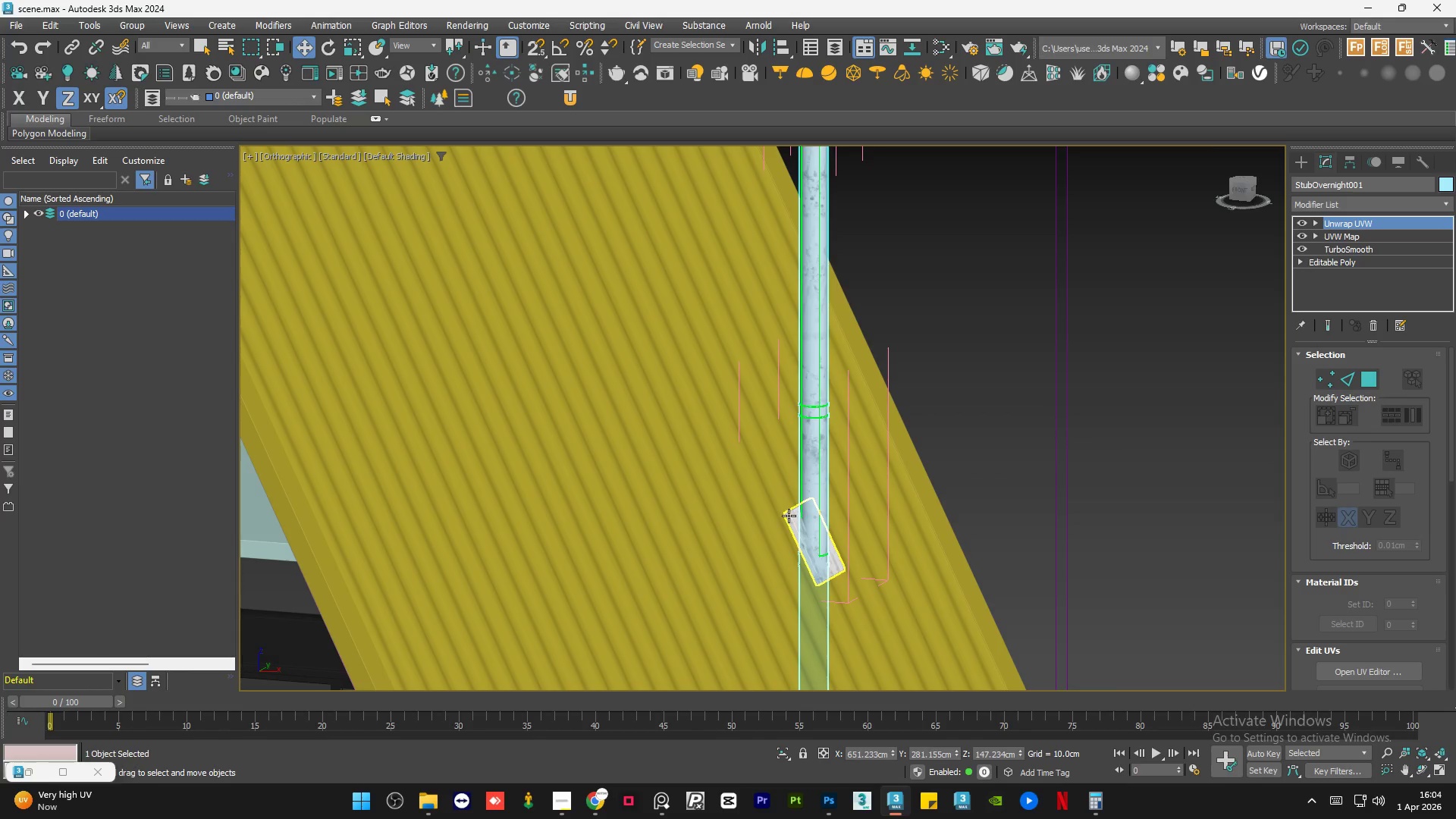 
left_click([789, 516])
 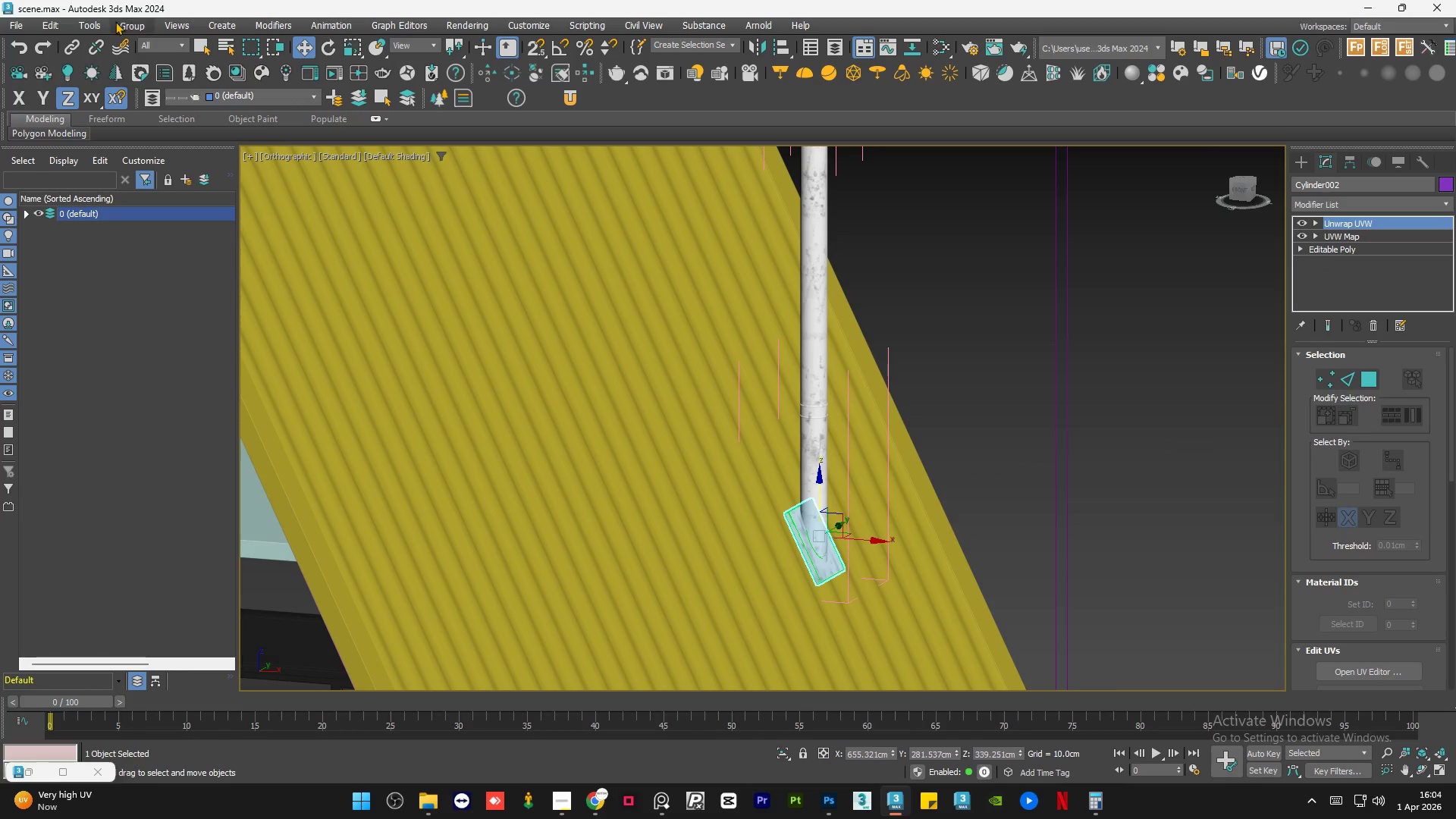 
left_click([127, 27])
 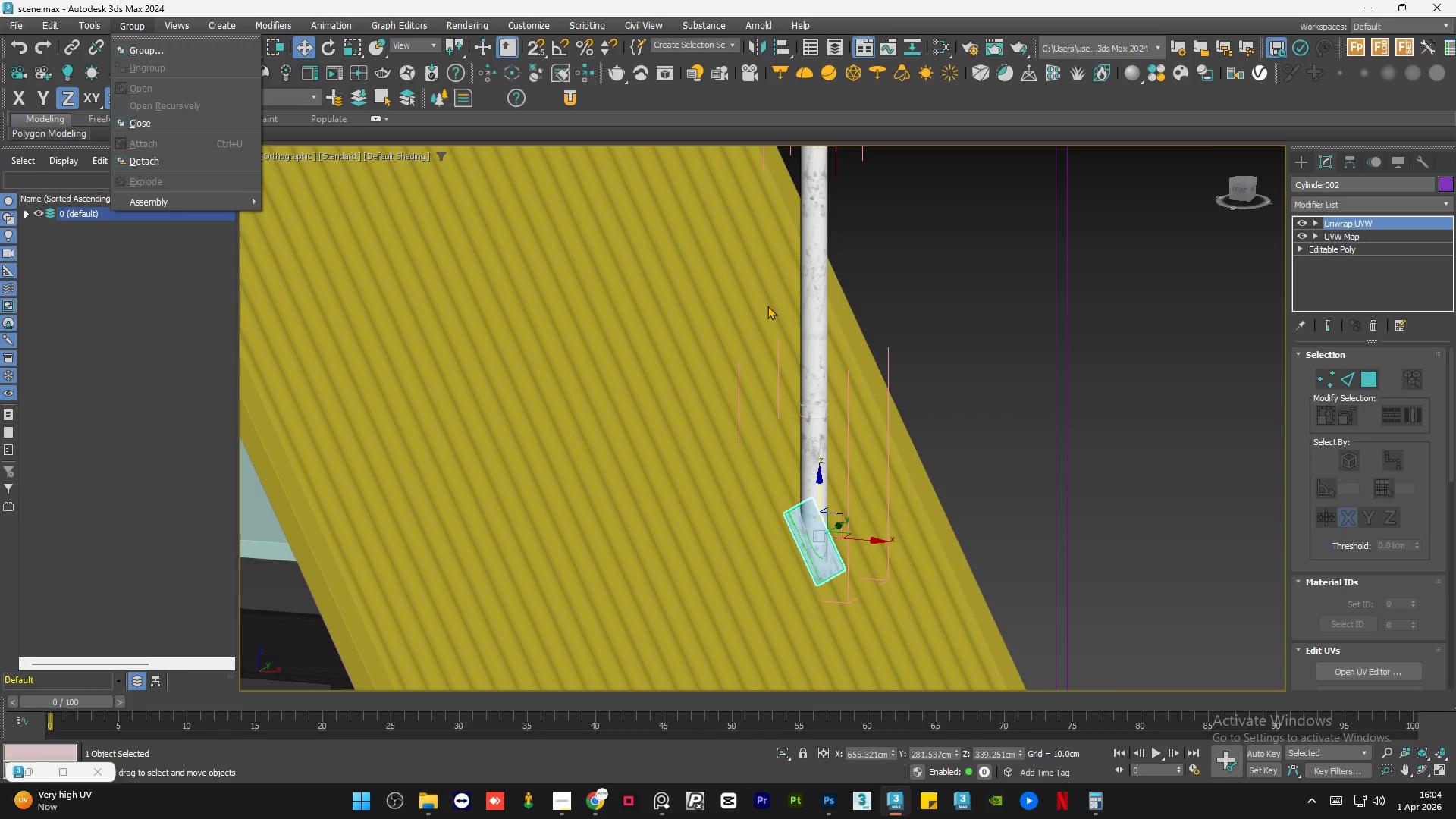 
left_click([990, 351])
 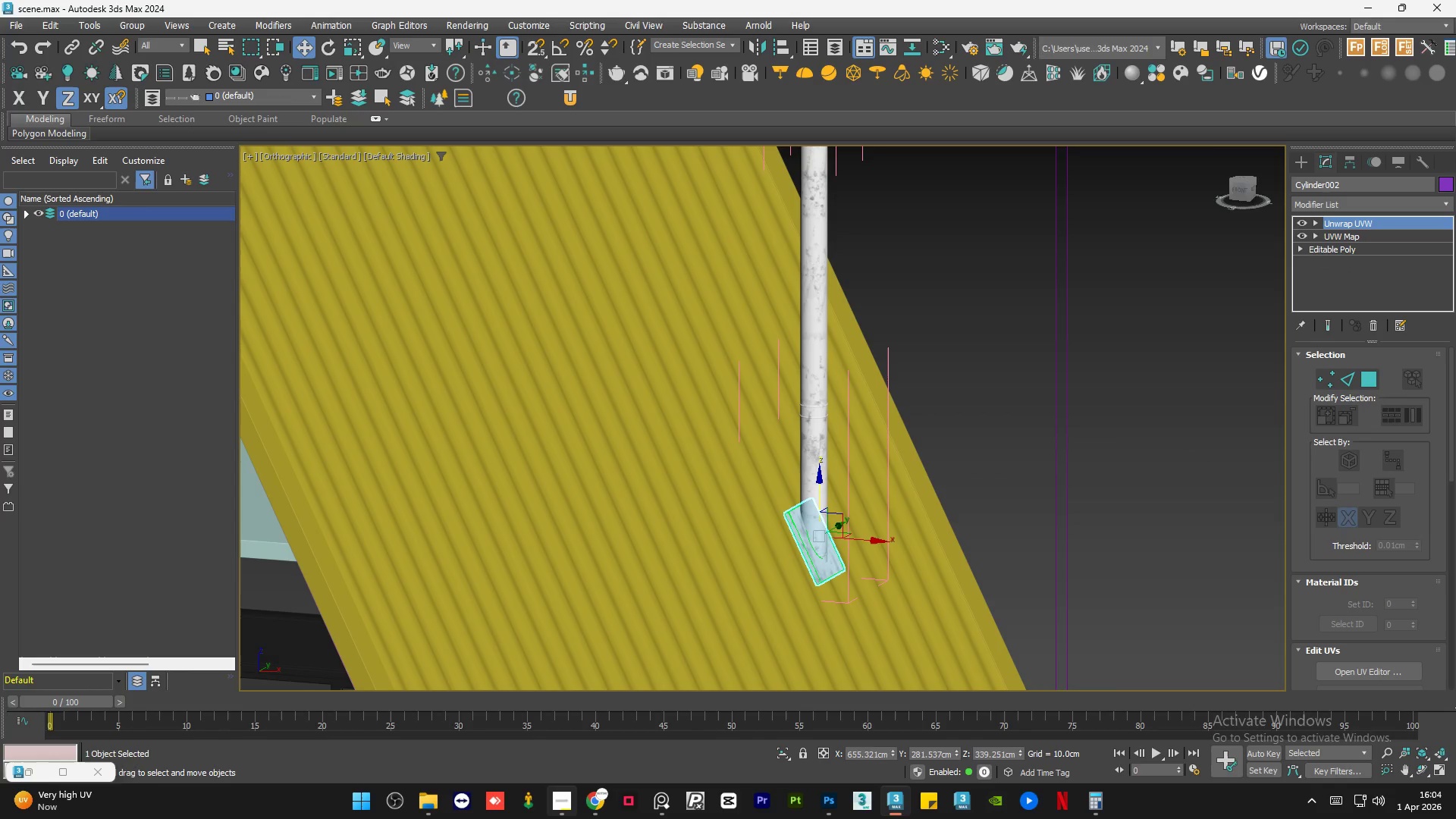 
left_click([590, 802])
 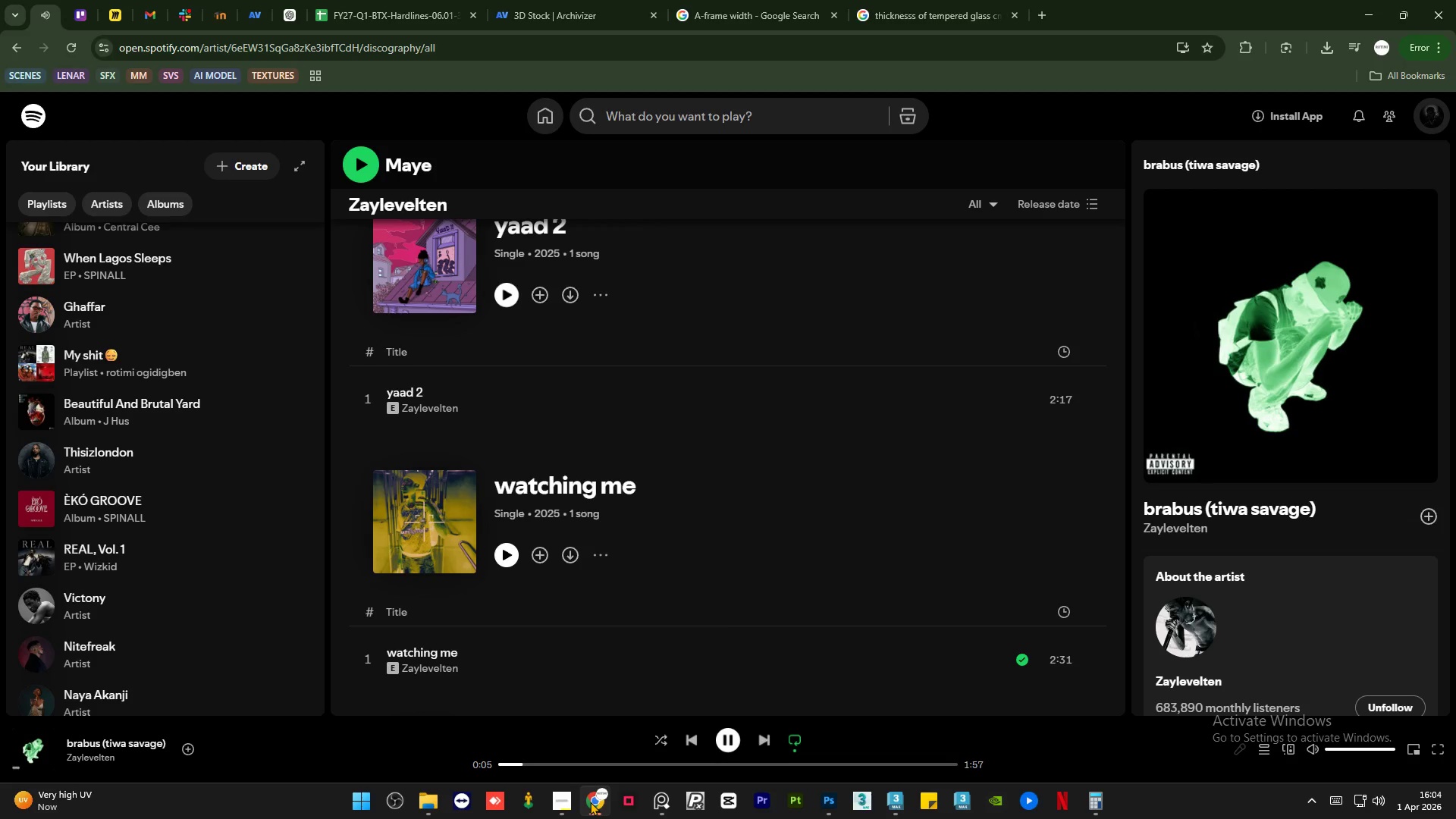 
left_click([590, 802])
 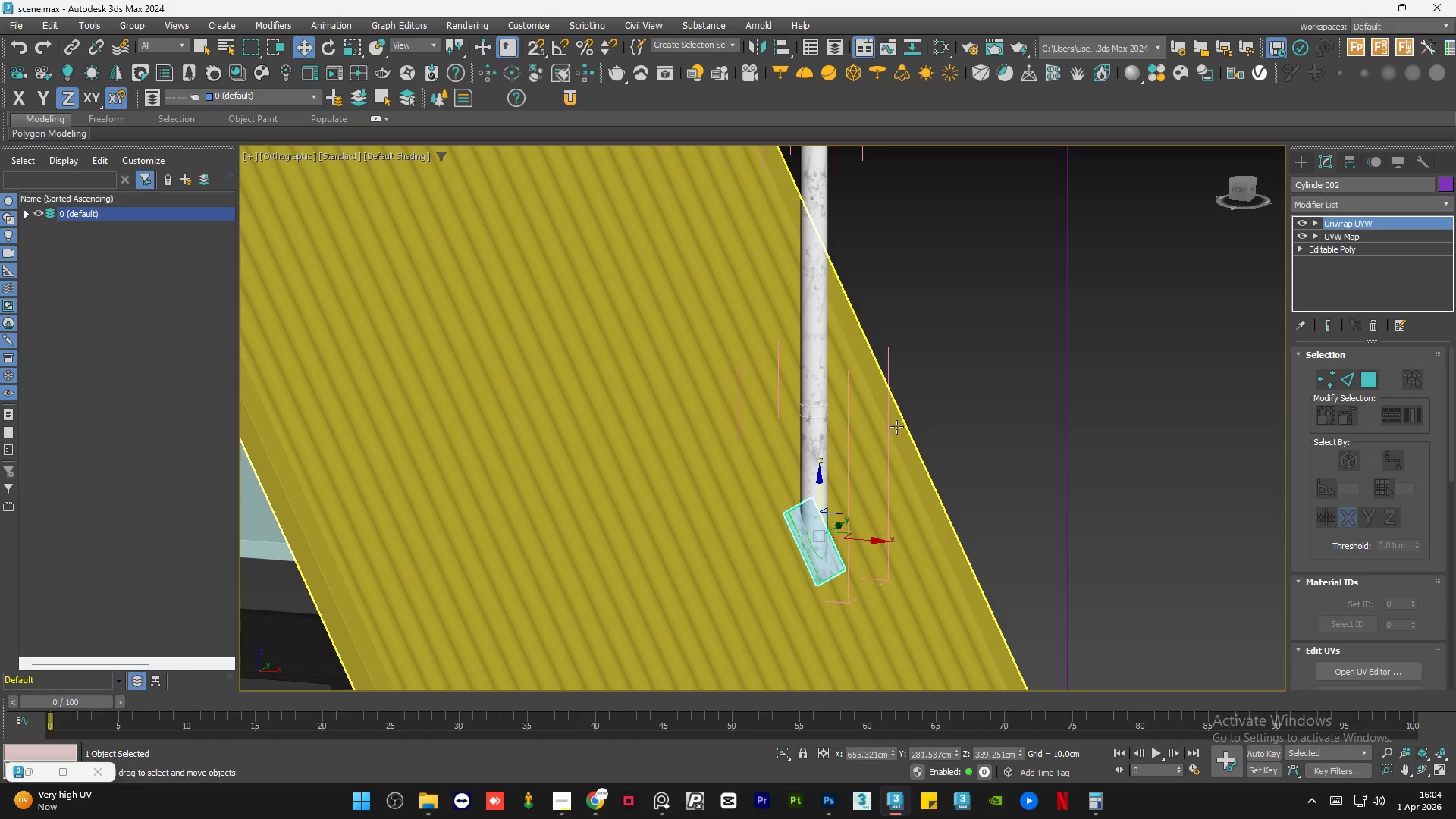 
left_click([957, 391])
 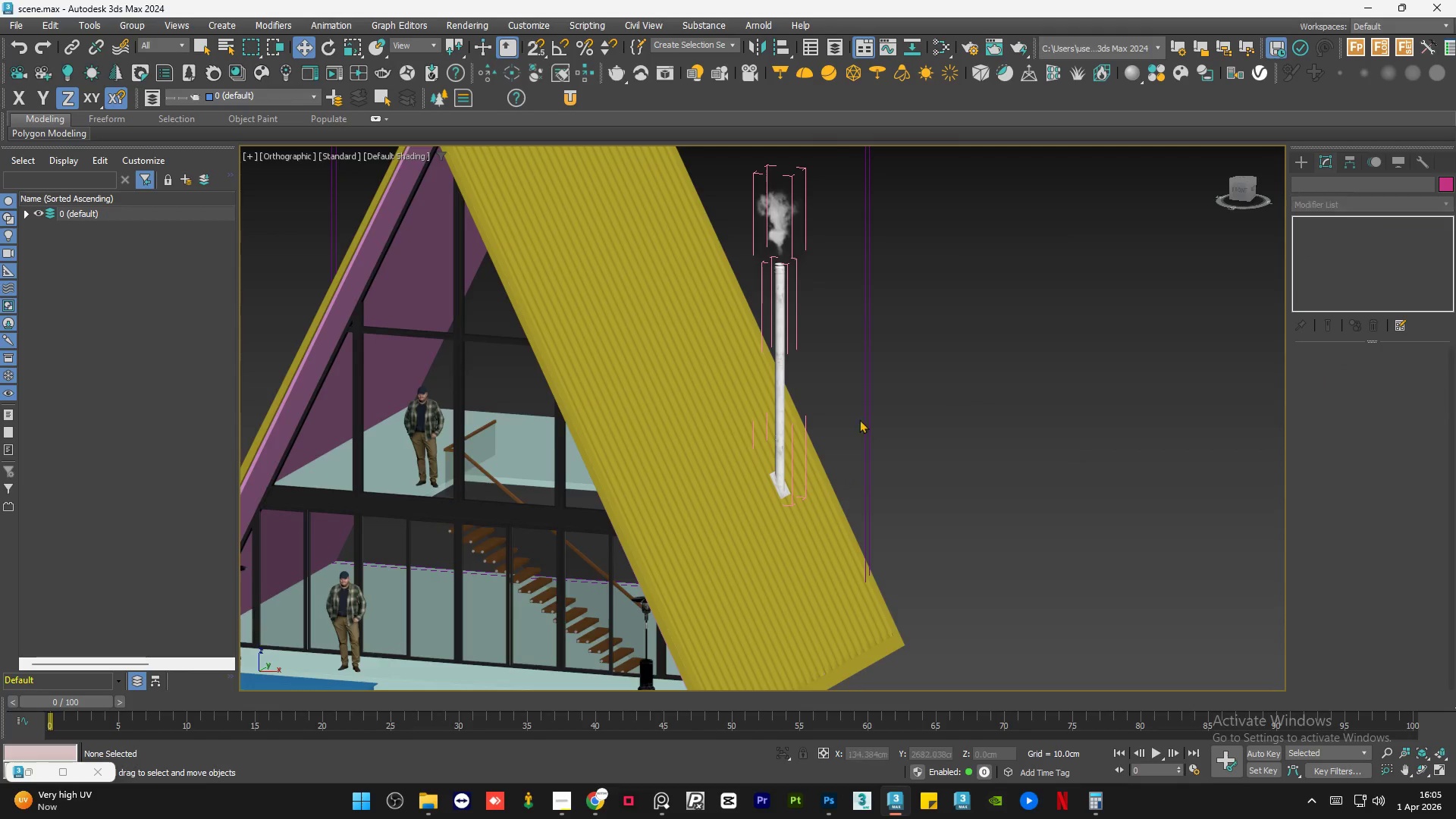 
scroll: coordinate [761, 455], scroll_direction: down, amount: 3.0
 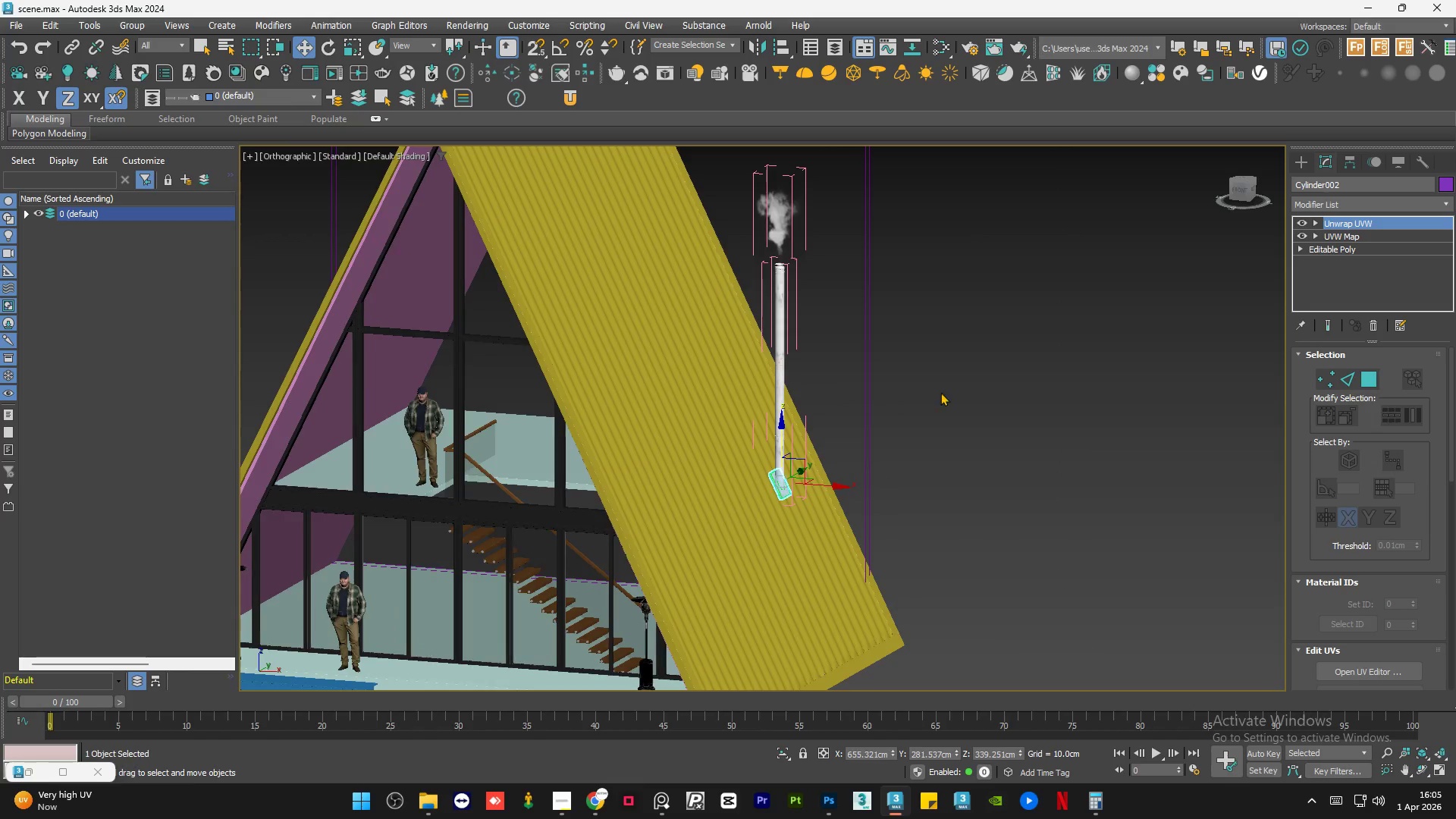 
hold_key(key=AltLeft, duration=1.52)
 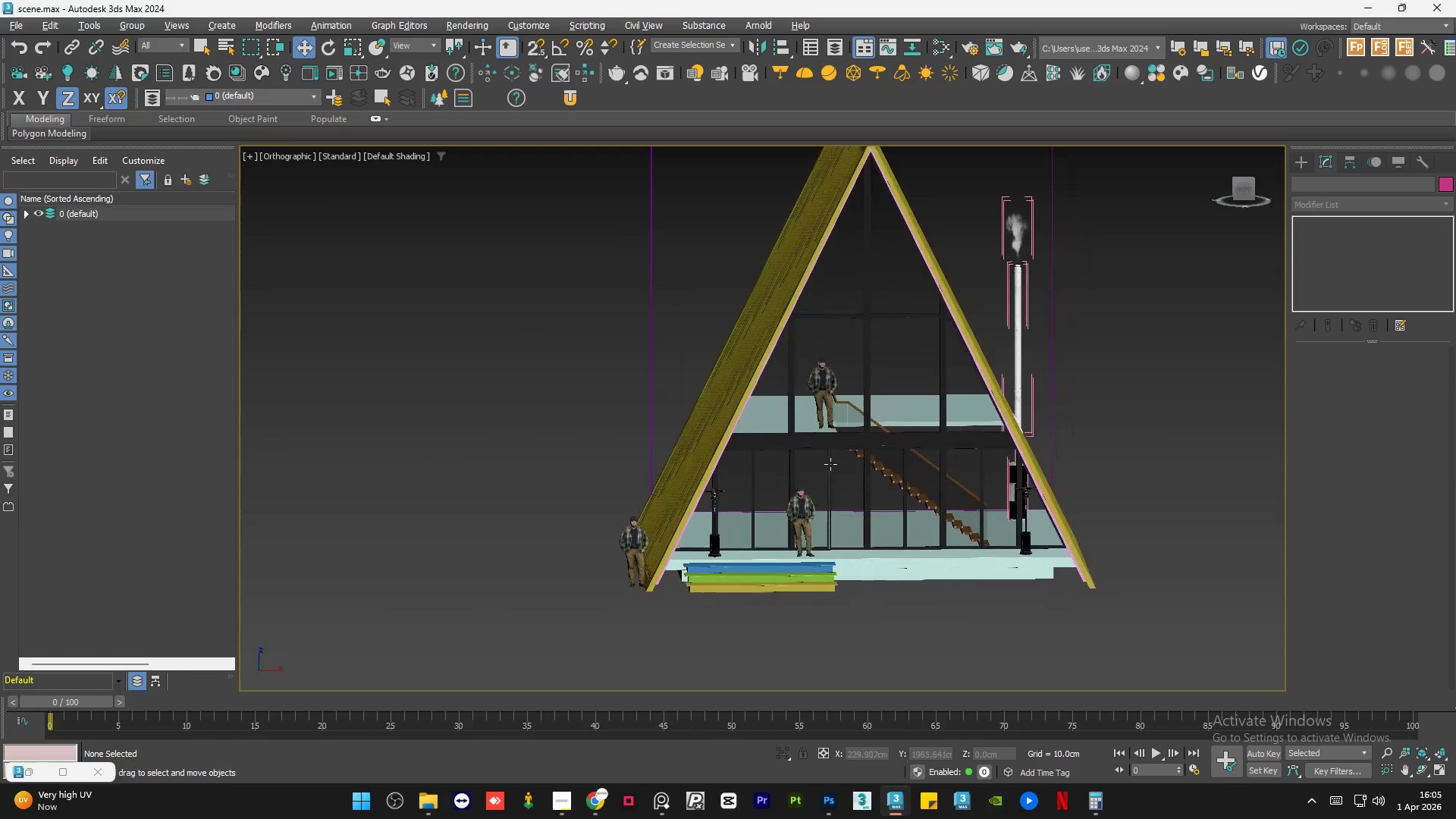 
scroll: coordinate [781, 460], scroll_direction: down, amount: 1.0
 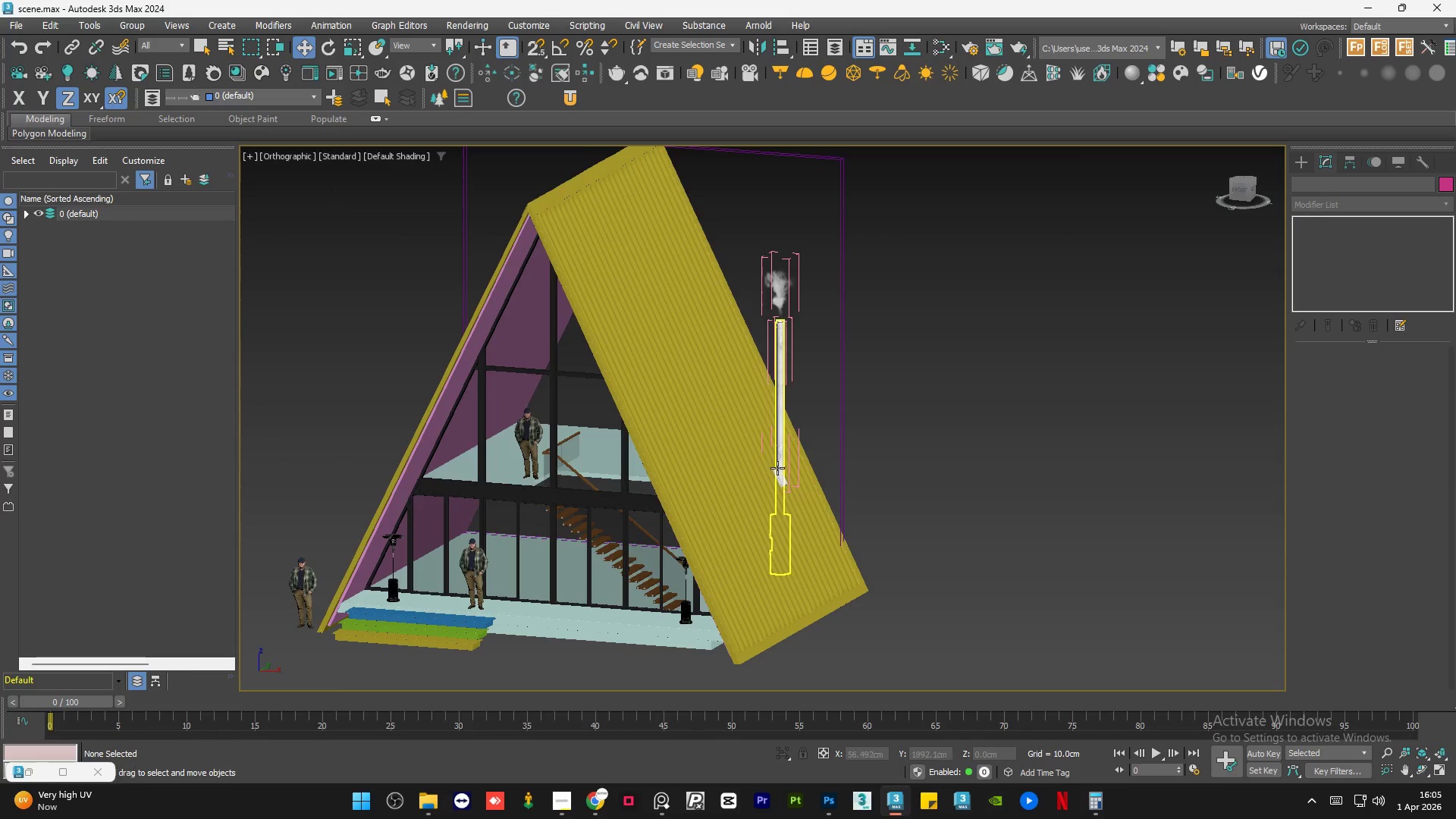 
hold_key(key=AltLeft, duration=1.47)
 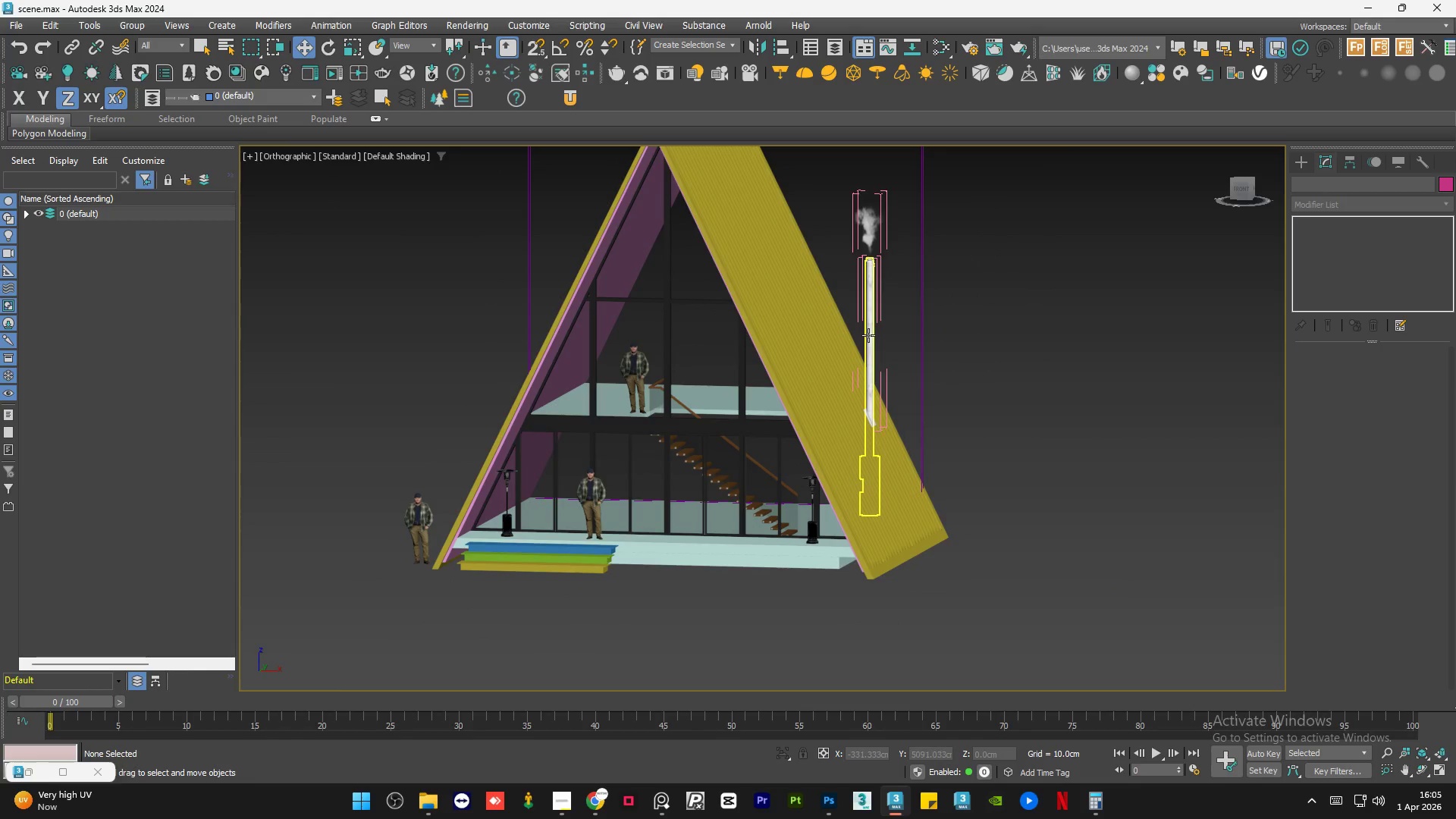 
left_click([868, 335])
 